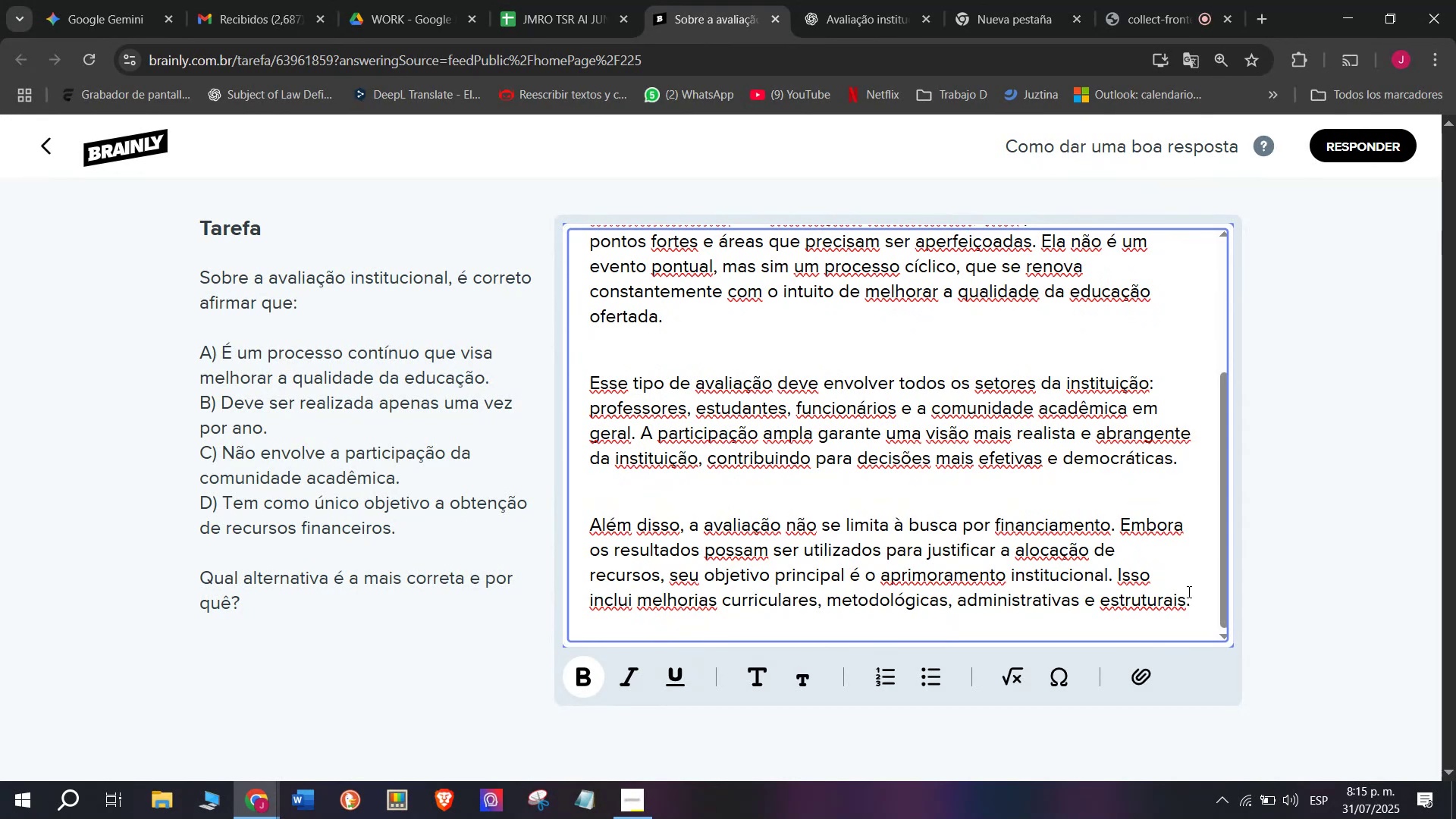 
left_click_drag(start_coordinate=[1192, 604], to_coordinate=[504, 146])
 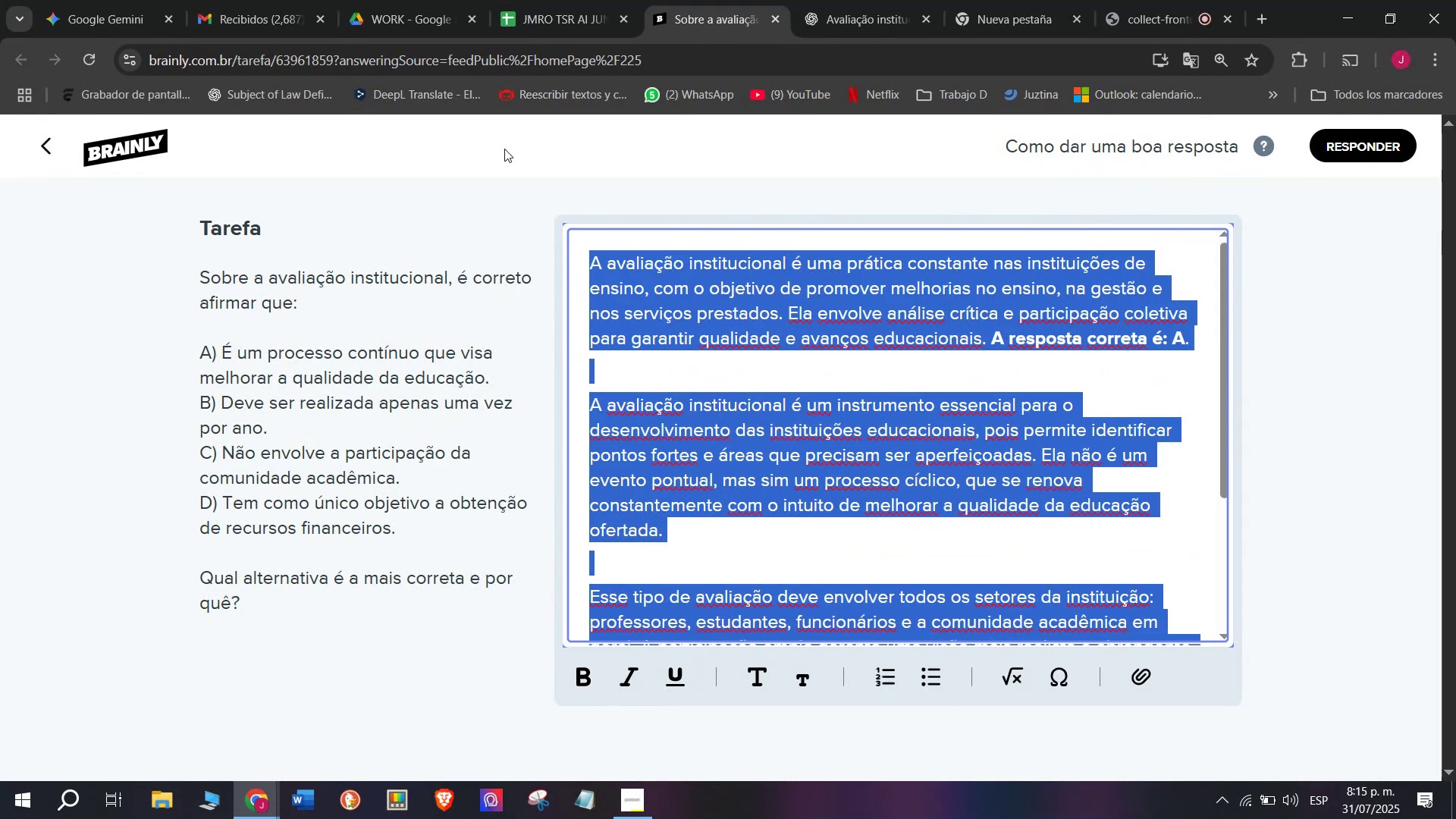 
key(Control+C)
 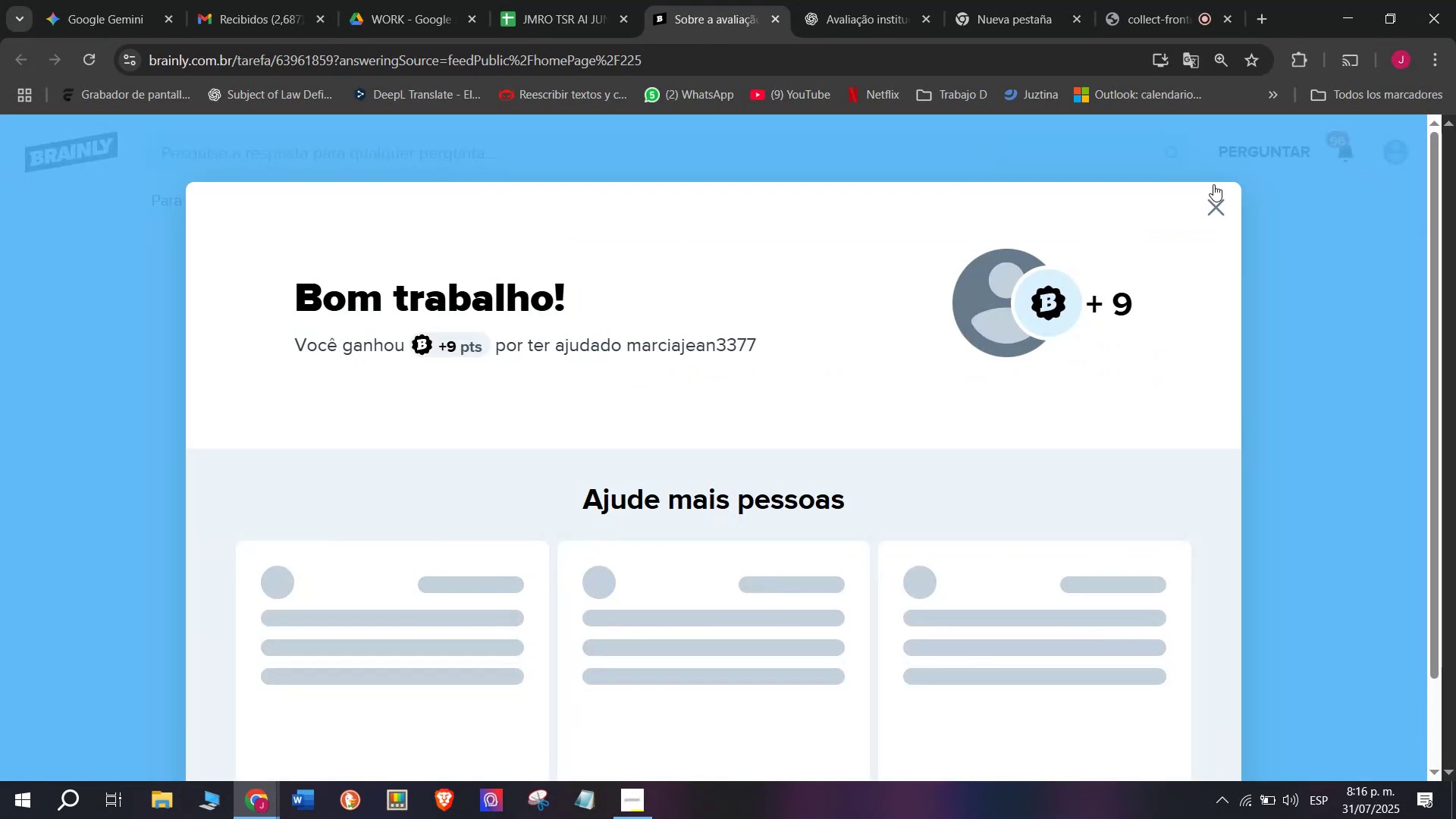 
left_click([607, 0])
 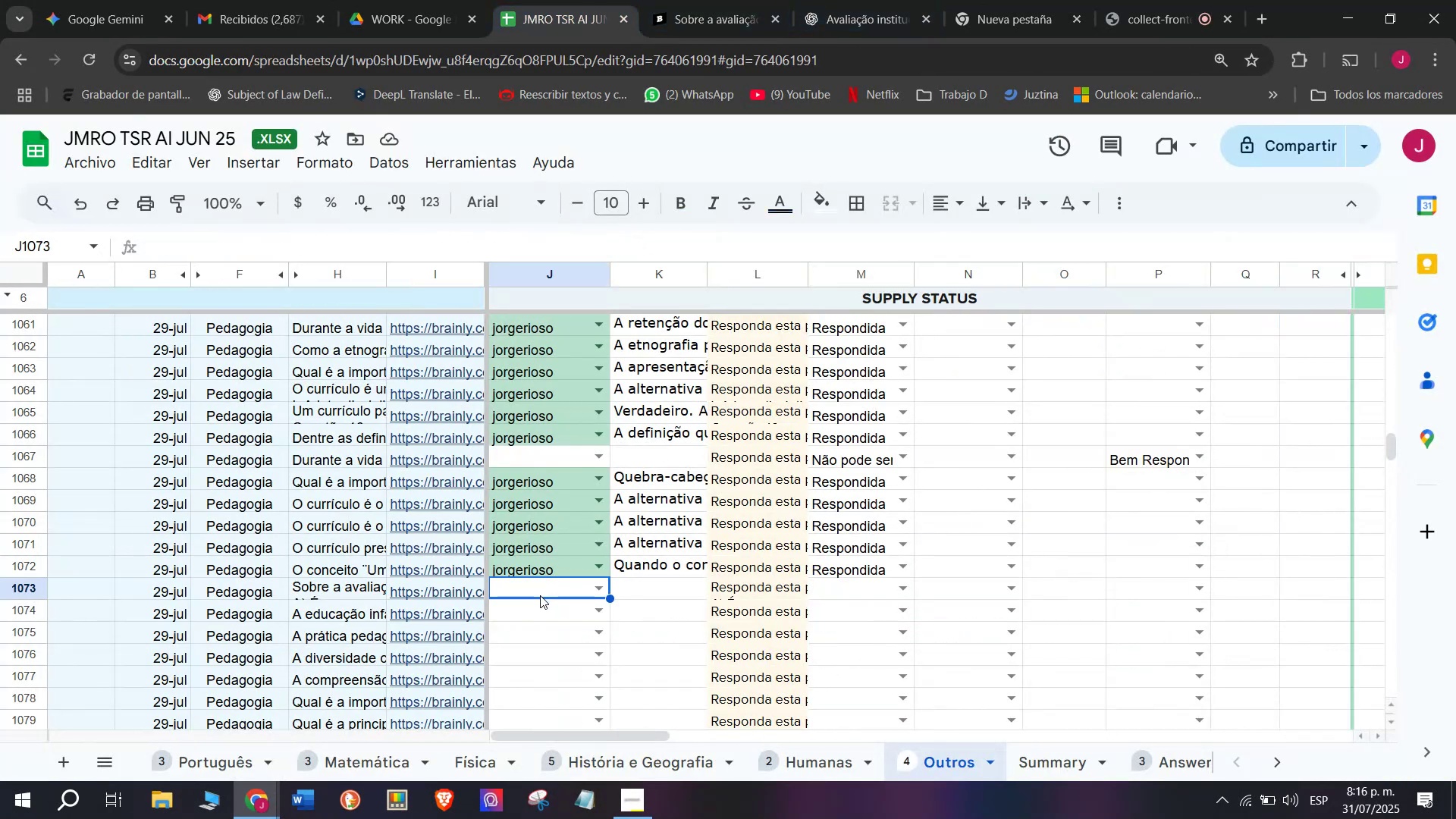 
key(J)
 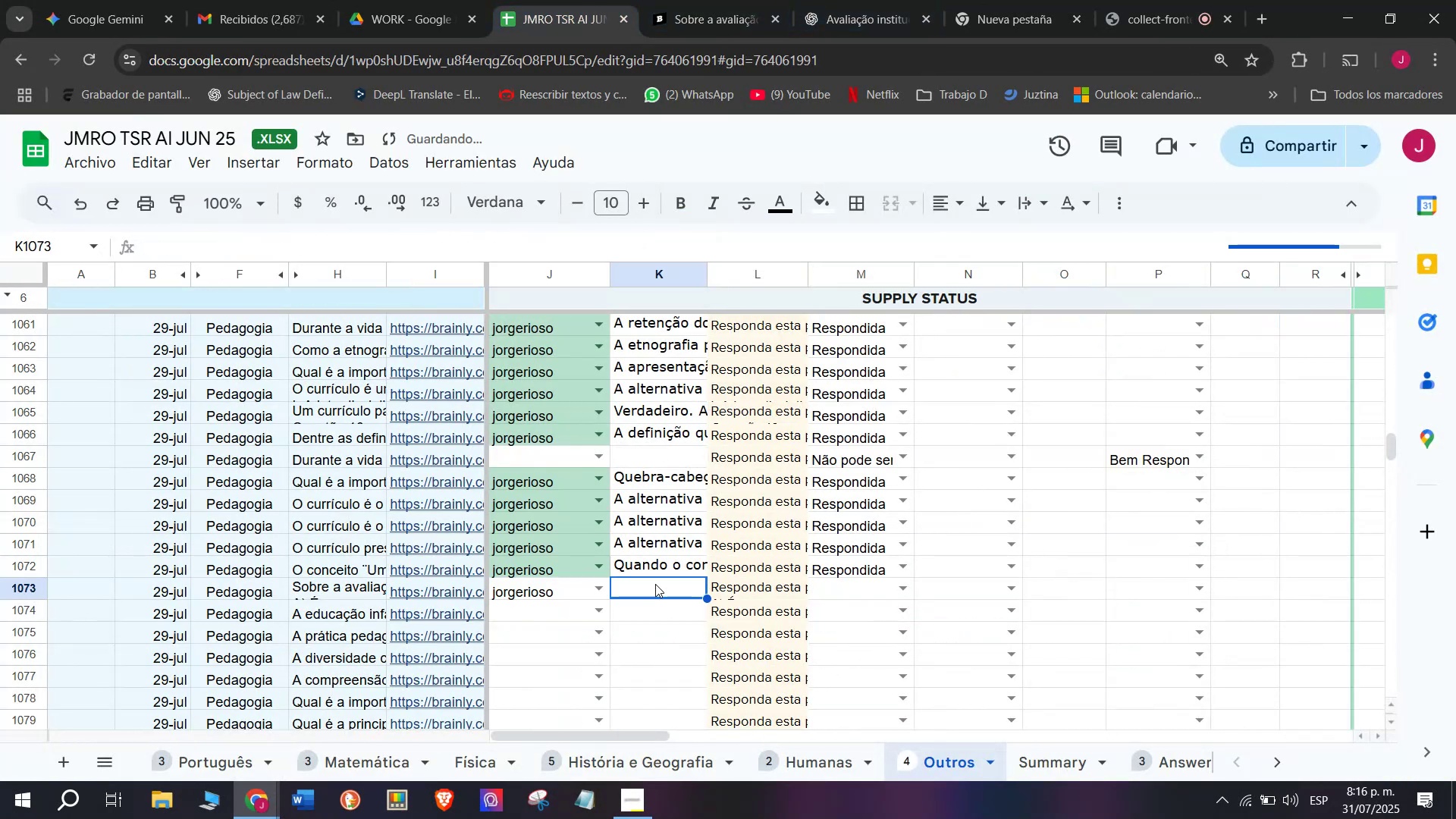 
double_click([661, 586])
 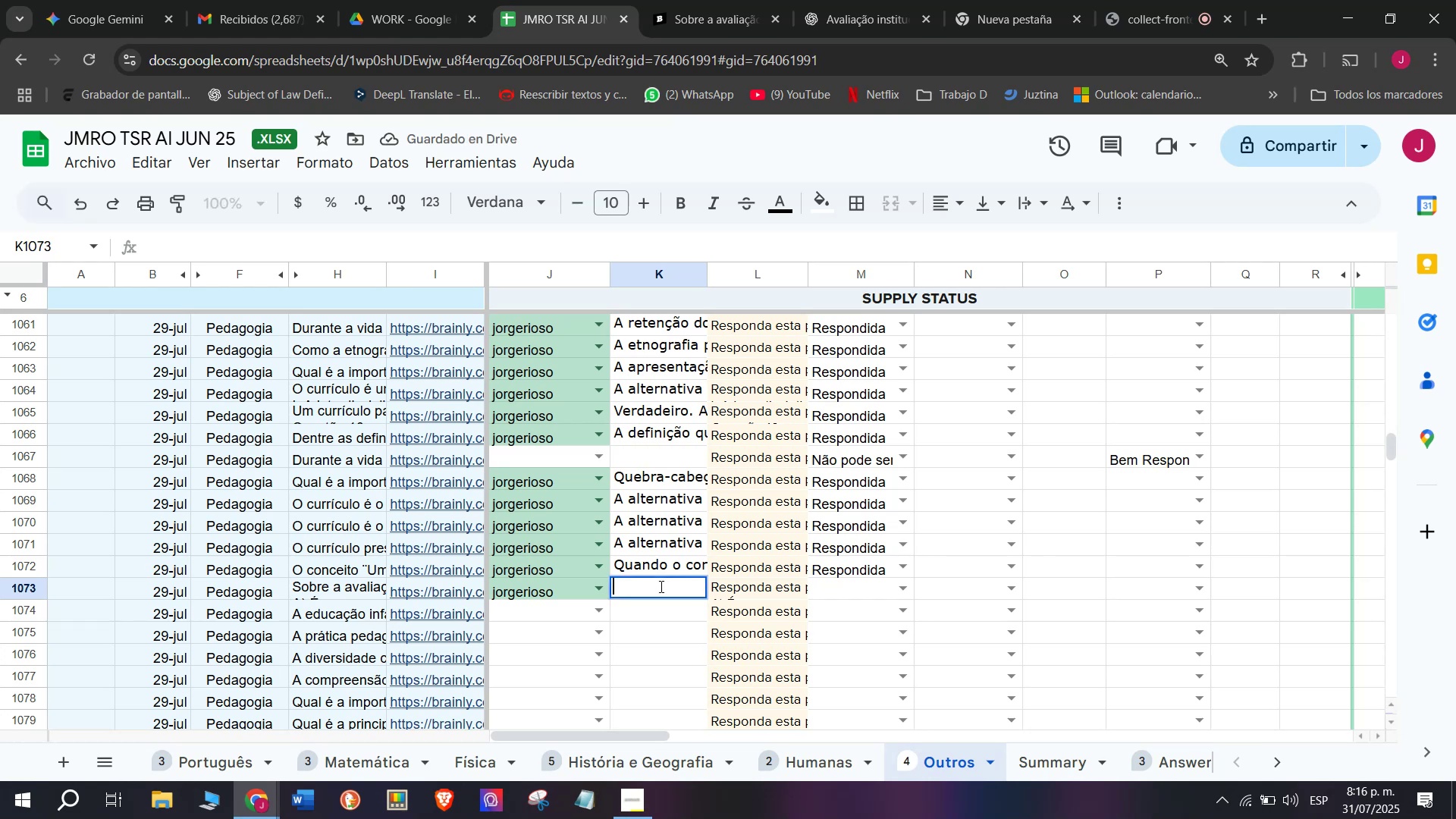 
key(Control+ControlLeft)
 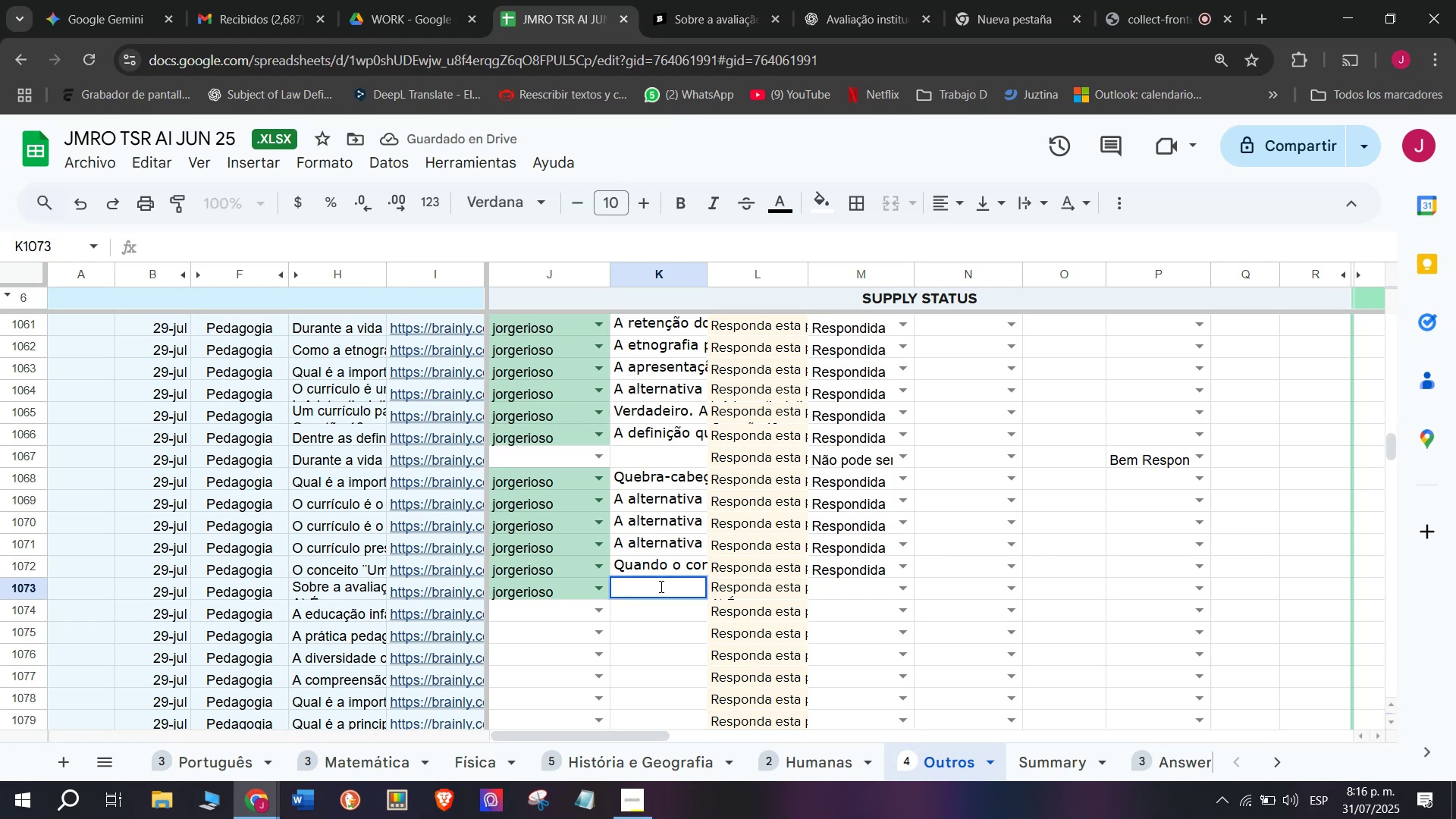 
key(Control+V)
 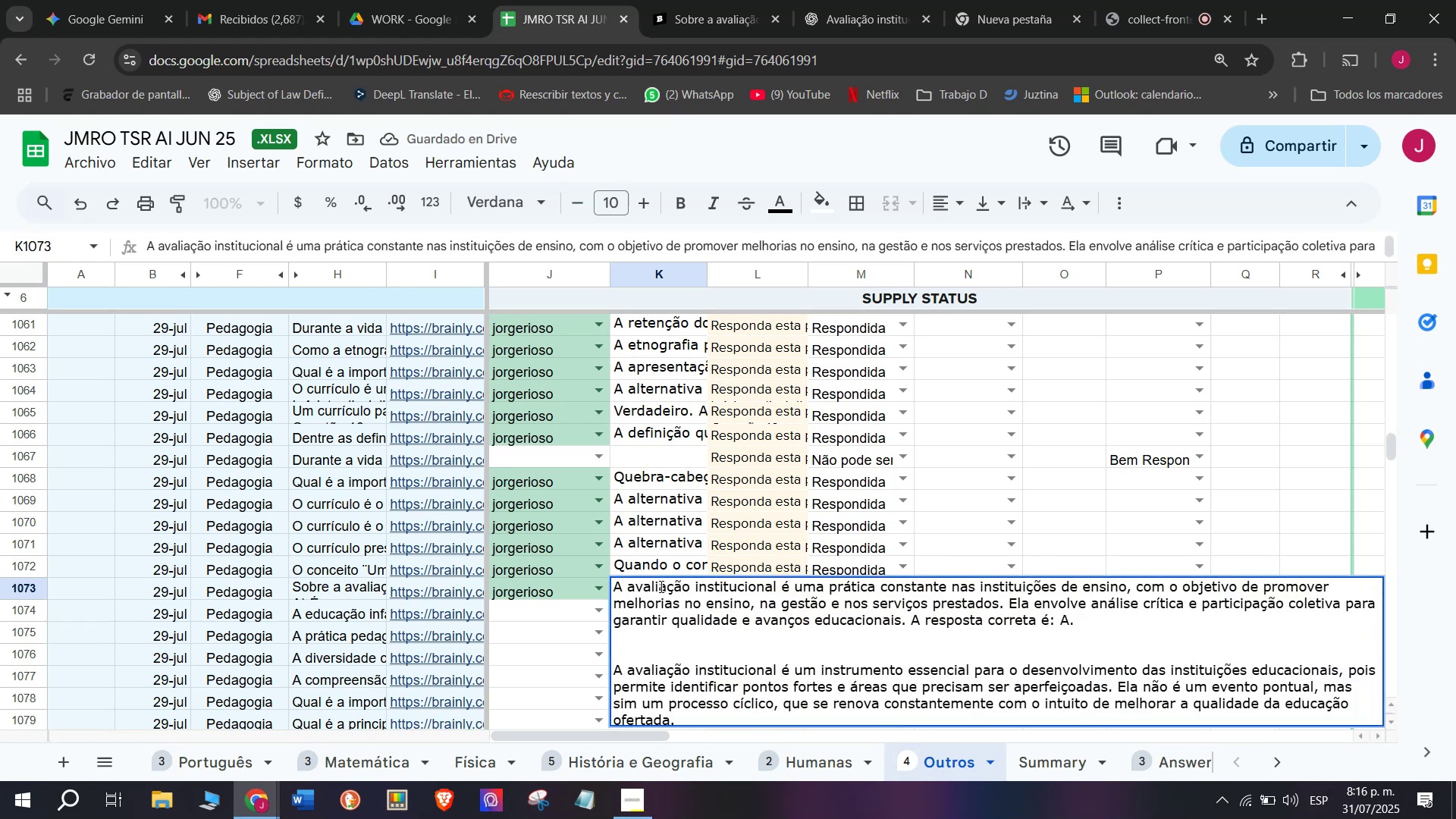 
key(Enter)
 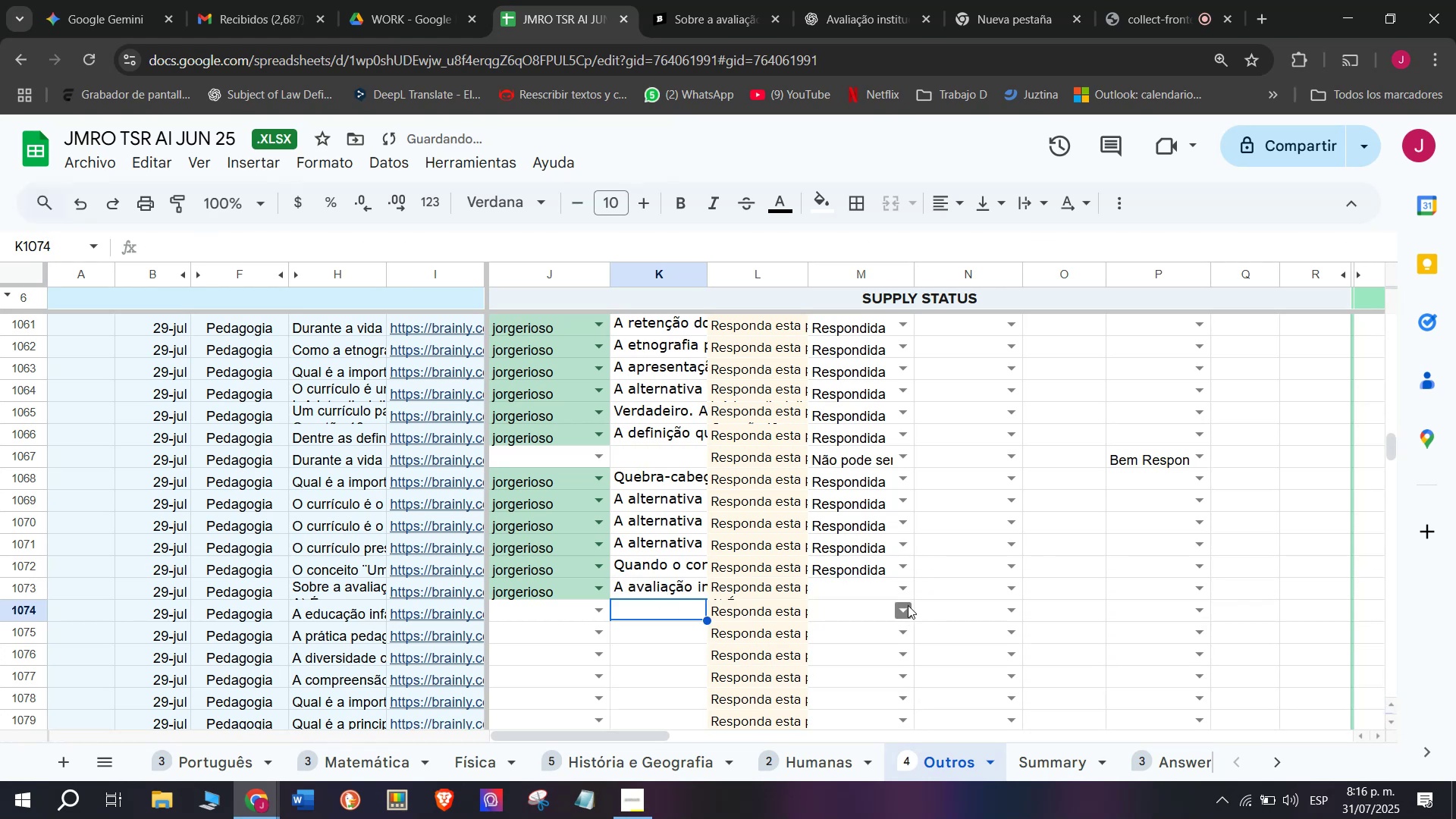 
left_click([908, 592])
 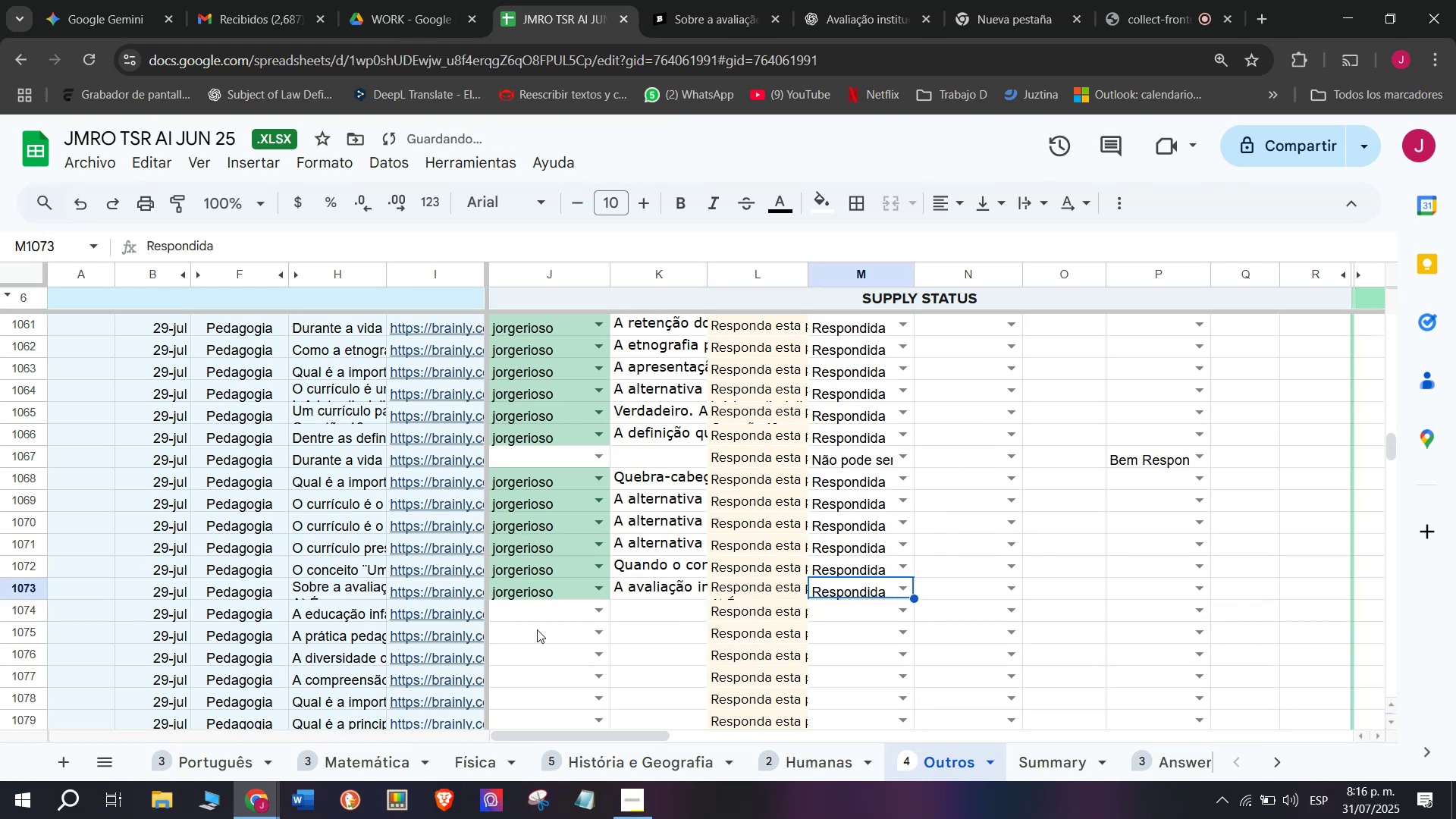 
scroll: coordinate [831, 378], scroll_direction: down, amount: 1.0
 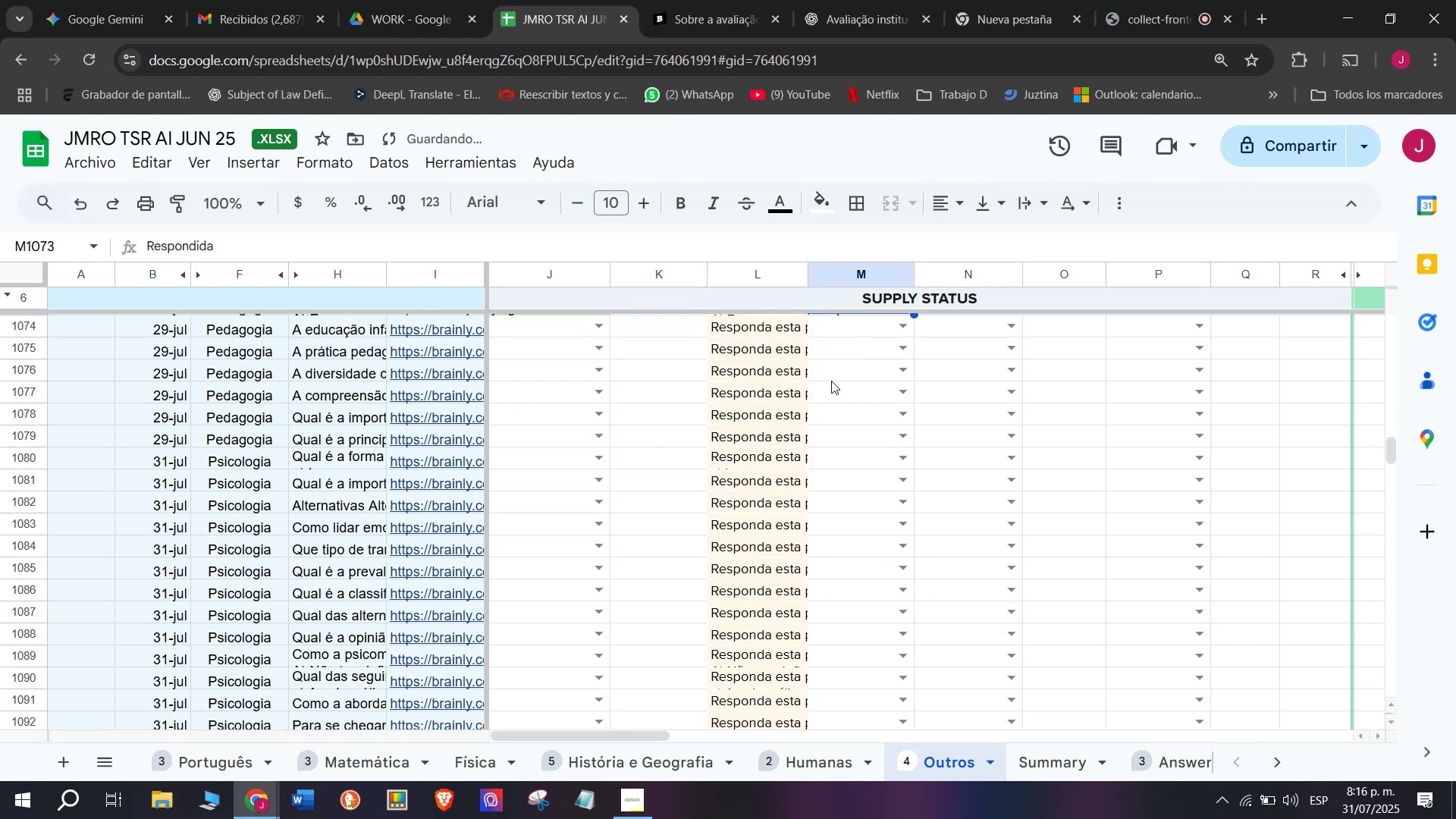 
scroll: coordinate [795, 385], scroll_direction: up, amount: 1.0
 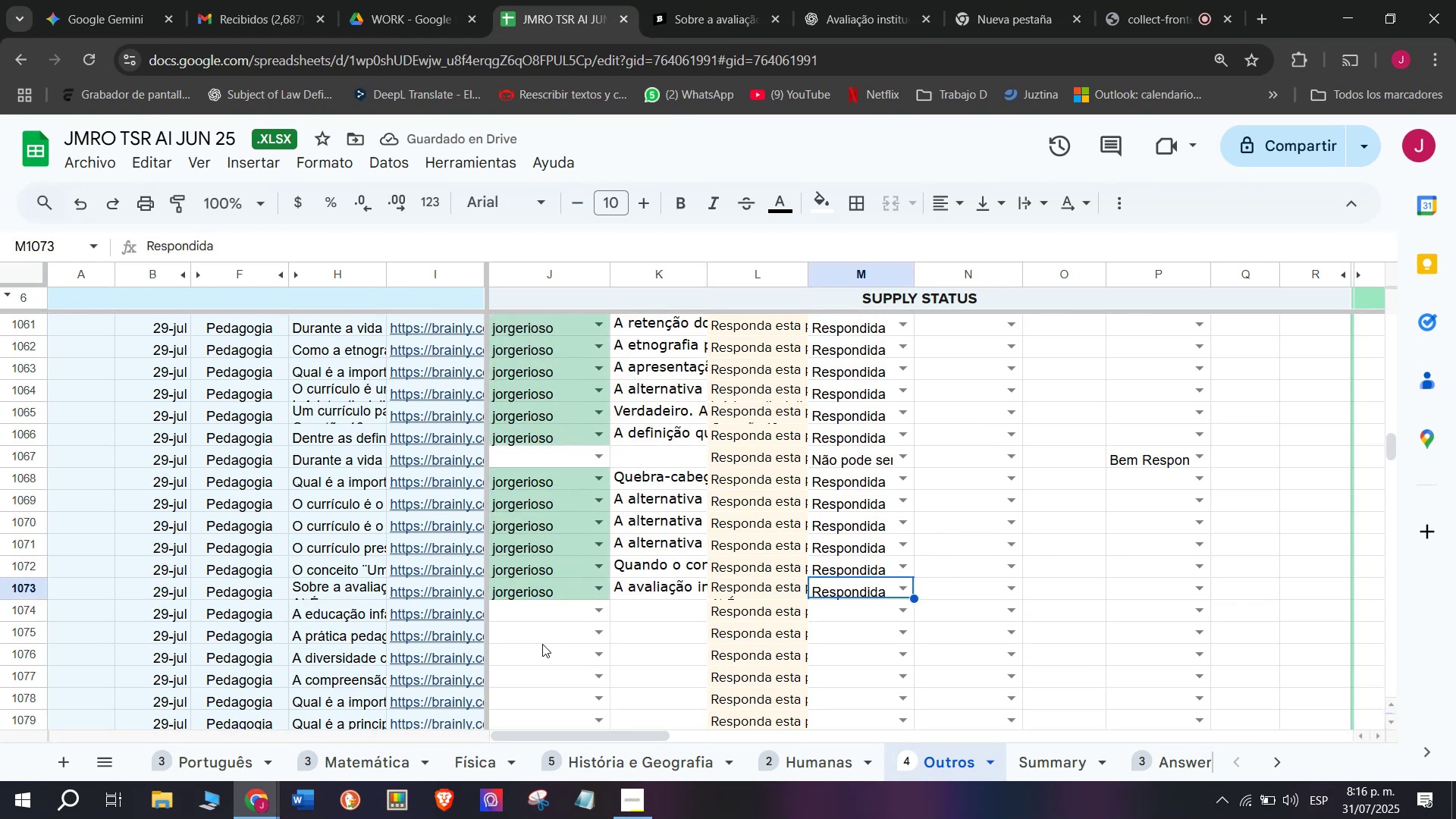 
mouse_move([472, 640])
 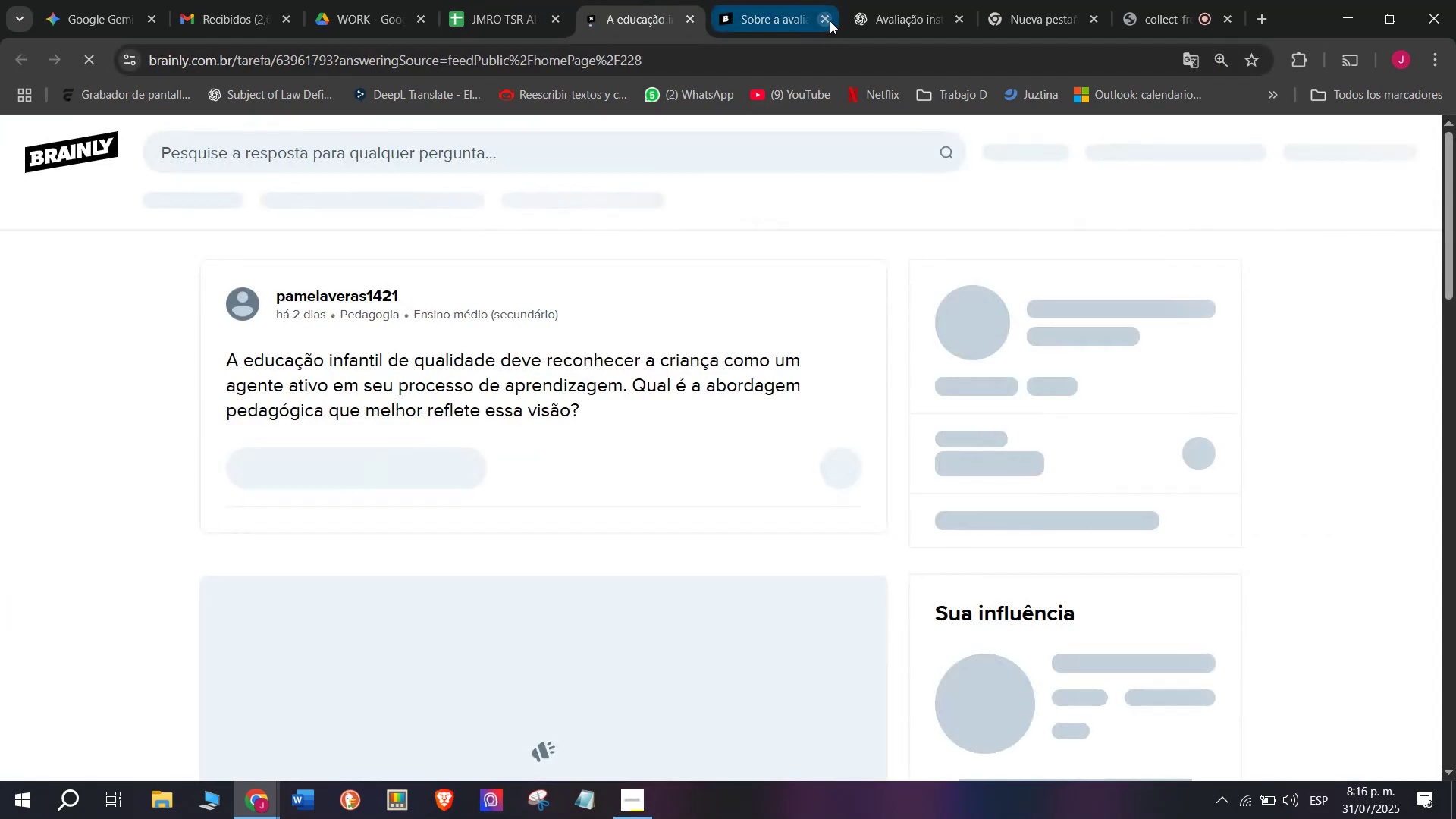 
double_click([668, 0])
 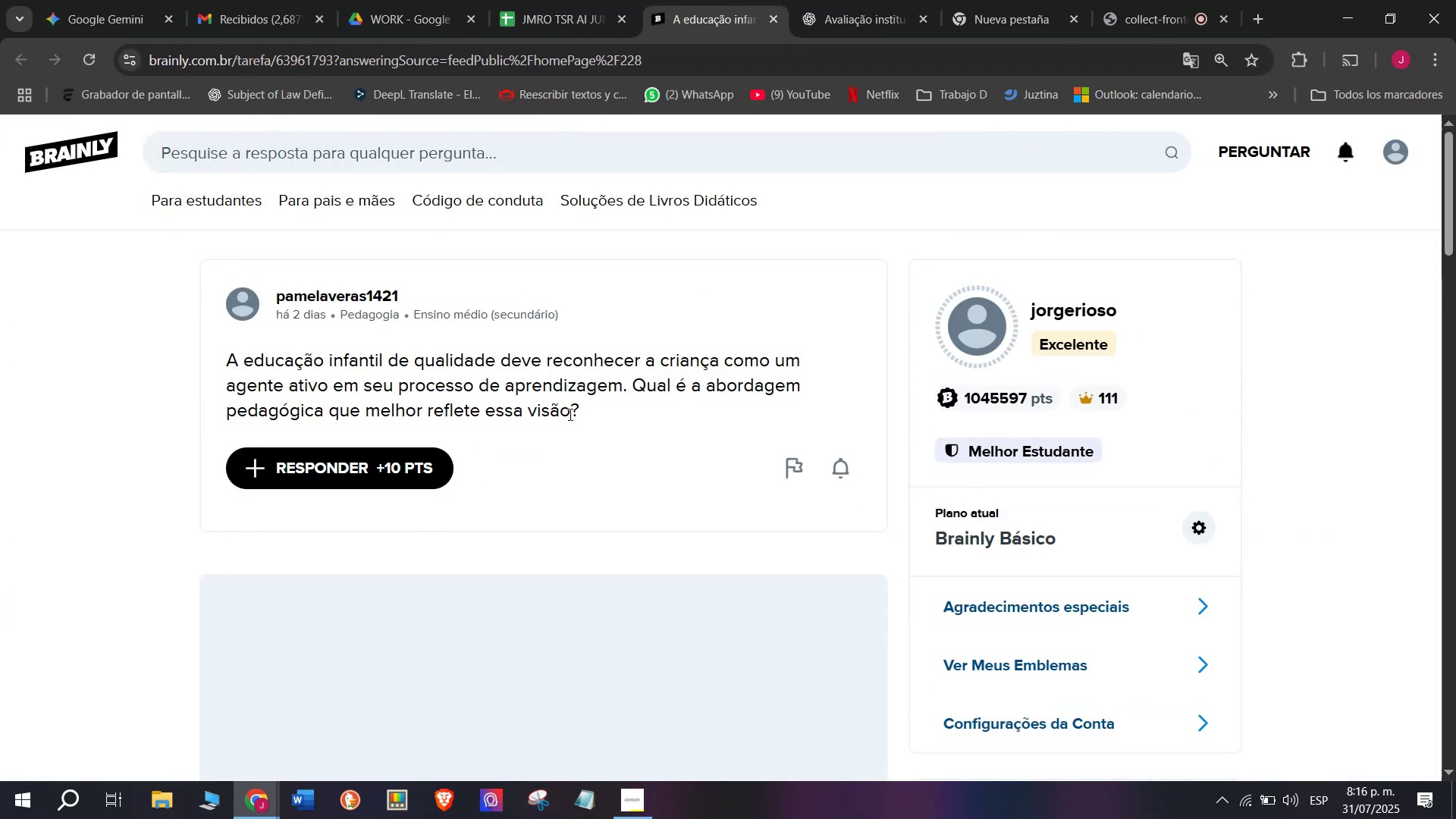 
left_click_drag(start_coordinate=[605, 399], to_coordinate=[206, 351])
 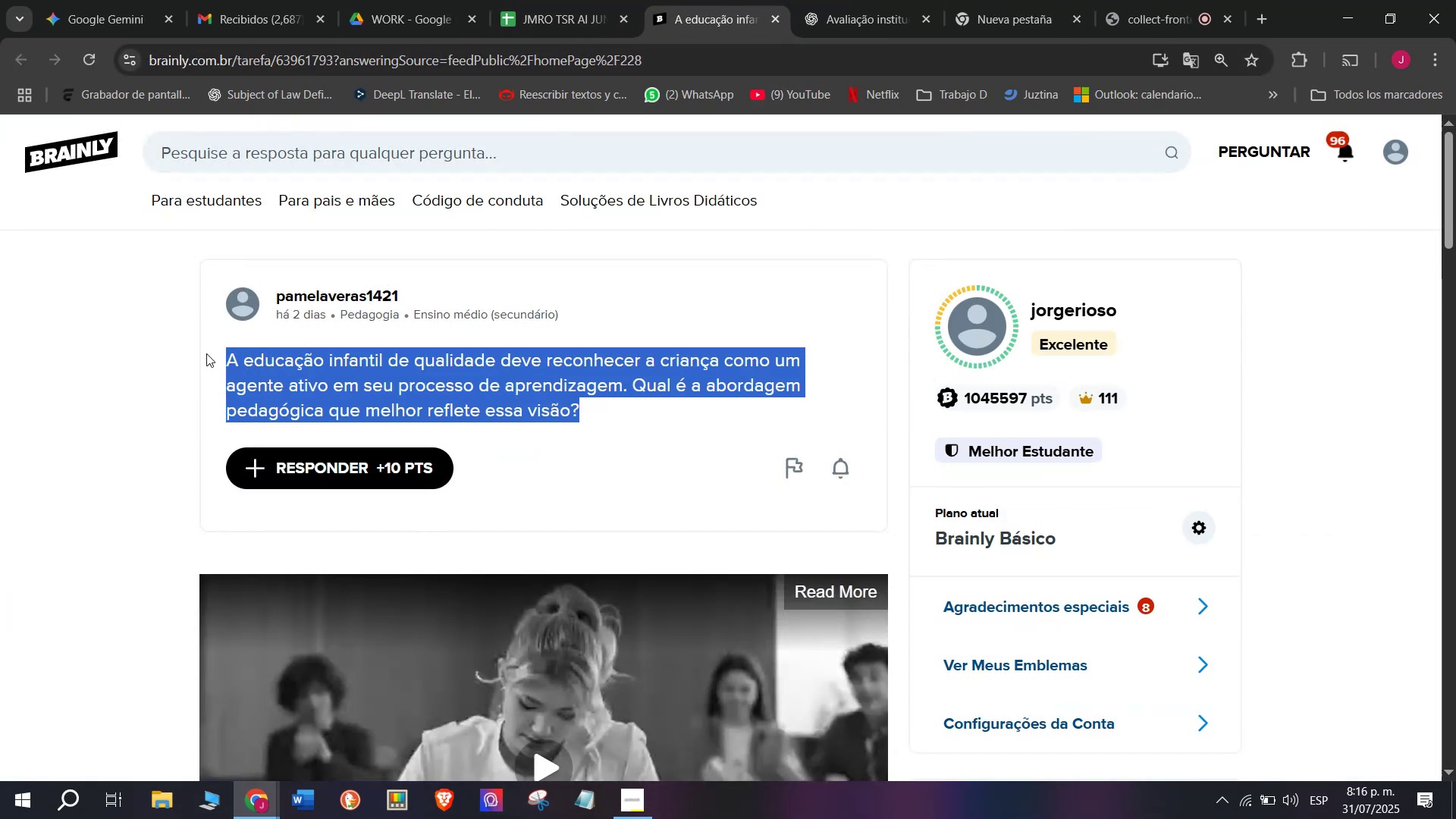 
key(Control+C)
 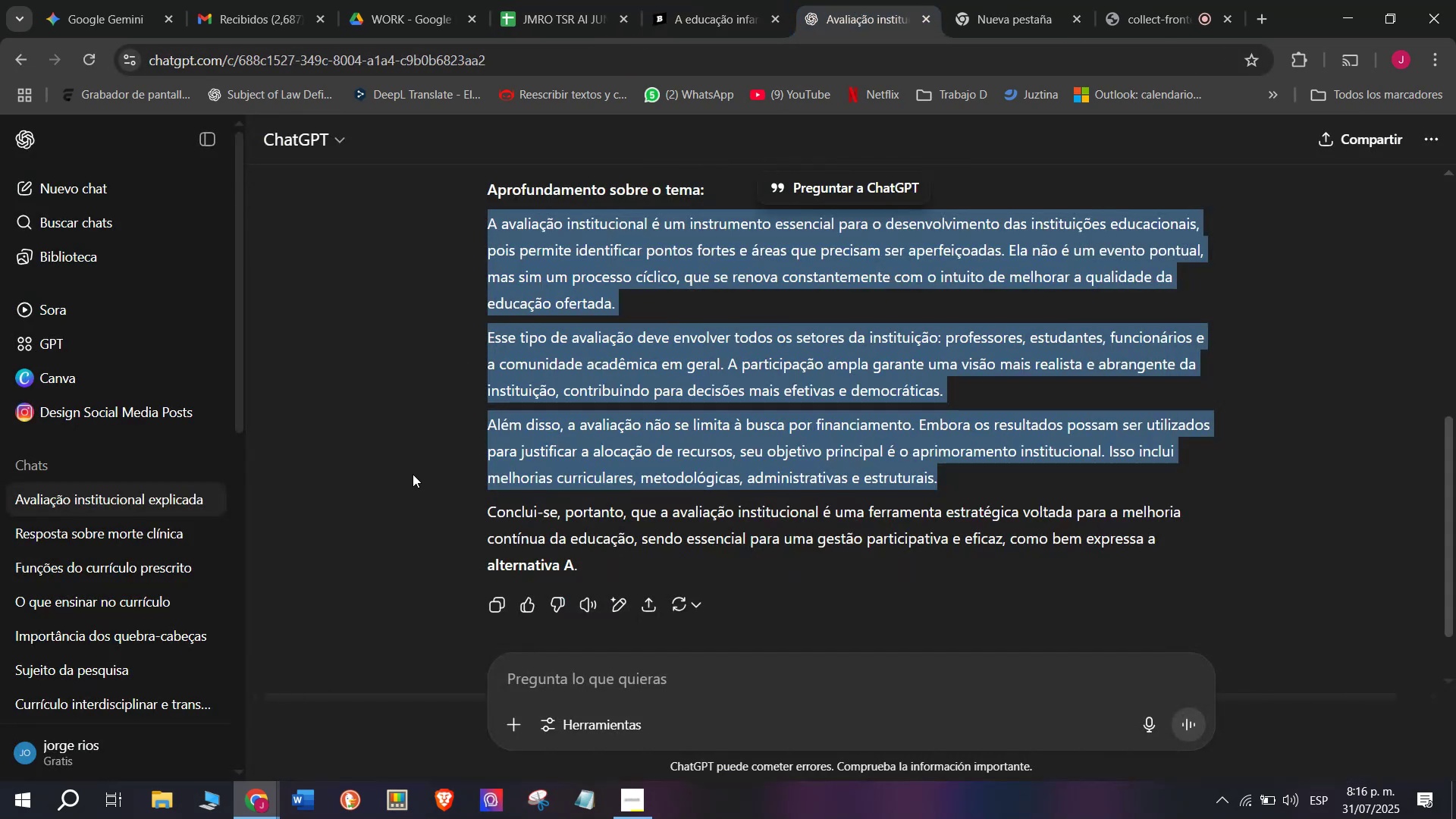 
left_click_drag(start_coordinate=[96, 190], to_coordinate=[95, 185])
 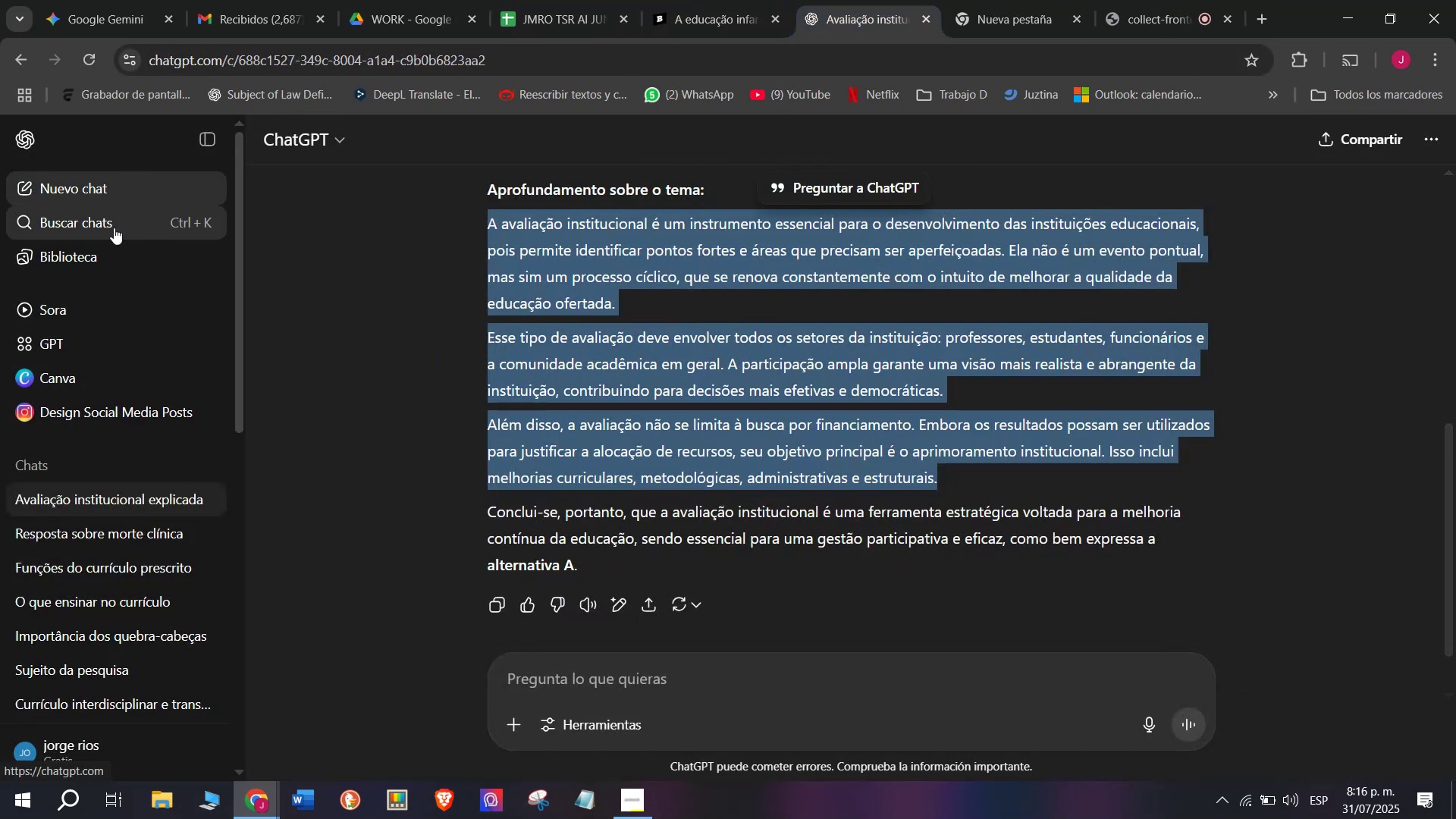 
left_click_drag(start_coordinate=[76, 196], to_coordinate=[76, 192])
 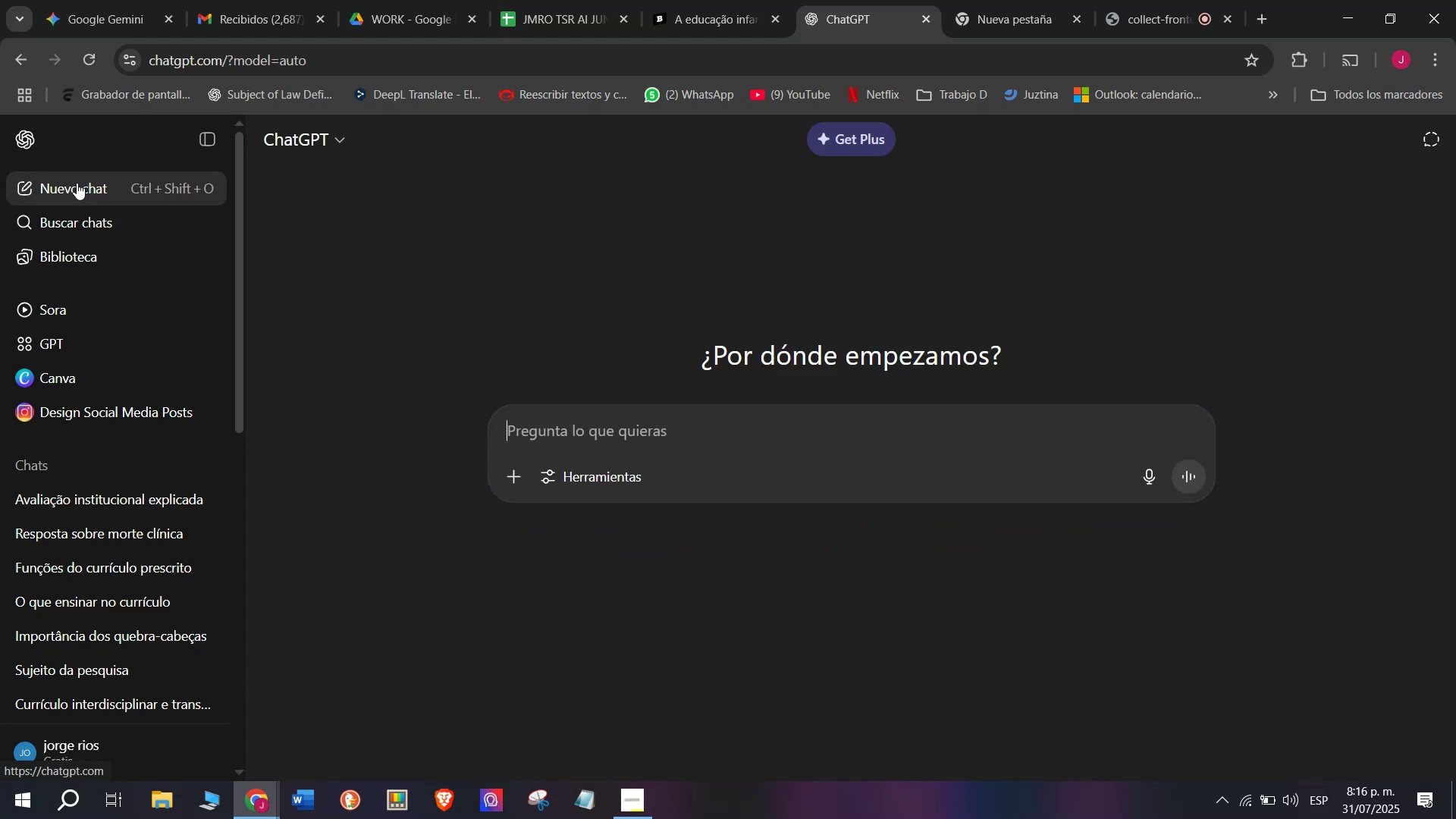 
key(Meta+MetaLeft)
 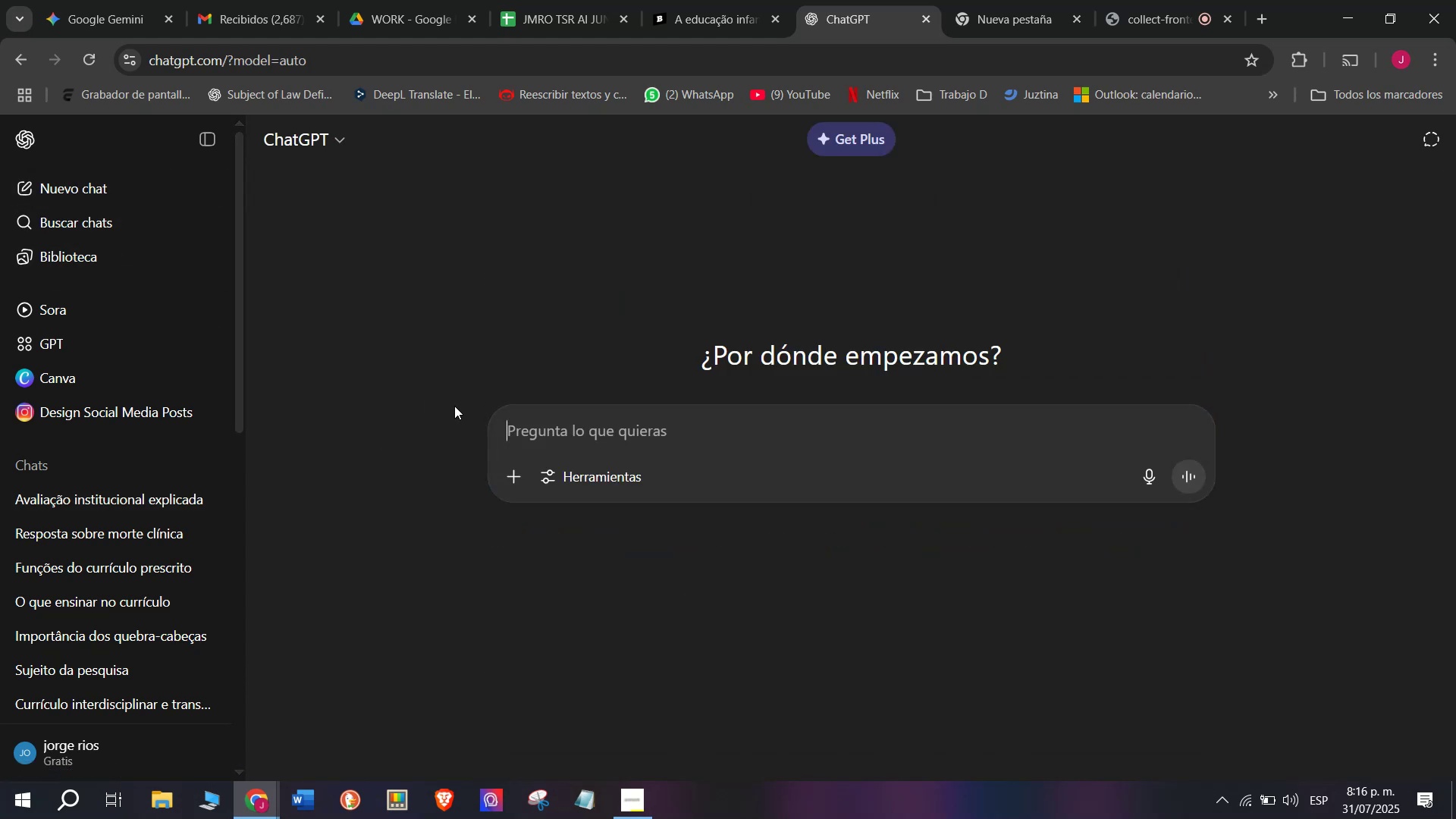 
key(Meta+V)
 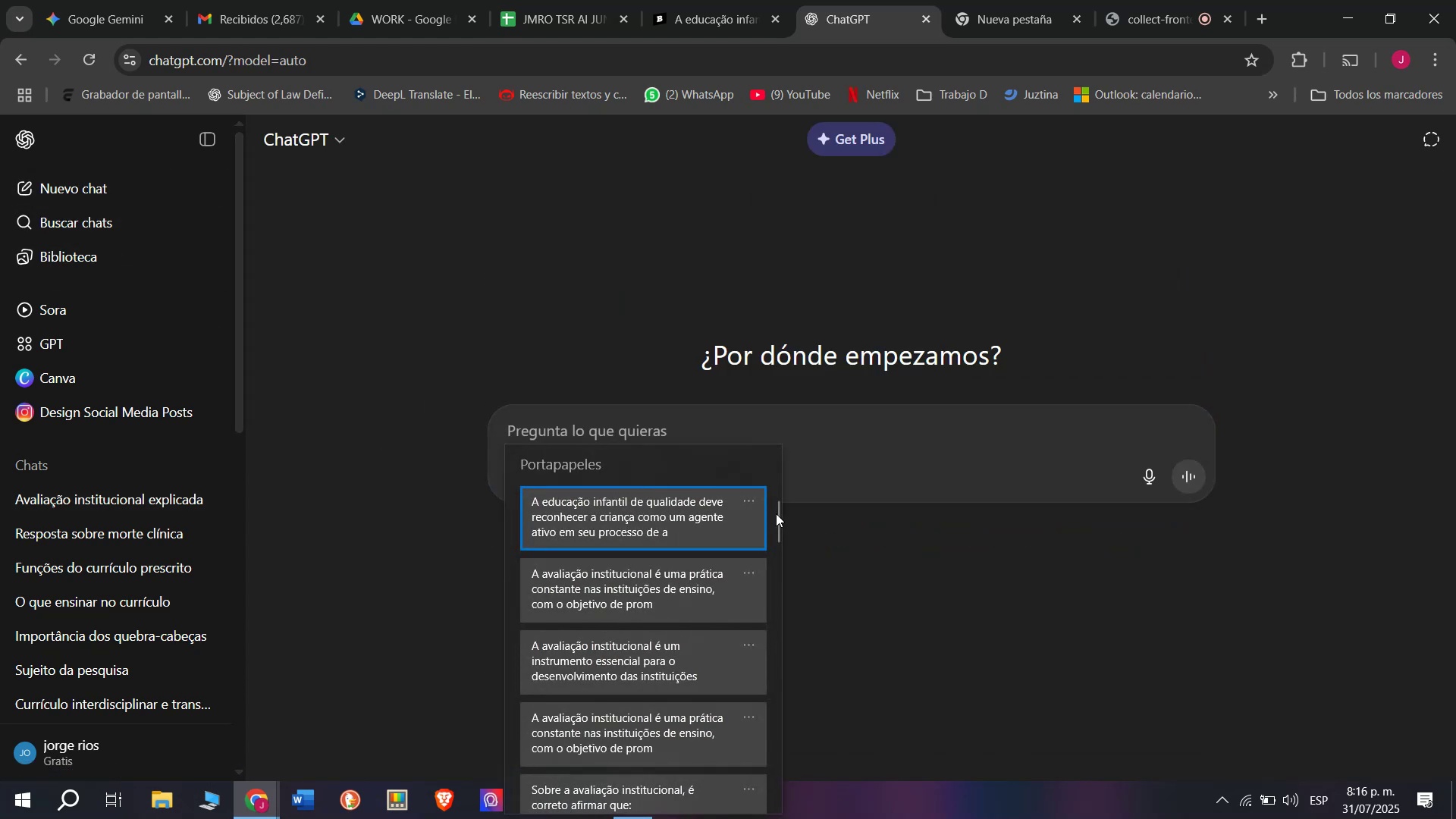 
left_click_drag(start_coordinate=[776, 513], to_coordinate=[777, 818])
 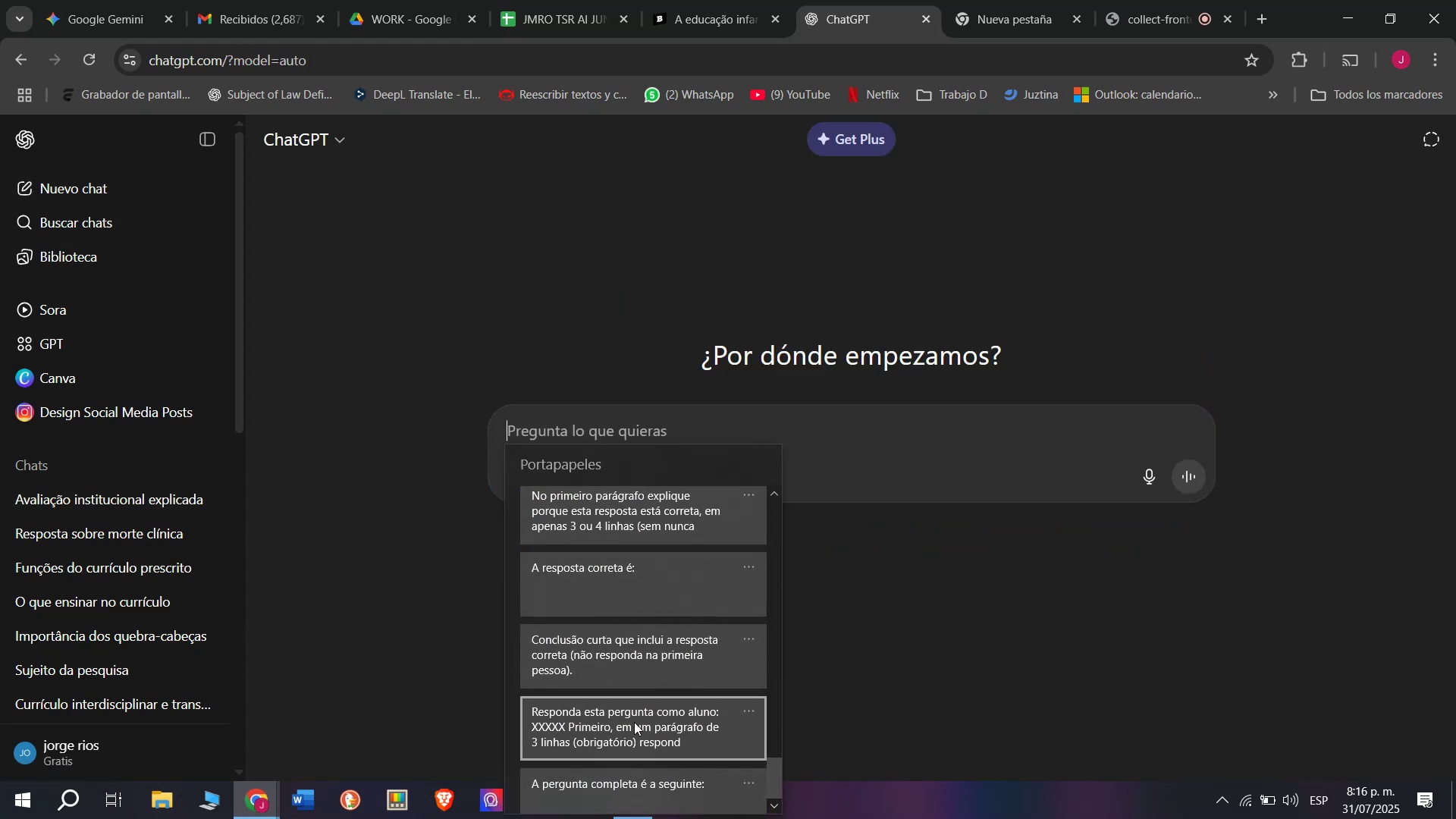 
key(Control+ControlLeft)
 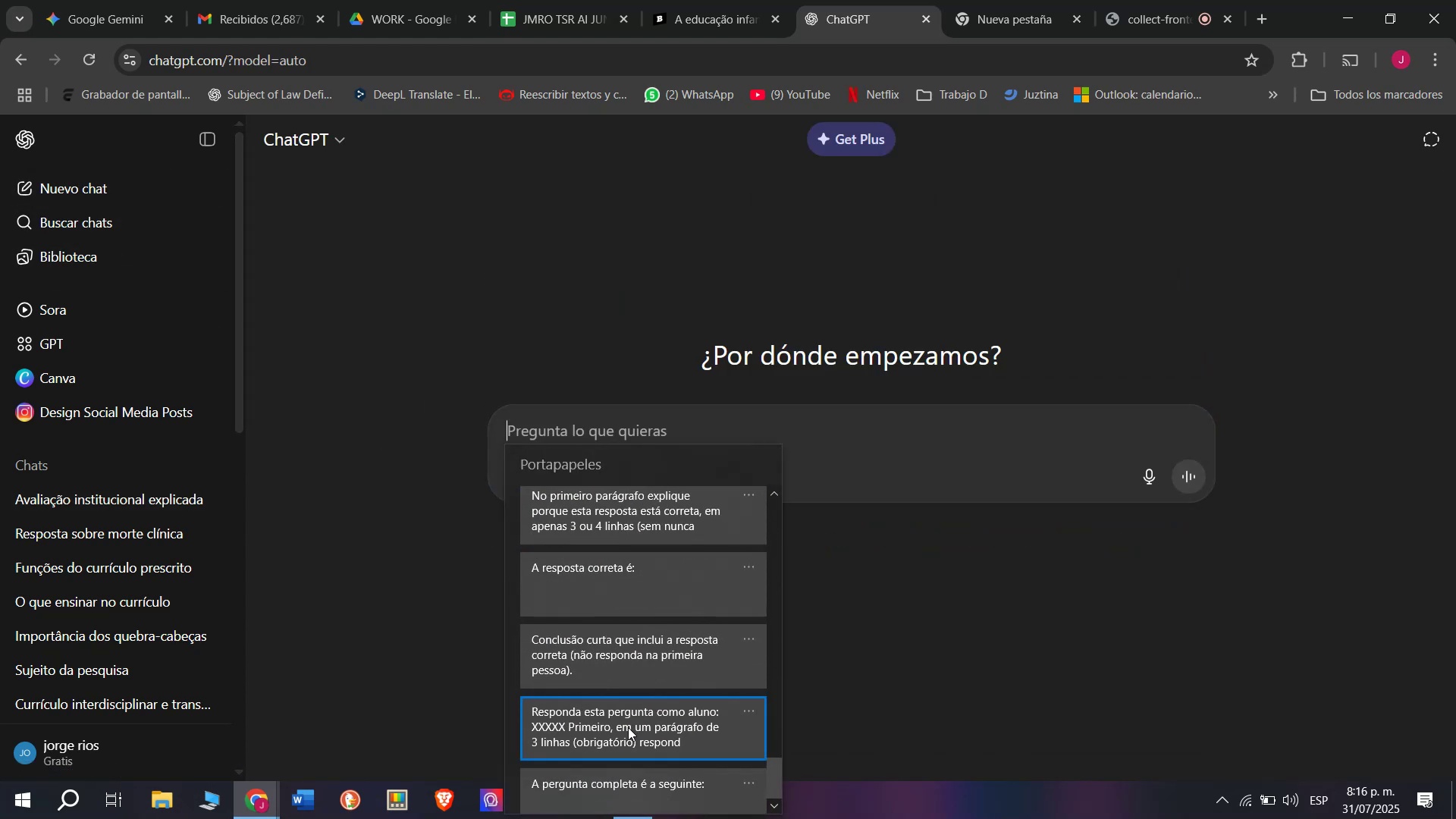 
key(Control+V)
 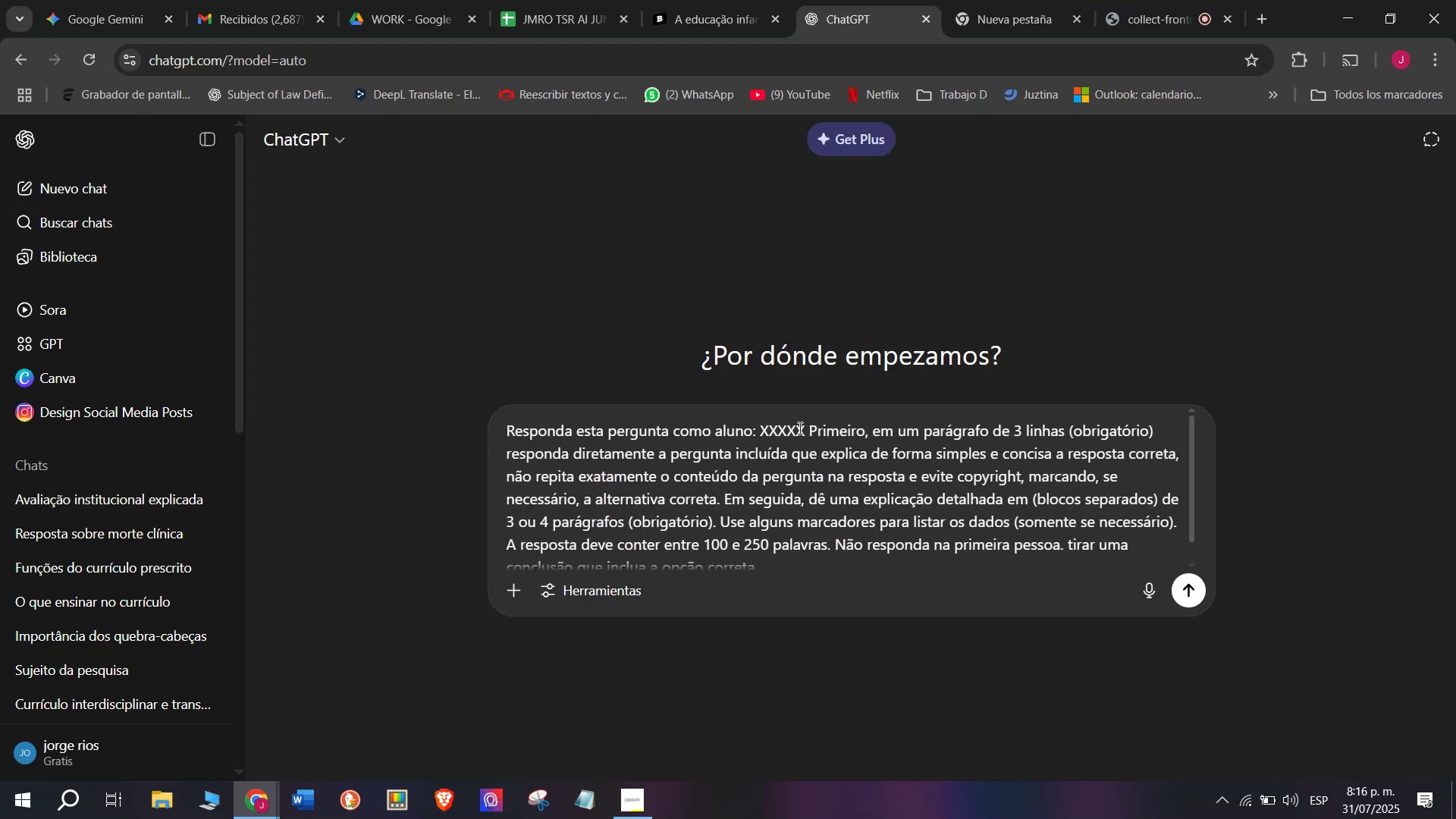 
left_click_drag(start_coordinate=[805, 429], to_coordinate=[758, 435])
 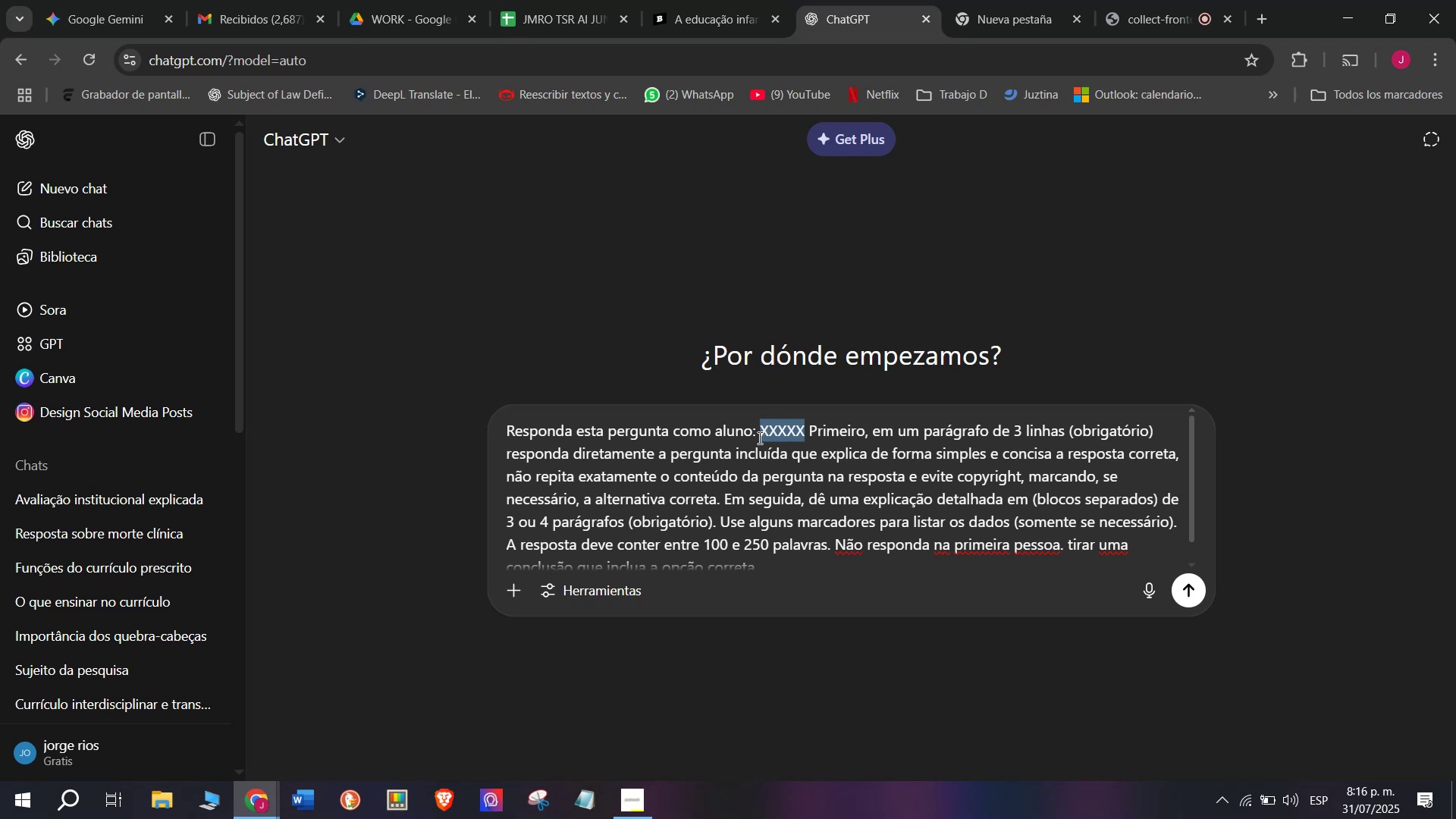 
key(Meta+MetaLeft)
 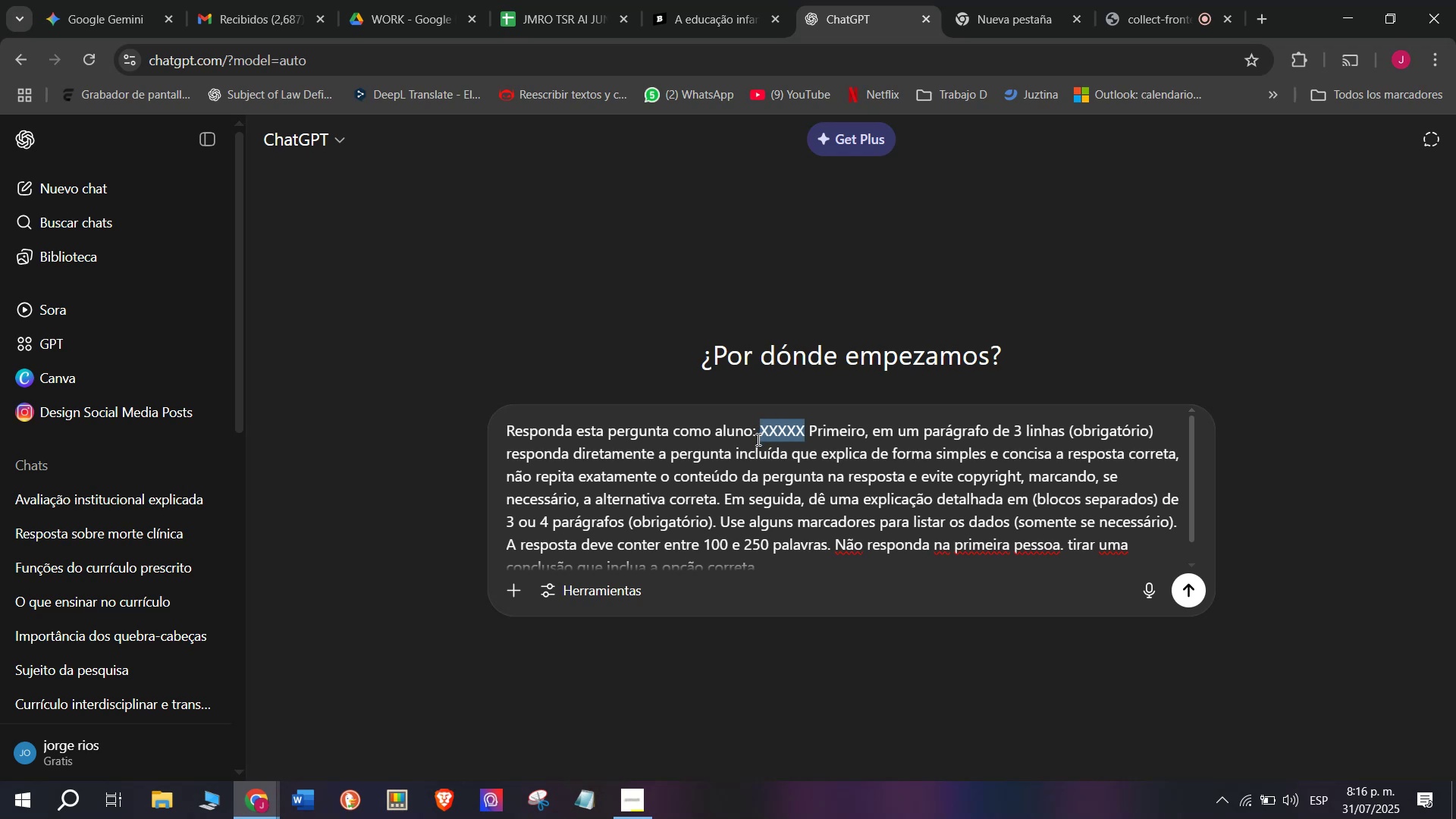 
key(Meta+V)
 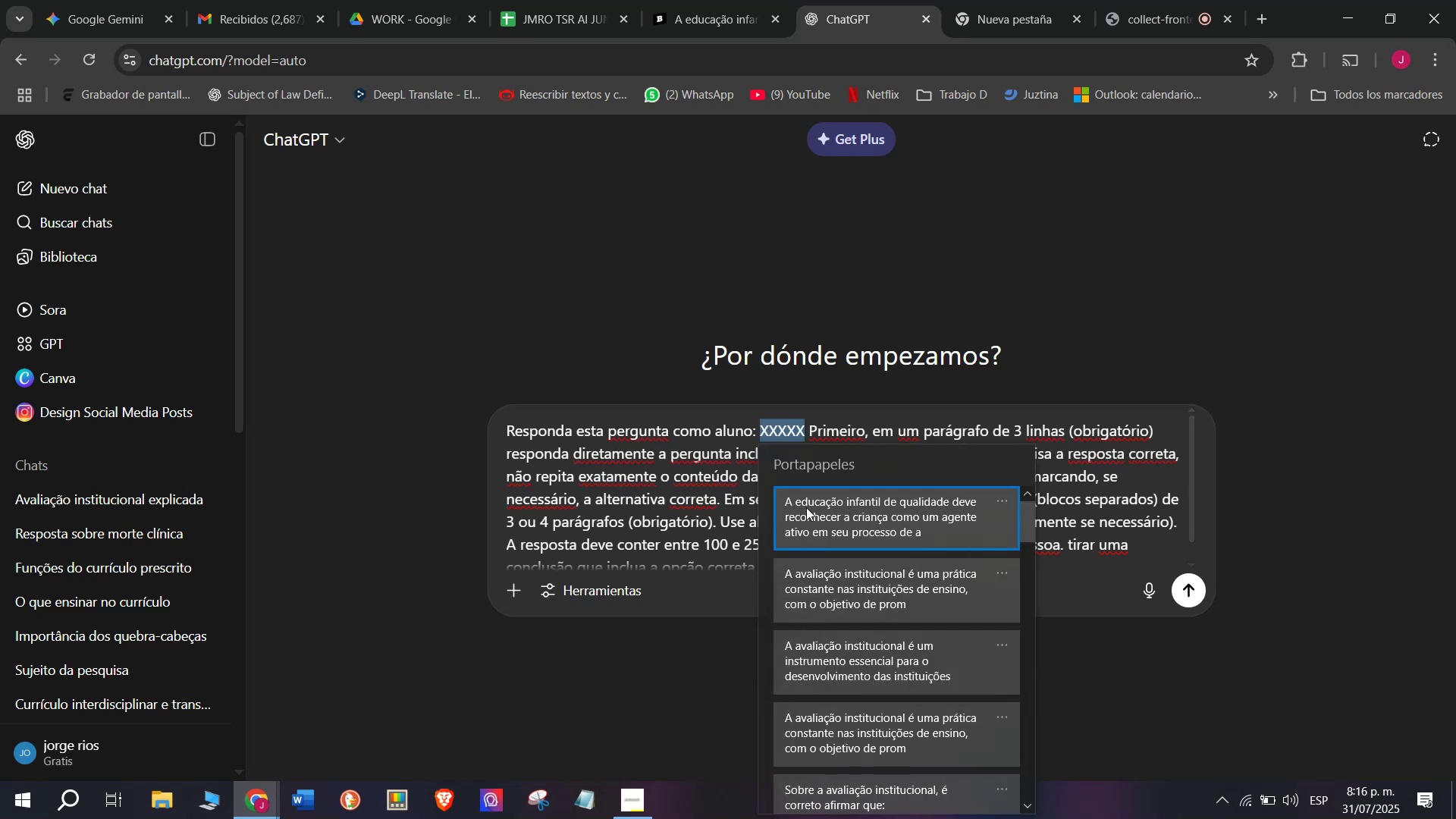 
key(Control+ControlLeft)
 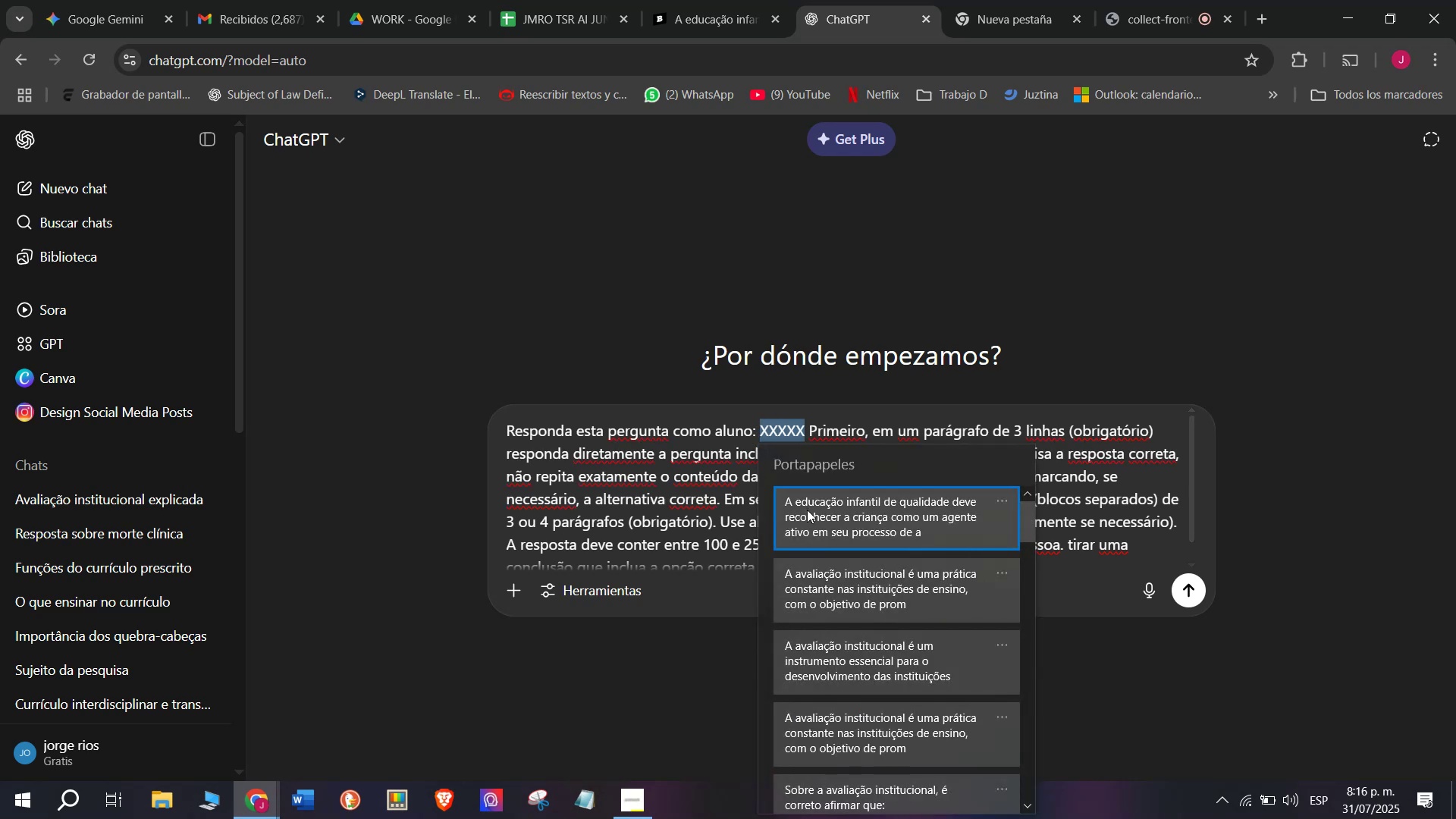 
key(Control+V)
 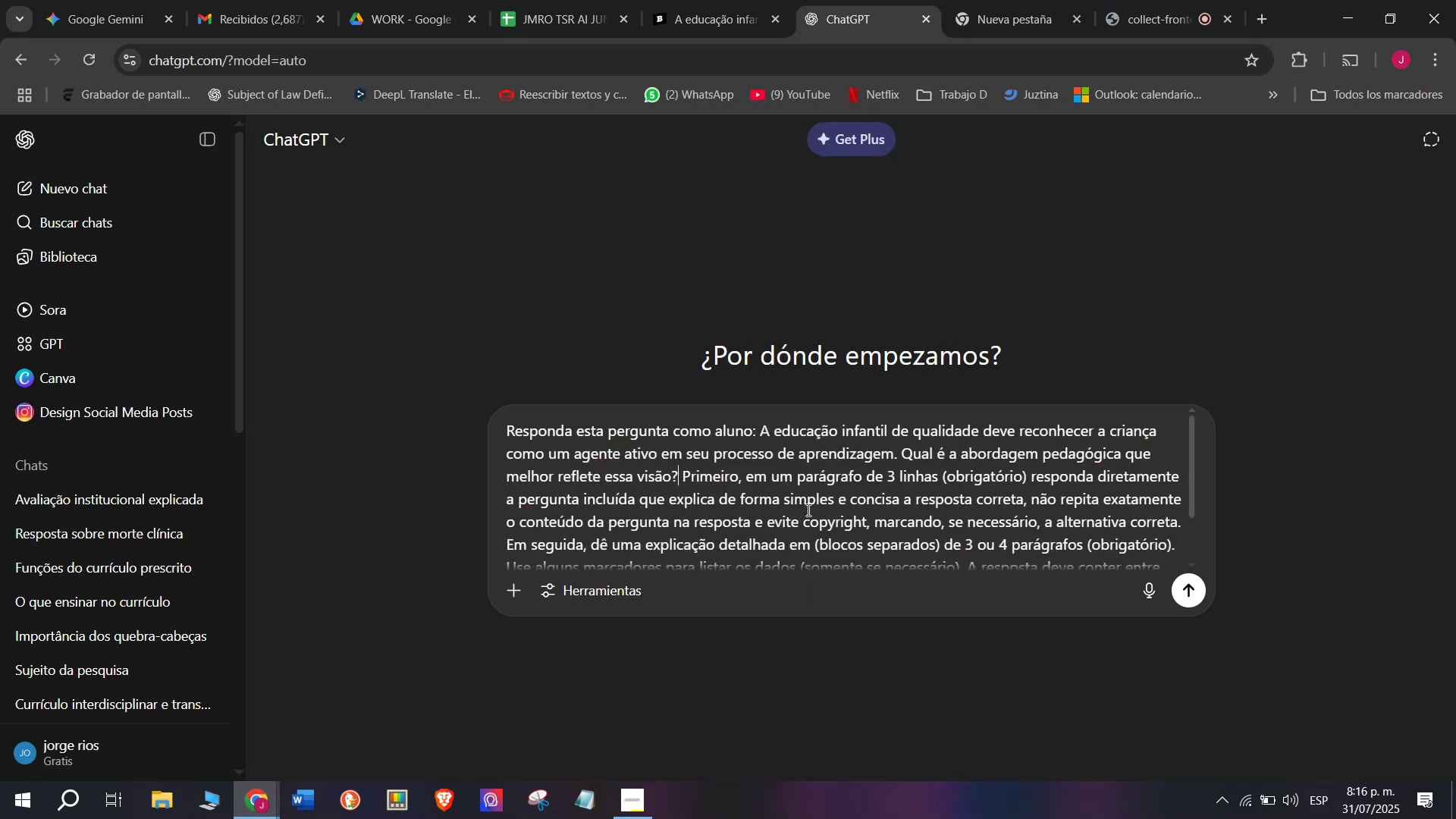 
key(Enter)
 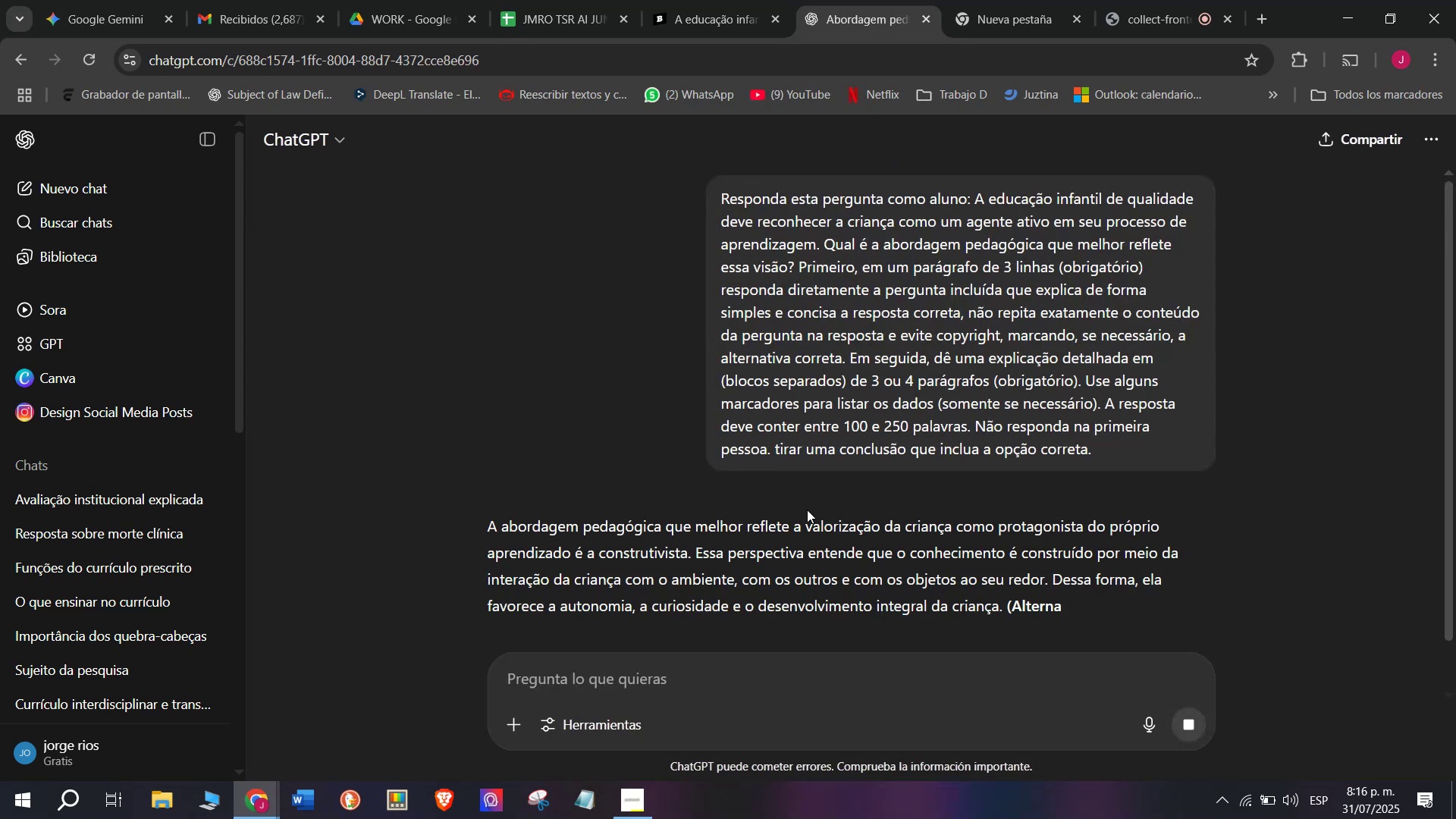 
scroll: coordinate [821, 365], scroll_direction: down, amount: 1.0
 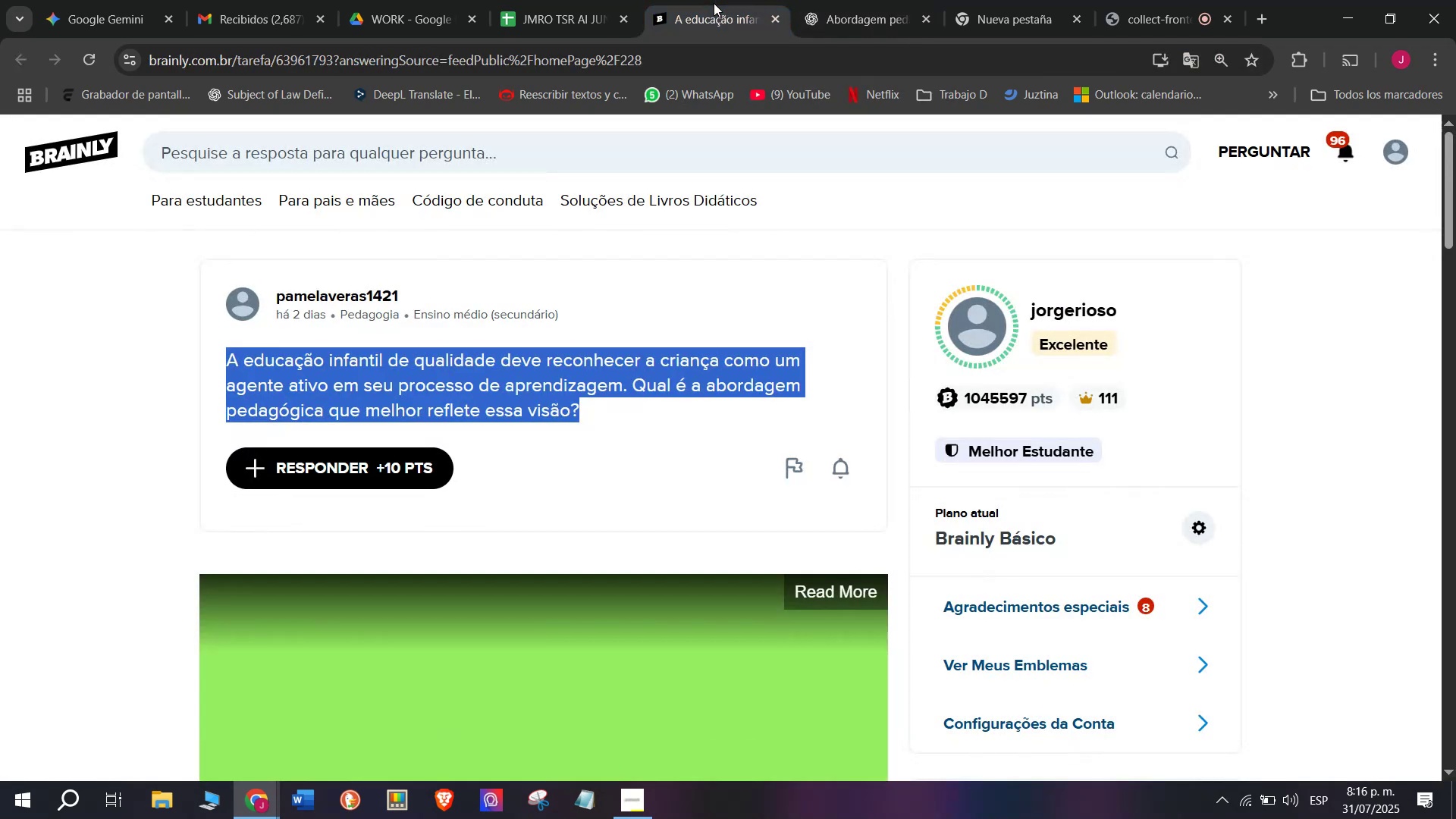 
left_click([861, 0])
 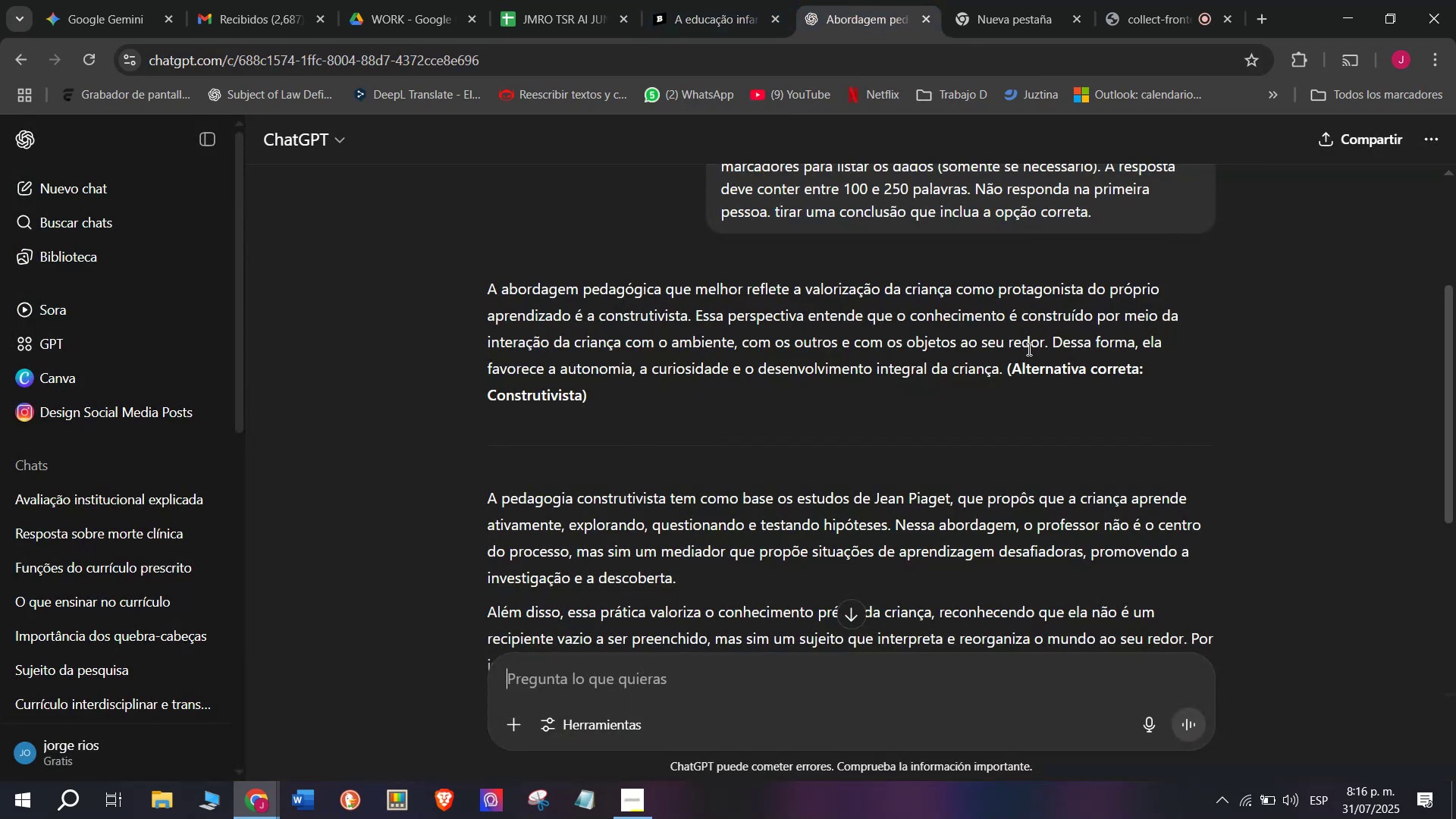 
left_click_drag(start_coordinate=[1053, 336], to_coordinate=[479, 291])
 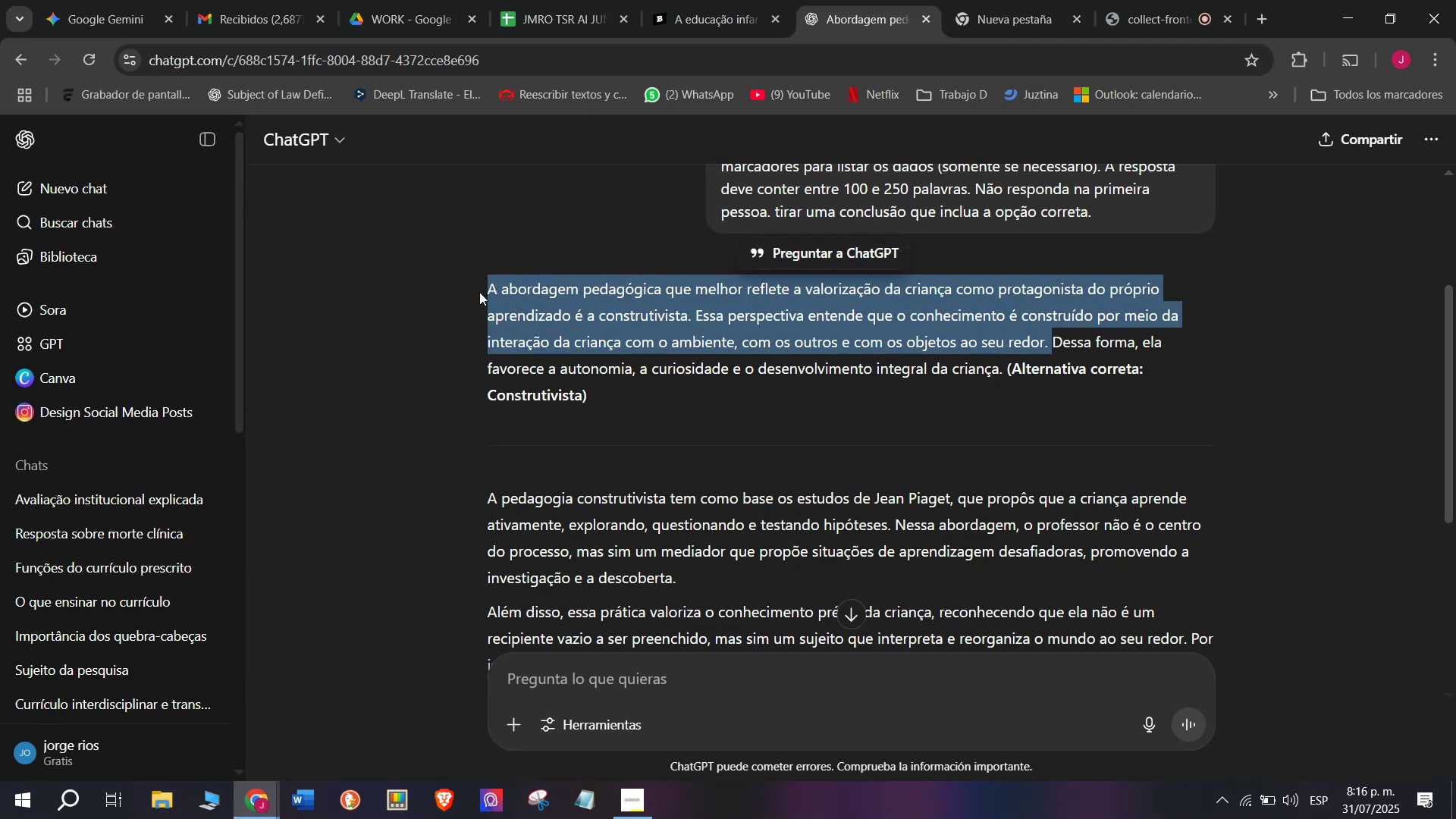 
key(Control+C)
 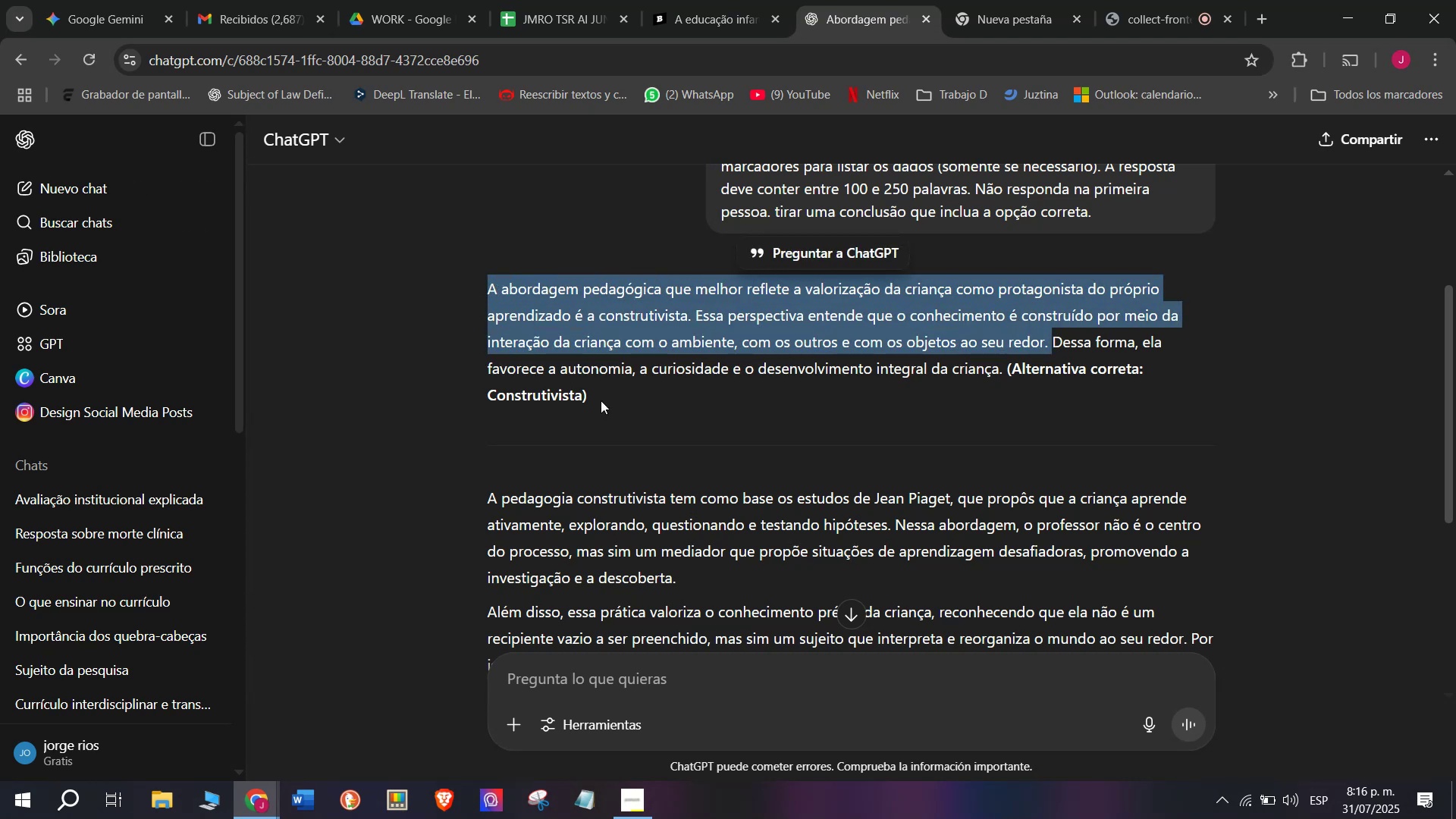 
scroll: coordinate [621, 407], scroll_direction: down, amount: 1.0
 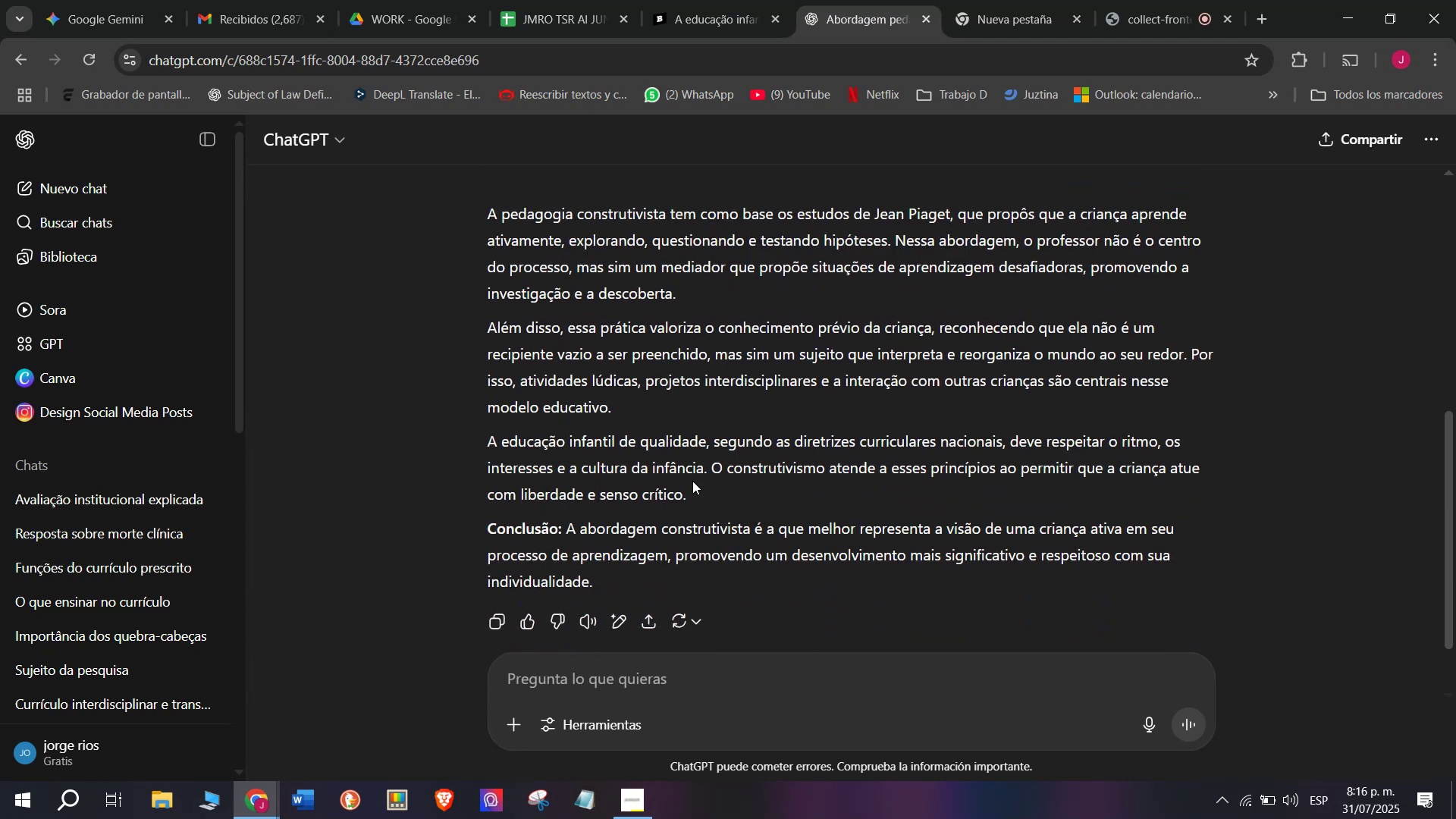 
left_click_drag(start_coordinate=[720, 504], to_coordinate=[485, 225])
 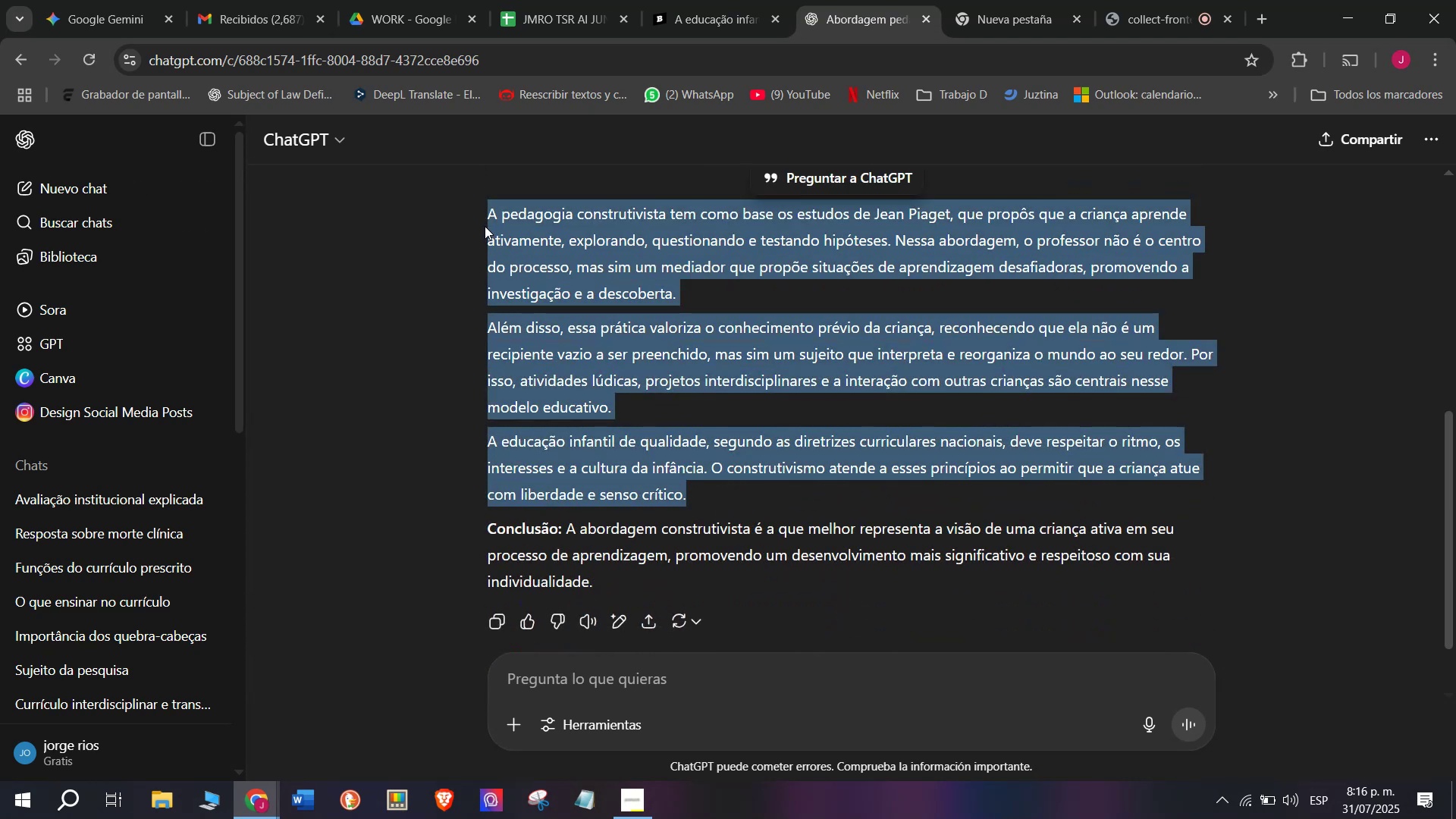 
key(Control+C)
 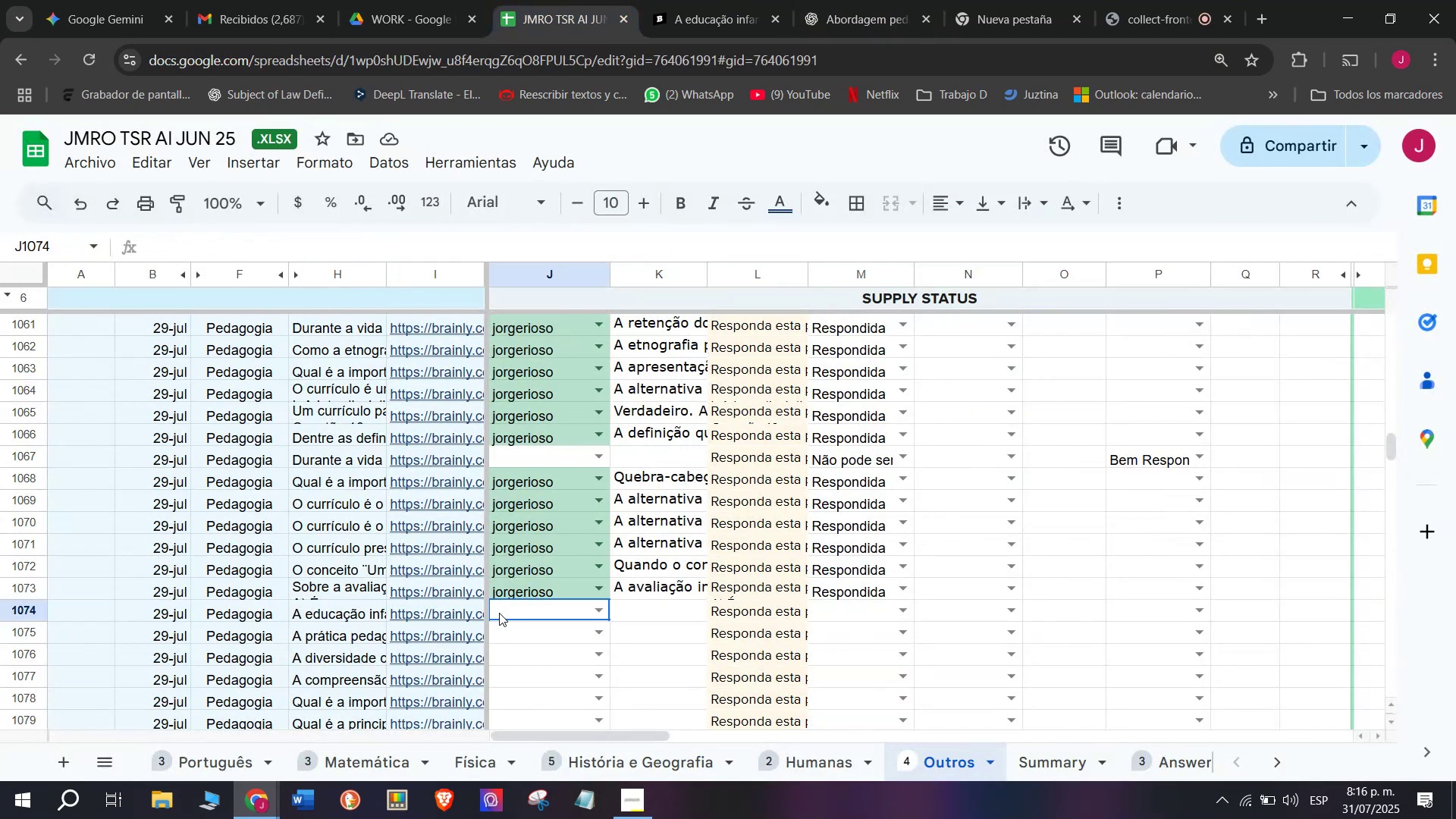 
key(J)
 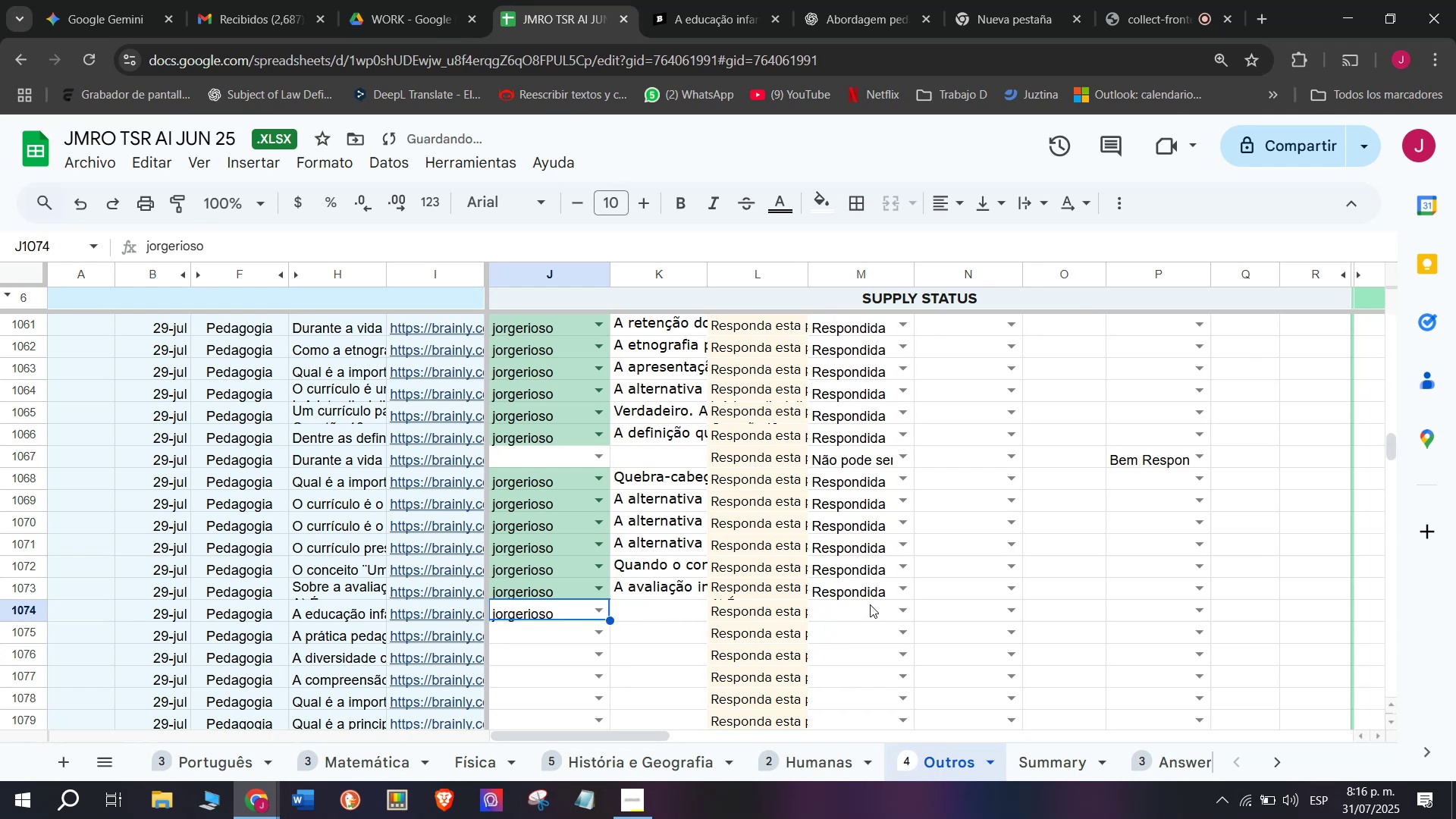 
left_click([896, 606])
 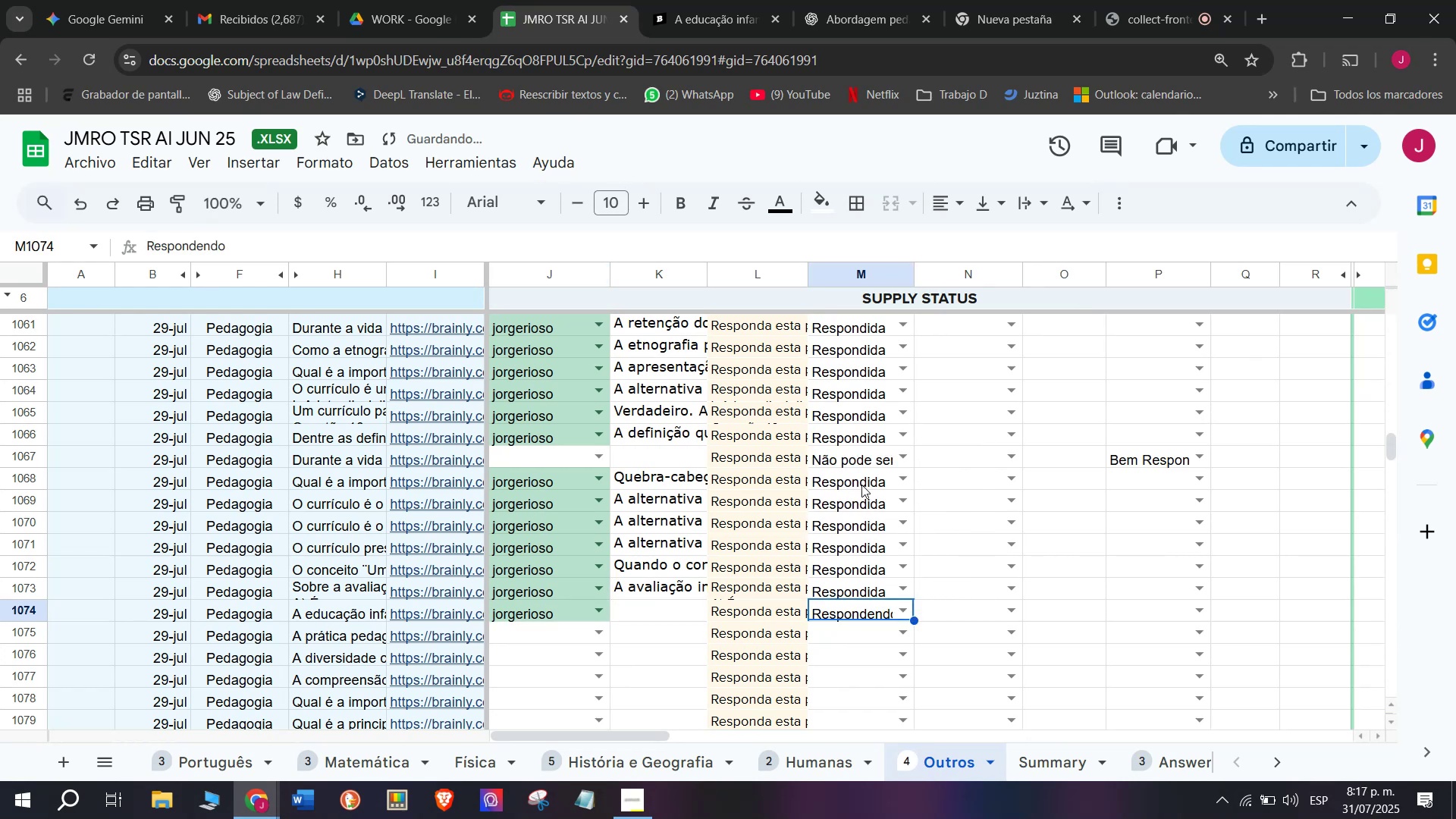 
left_click([691, 0])
 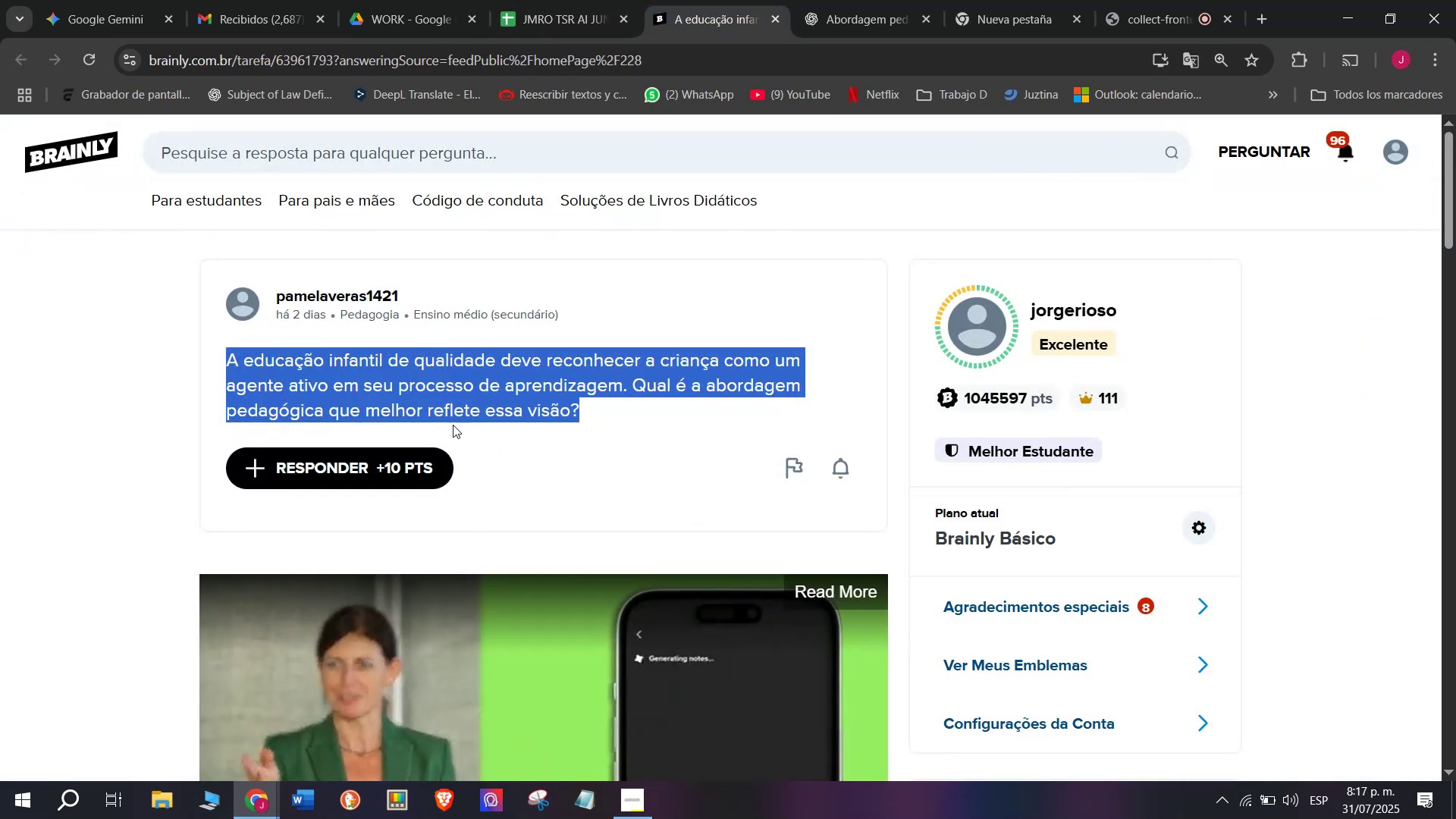 
left_click_drag(start_coordinate=[739, 358], to_coordinate=[502, 197])
 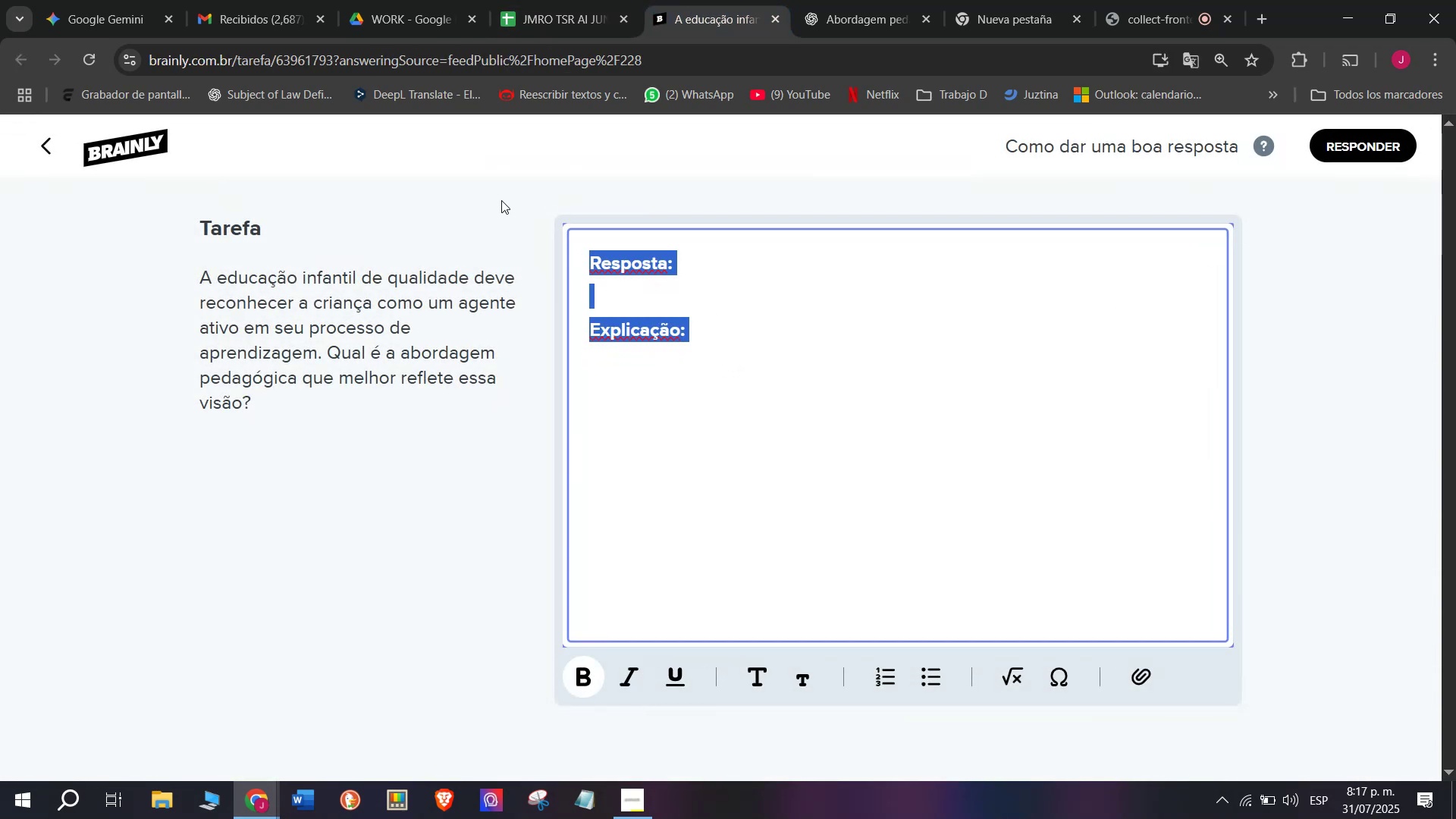 
key(Meta+MetaLeft)
 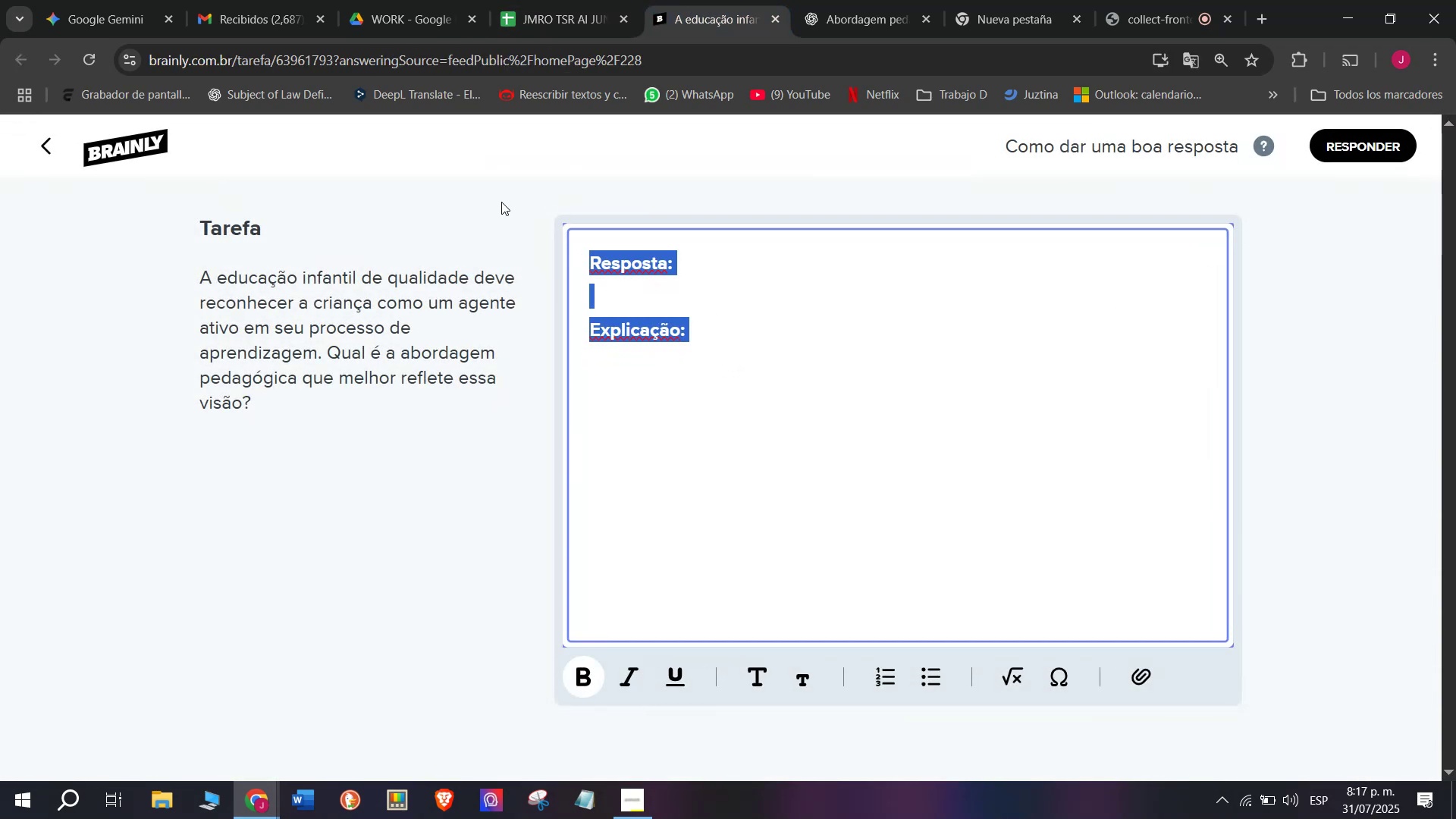 
key(Meta+V)
 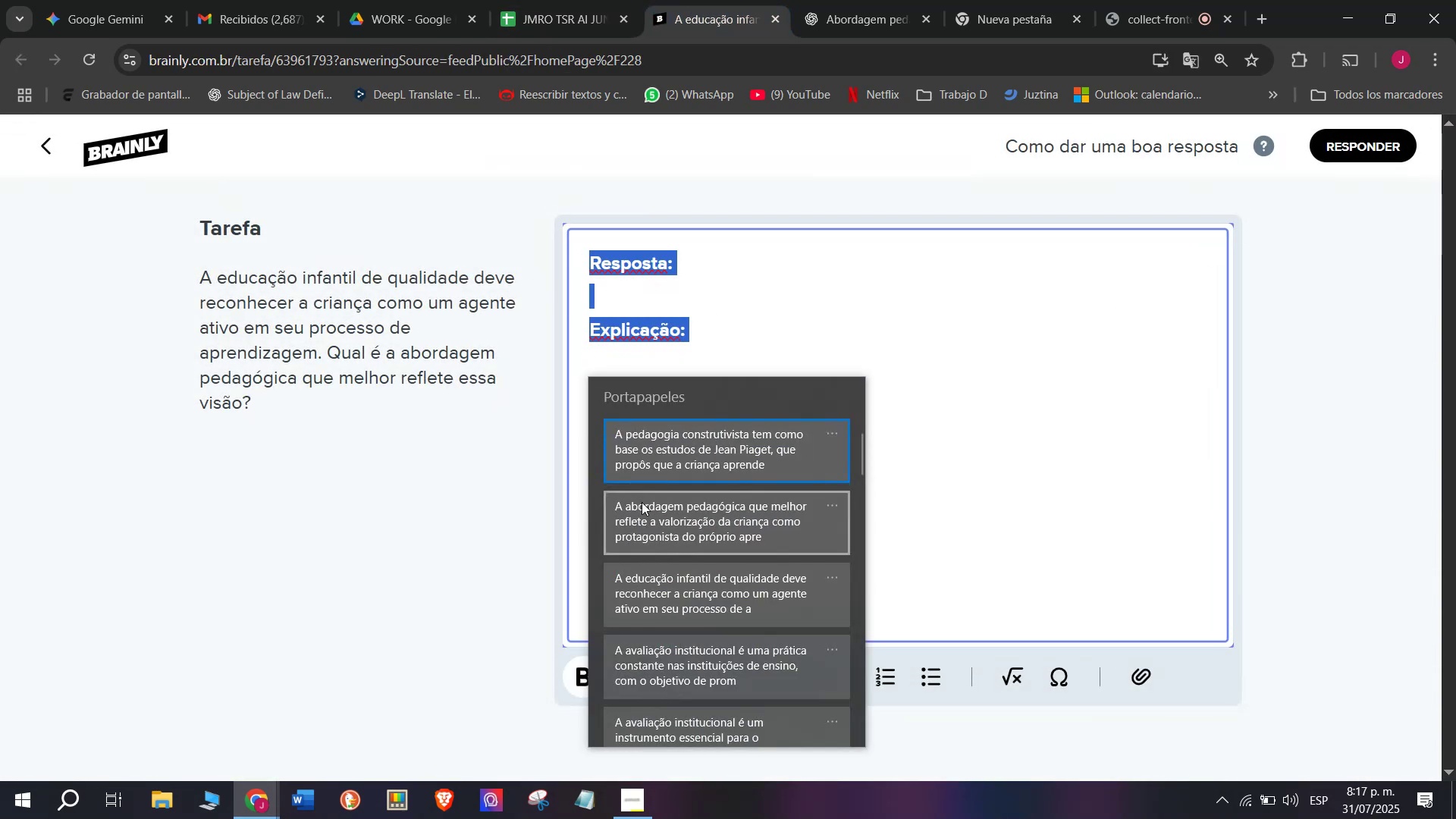 
key(Control+ControlLeft)
 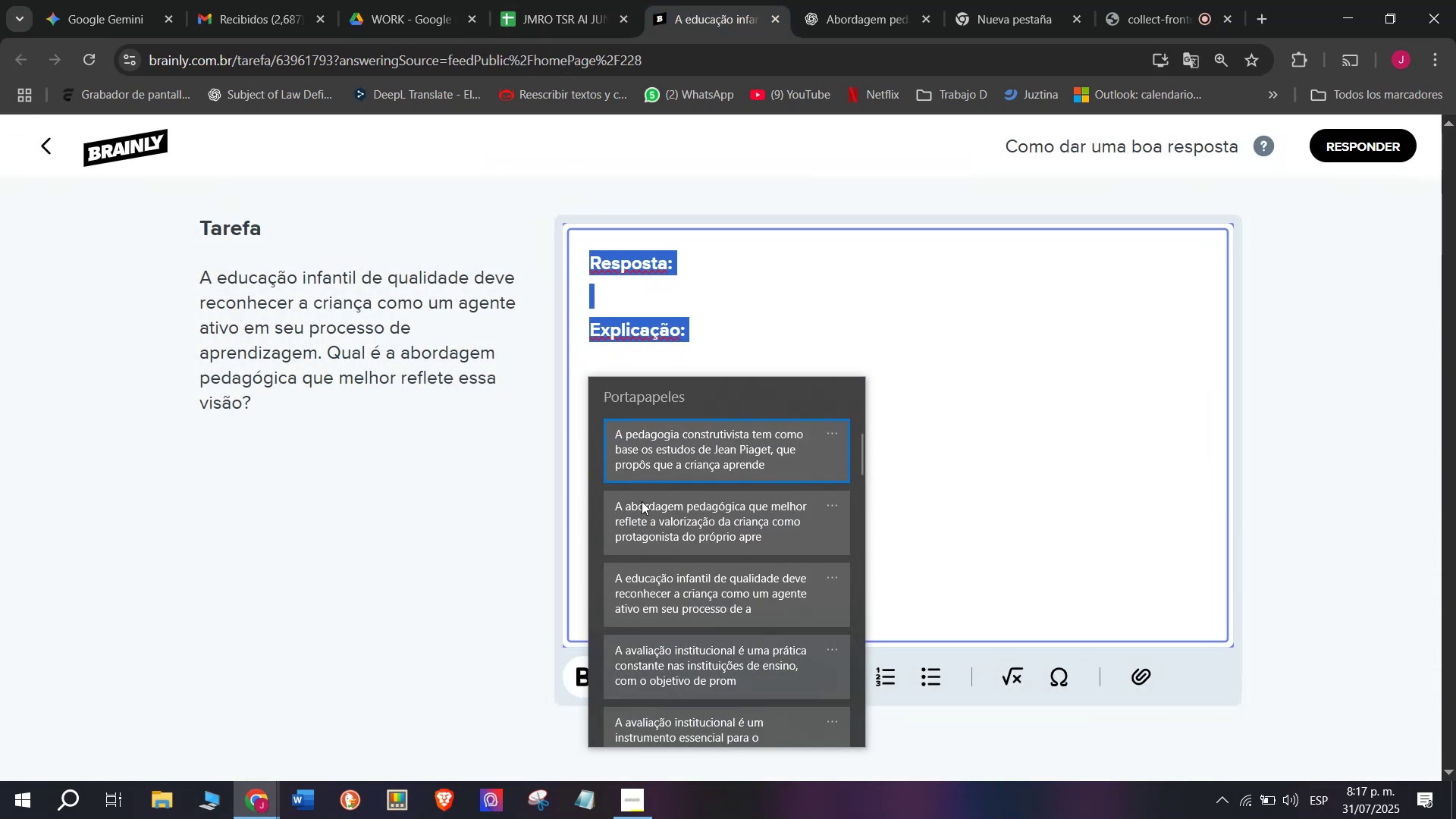 
key(Control+V)
 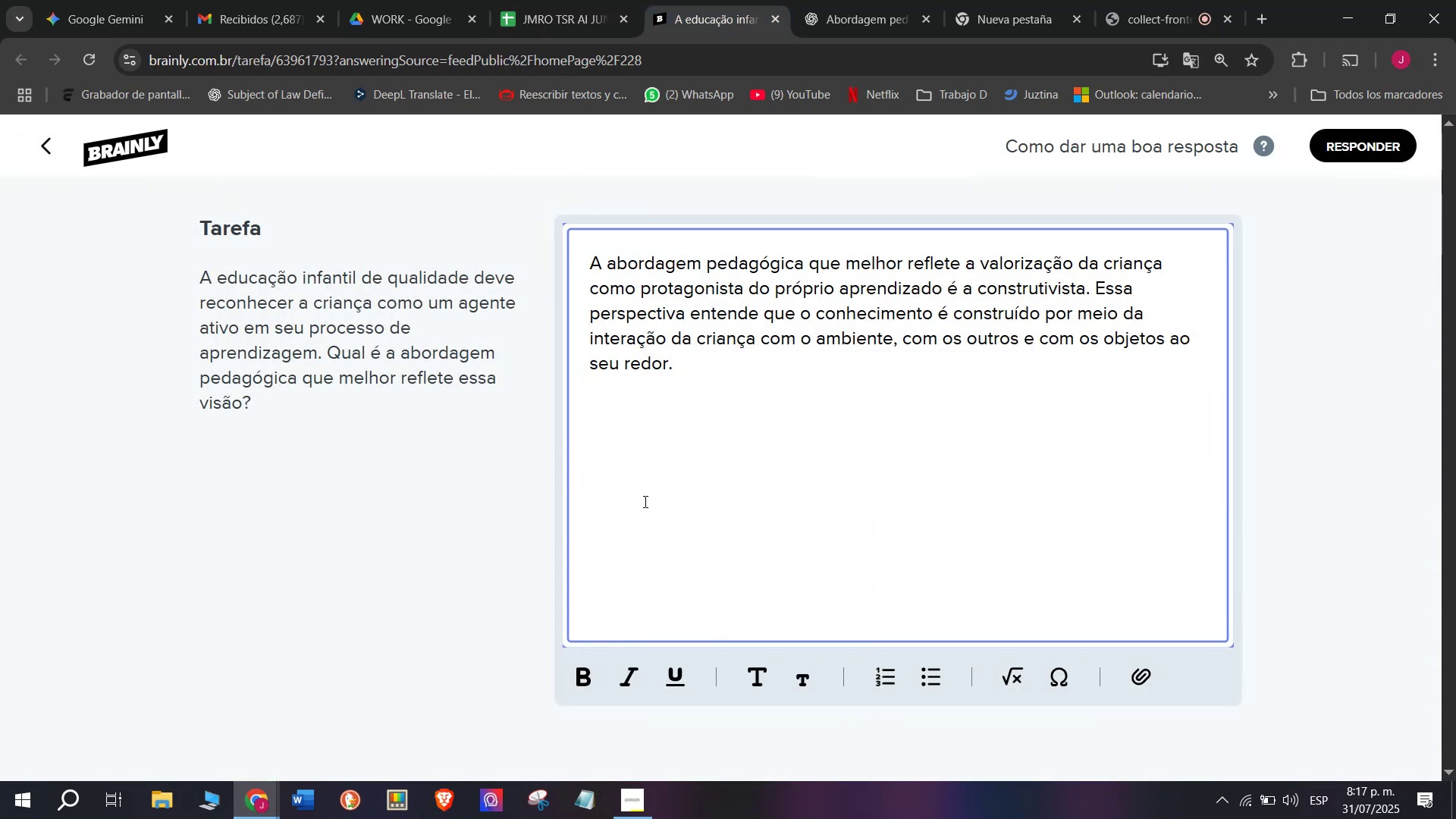 
key(Enter)
 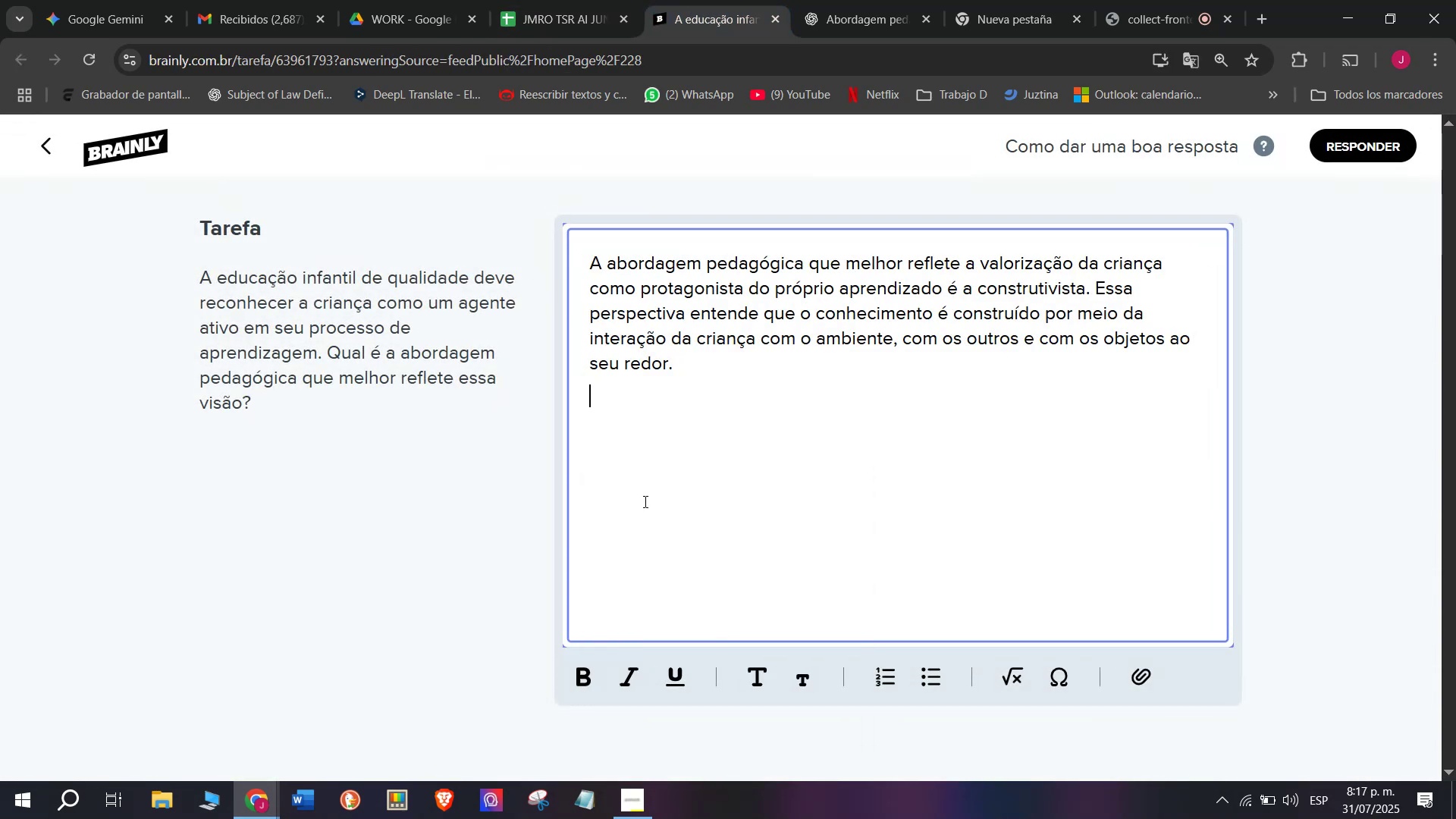 
key(Enter)
 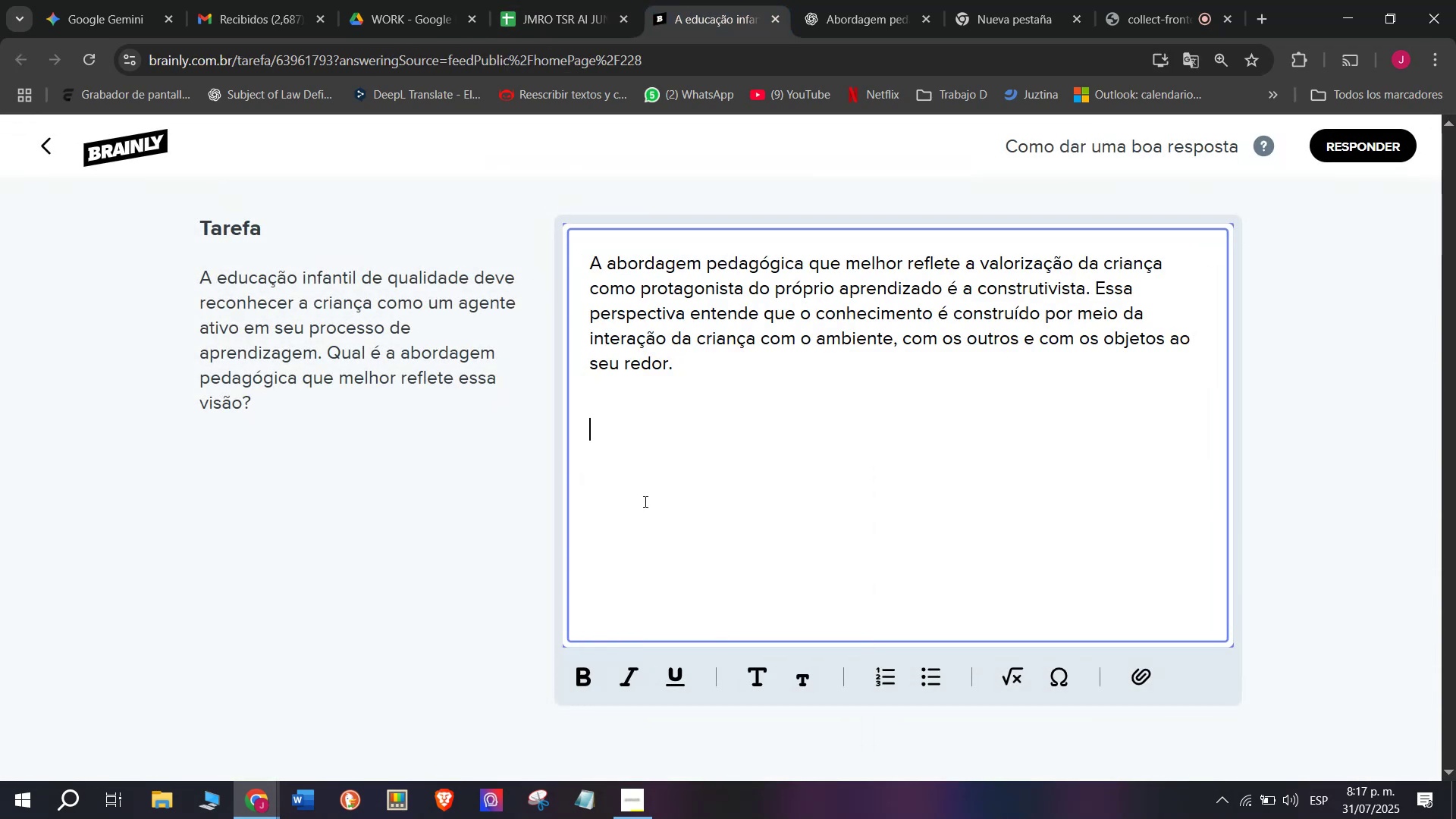 
key(Meta+MetaLeft)
 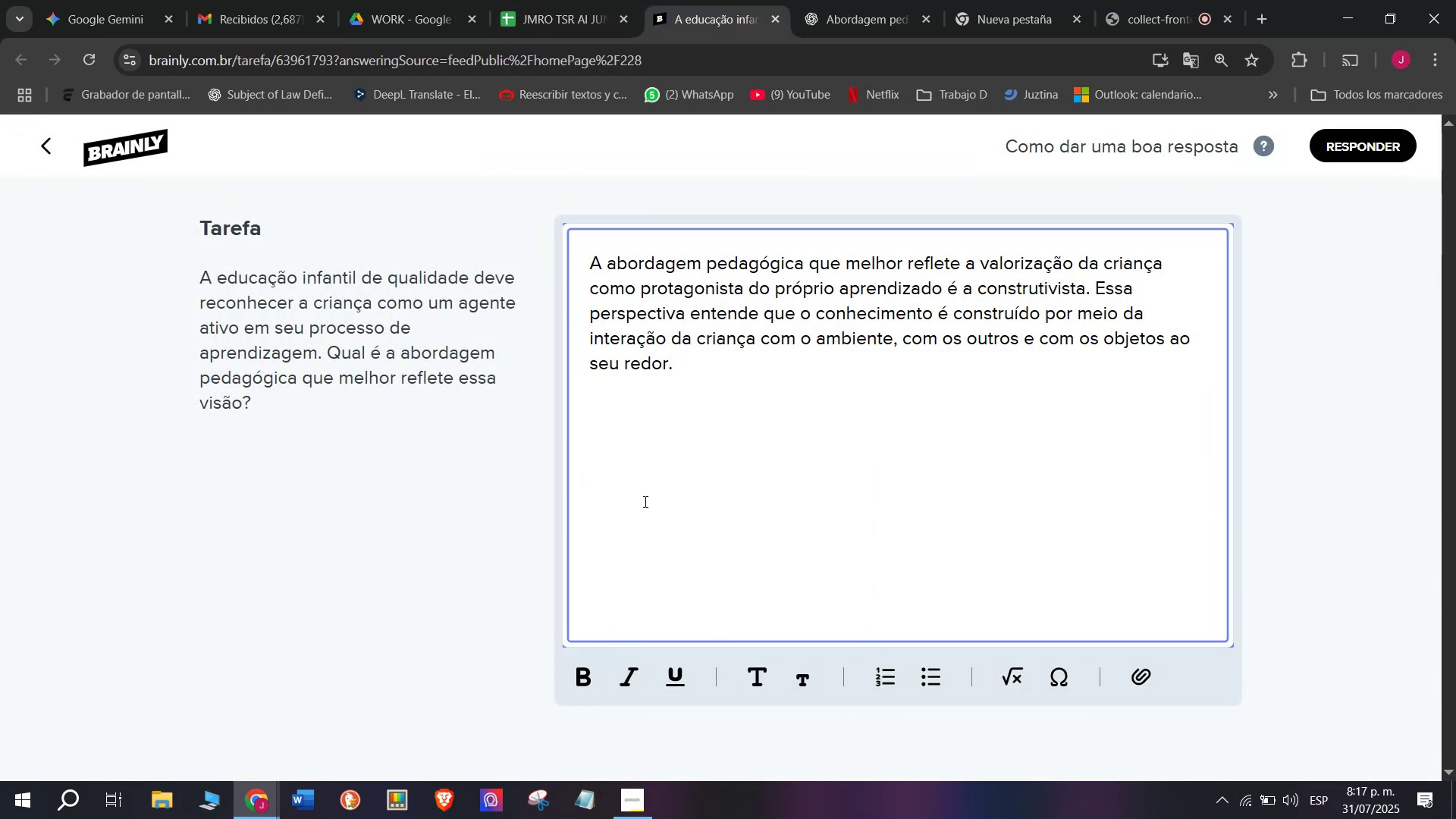 
key(Meta+V)
 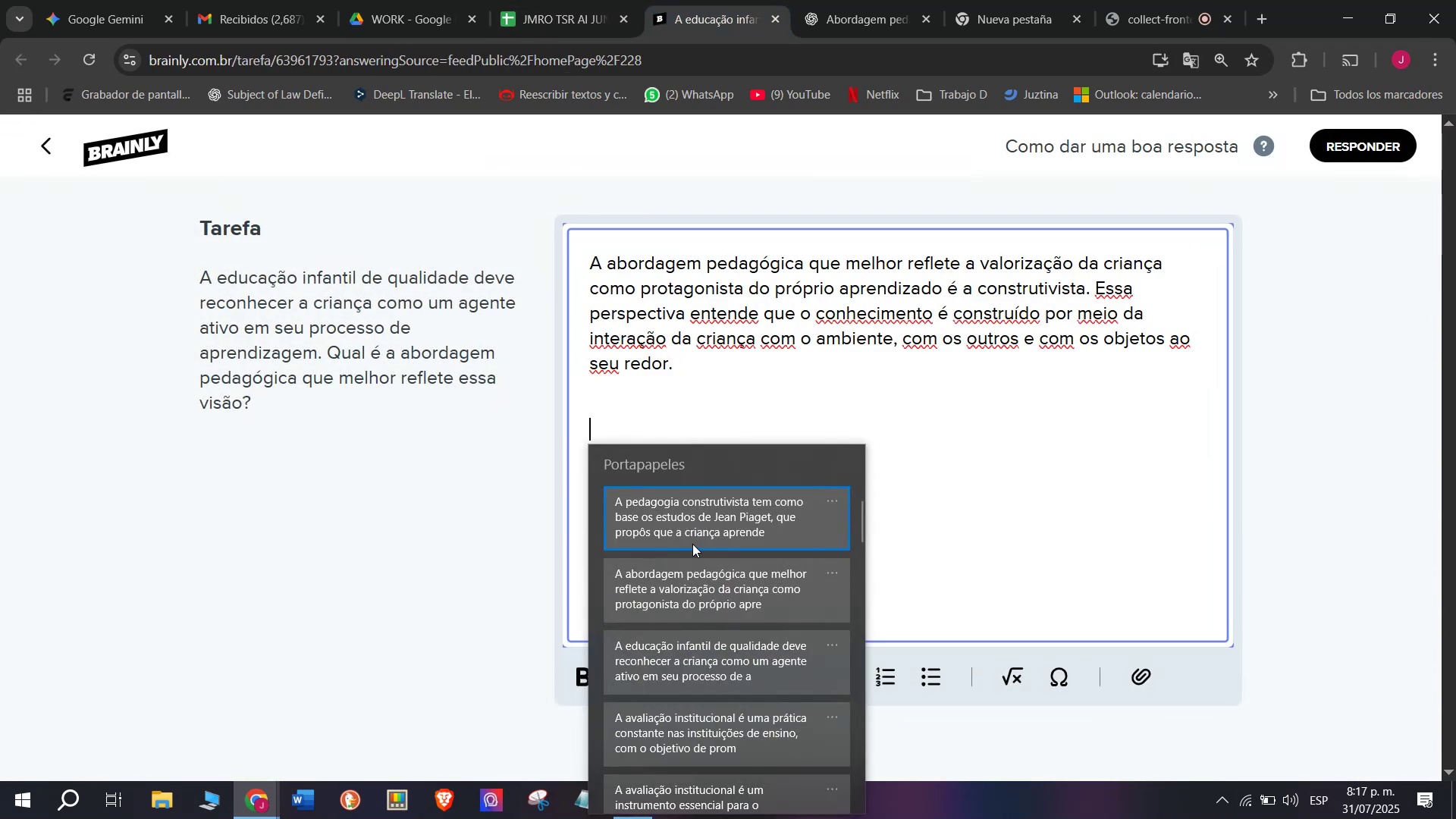 
key(Control+ControlLeft)
 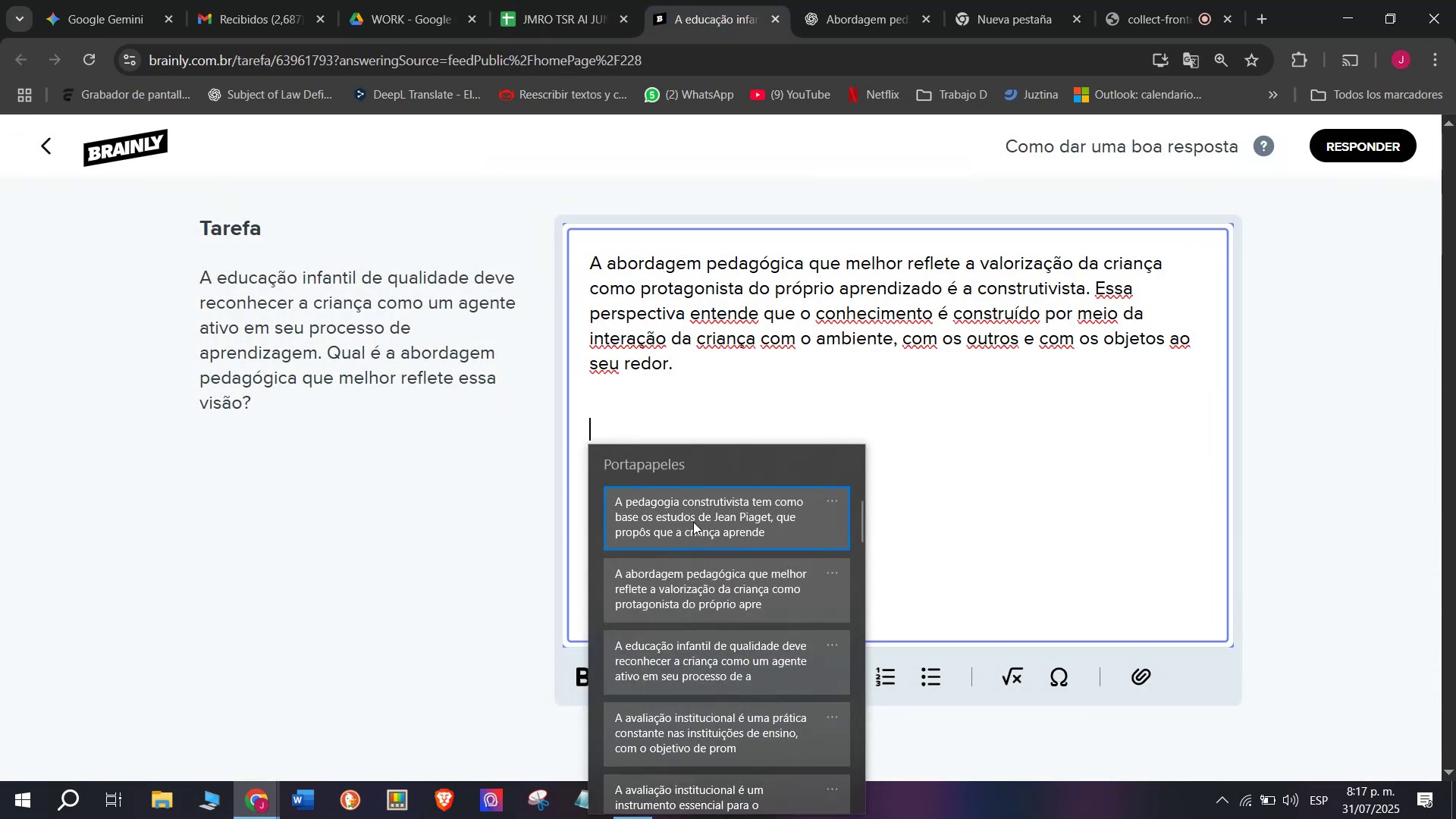 
key(Control+V)
 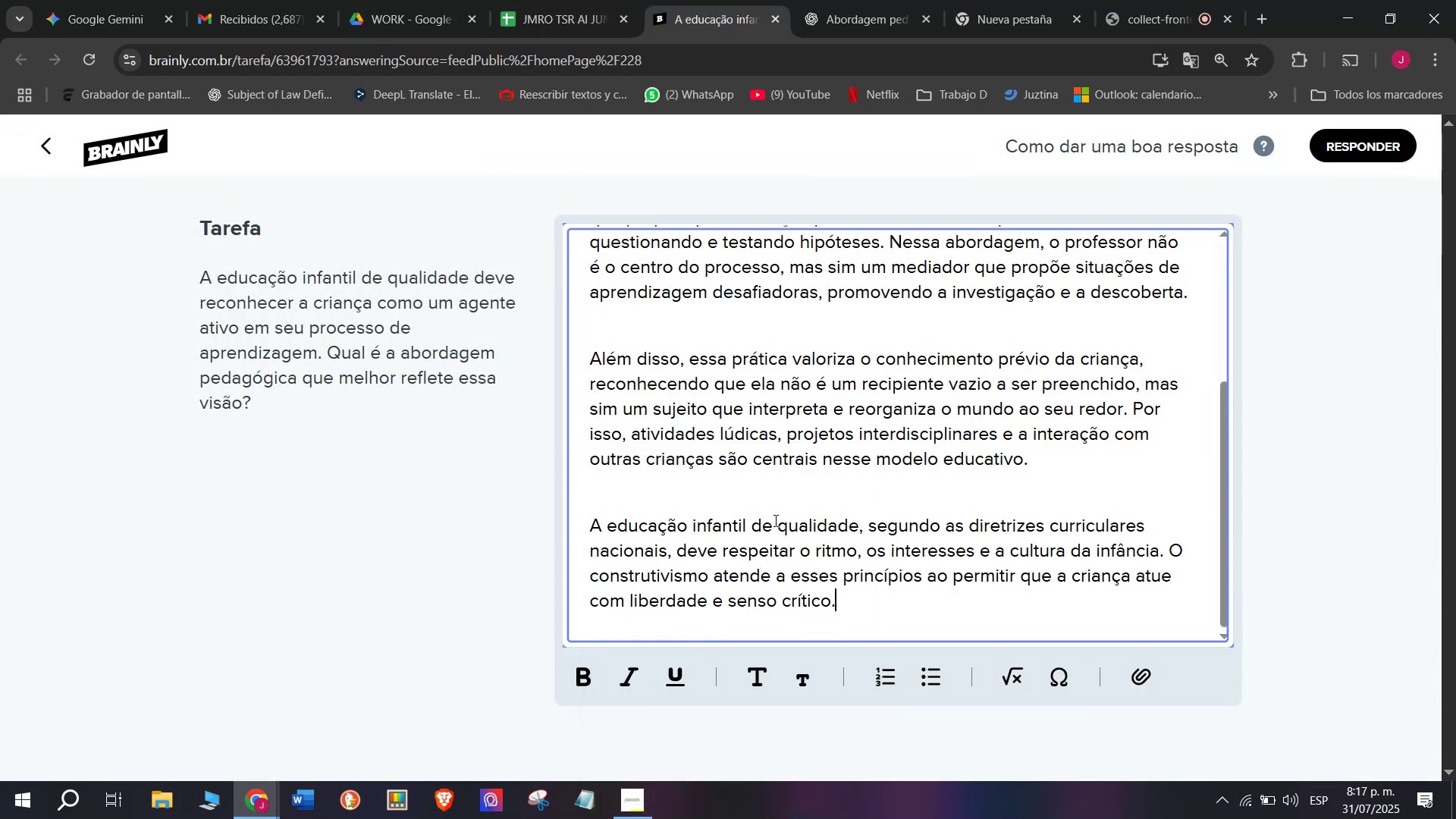 
scroll: coordinate [804, 513], scroll_direction: down, amount: 3.0
 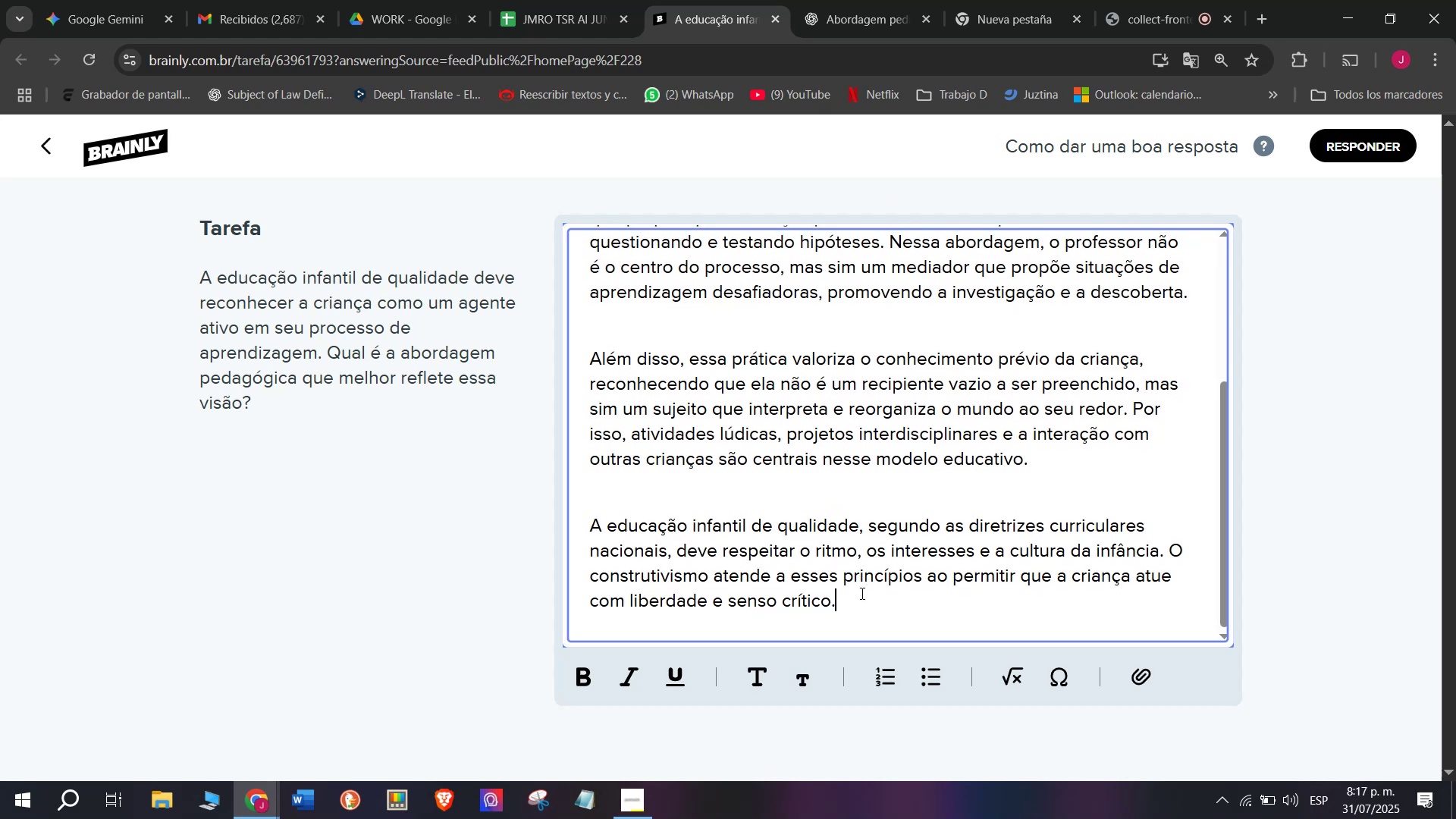 
left_click_drag(start_coordinate=[866, 611], to_coordinate=[475, 86])
 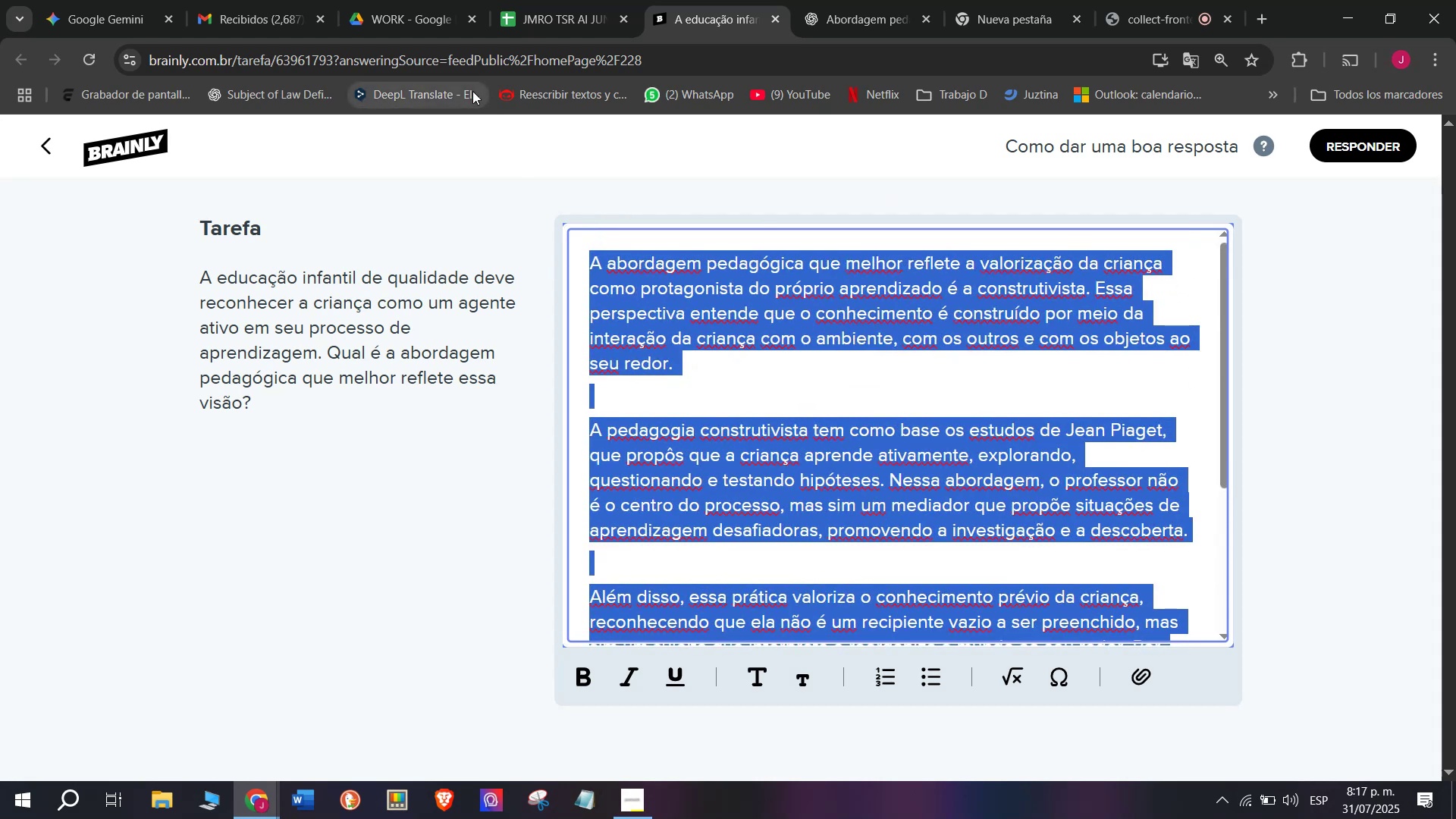 
key(Control+C)
 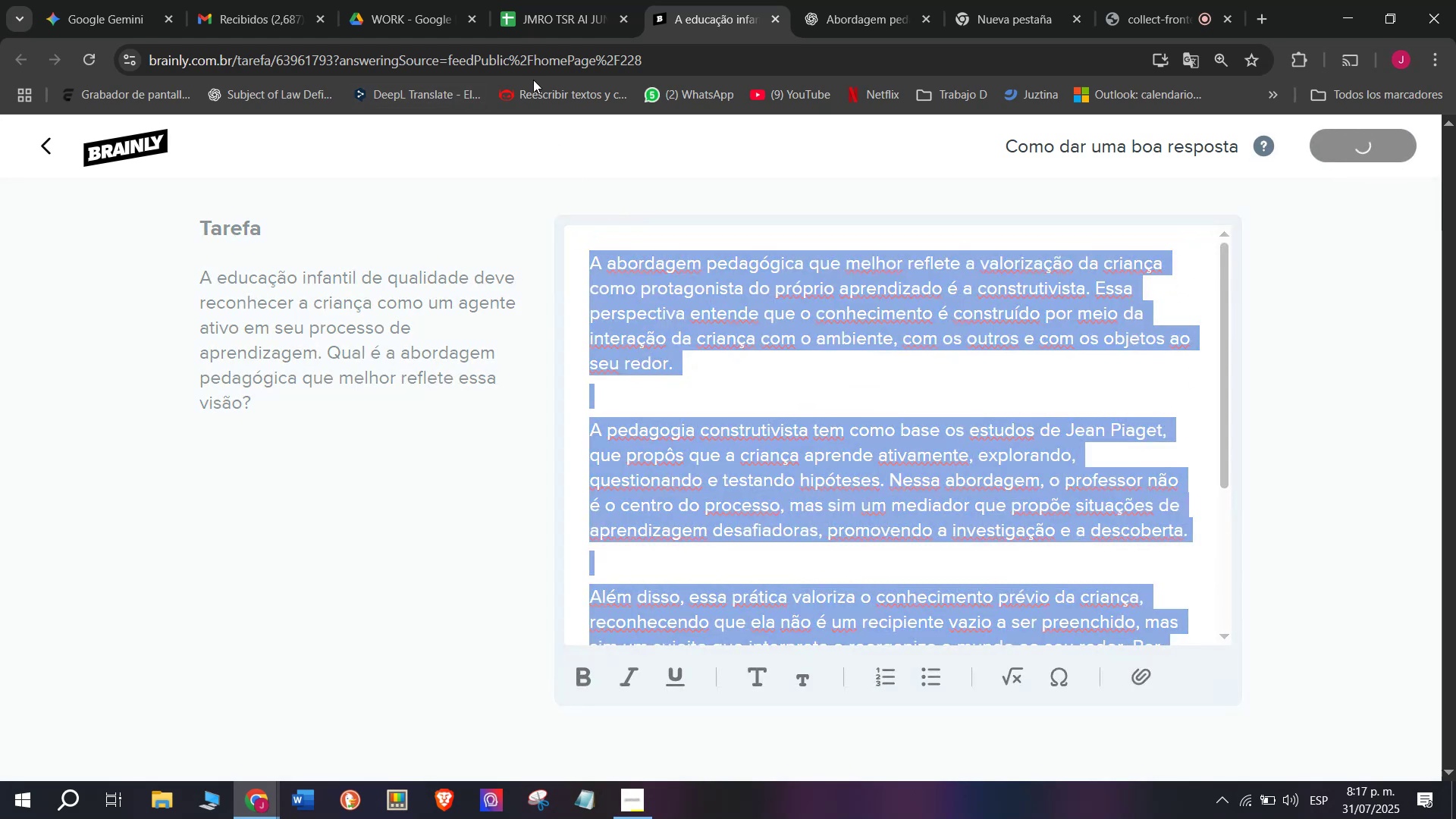 
left_click([549, 0])
 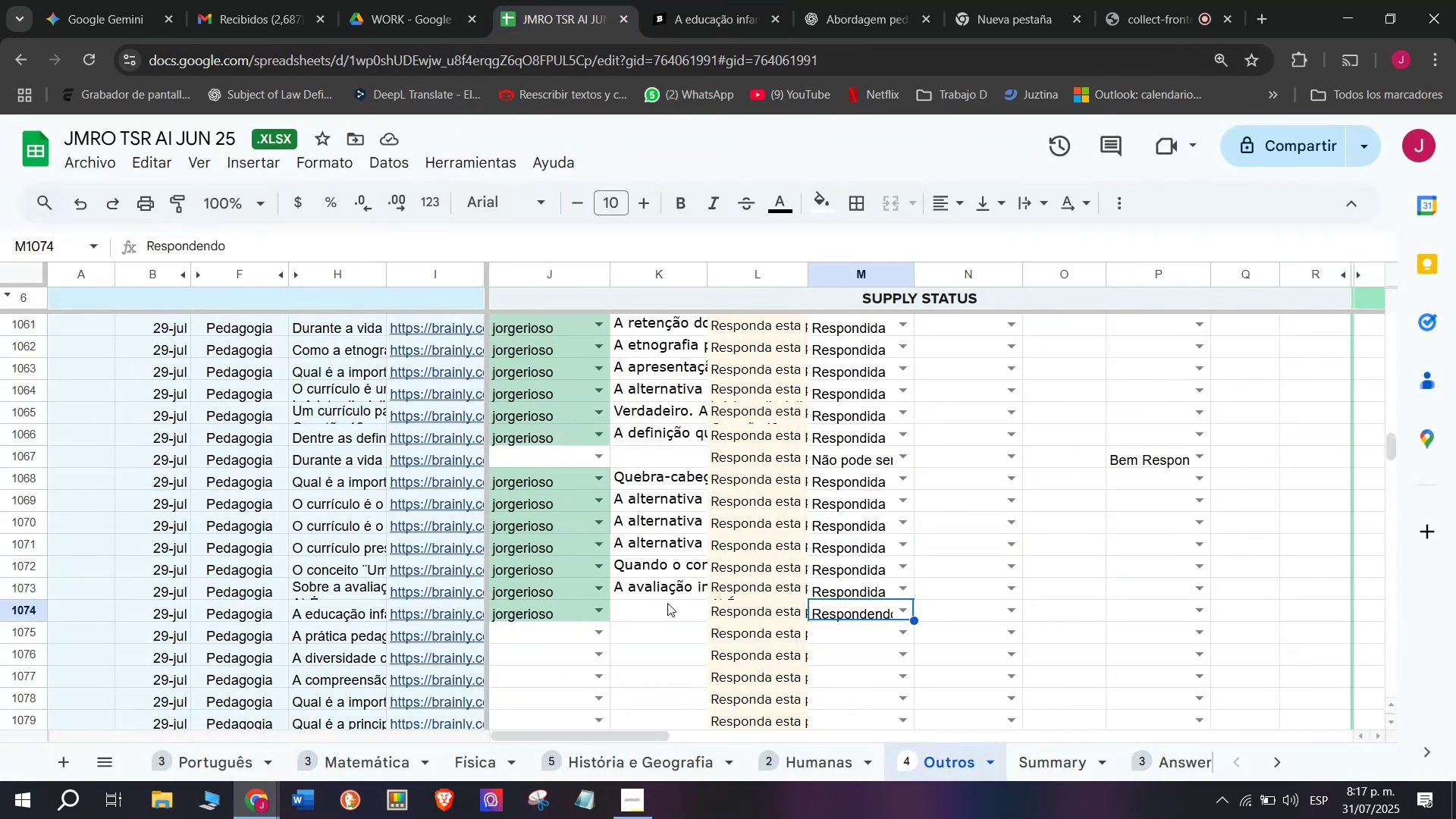 
double_click([667, 613])
 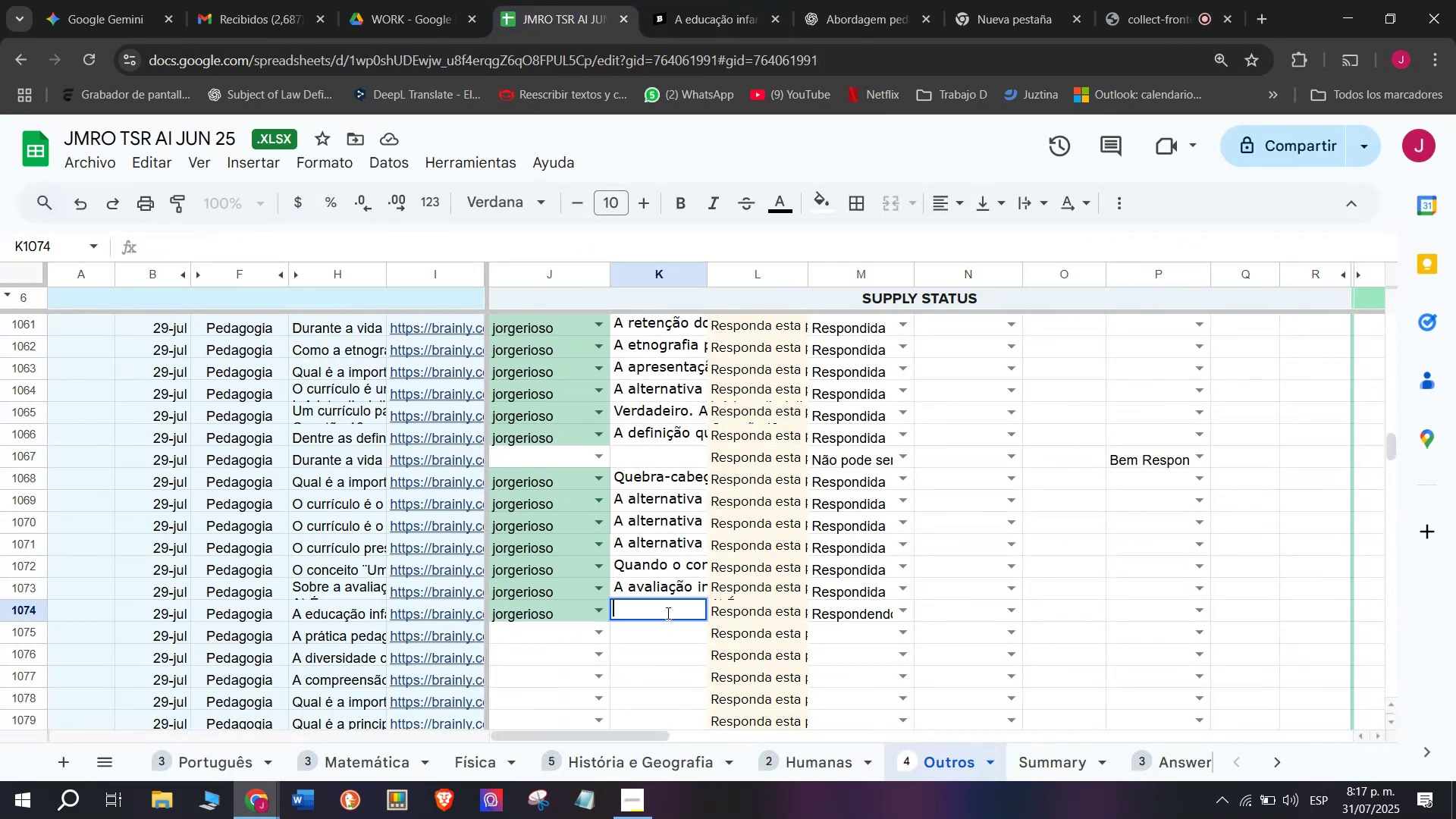 
key(Control+V)
 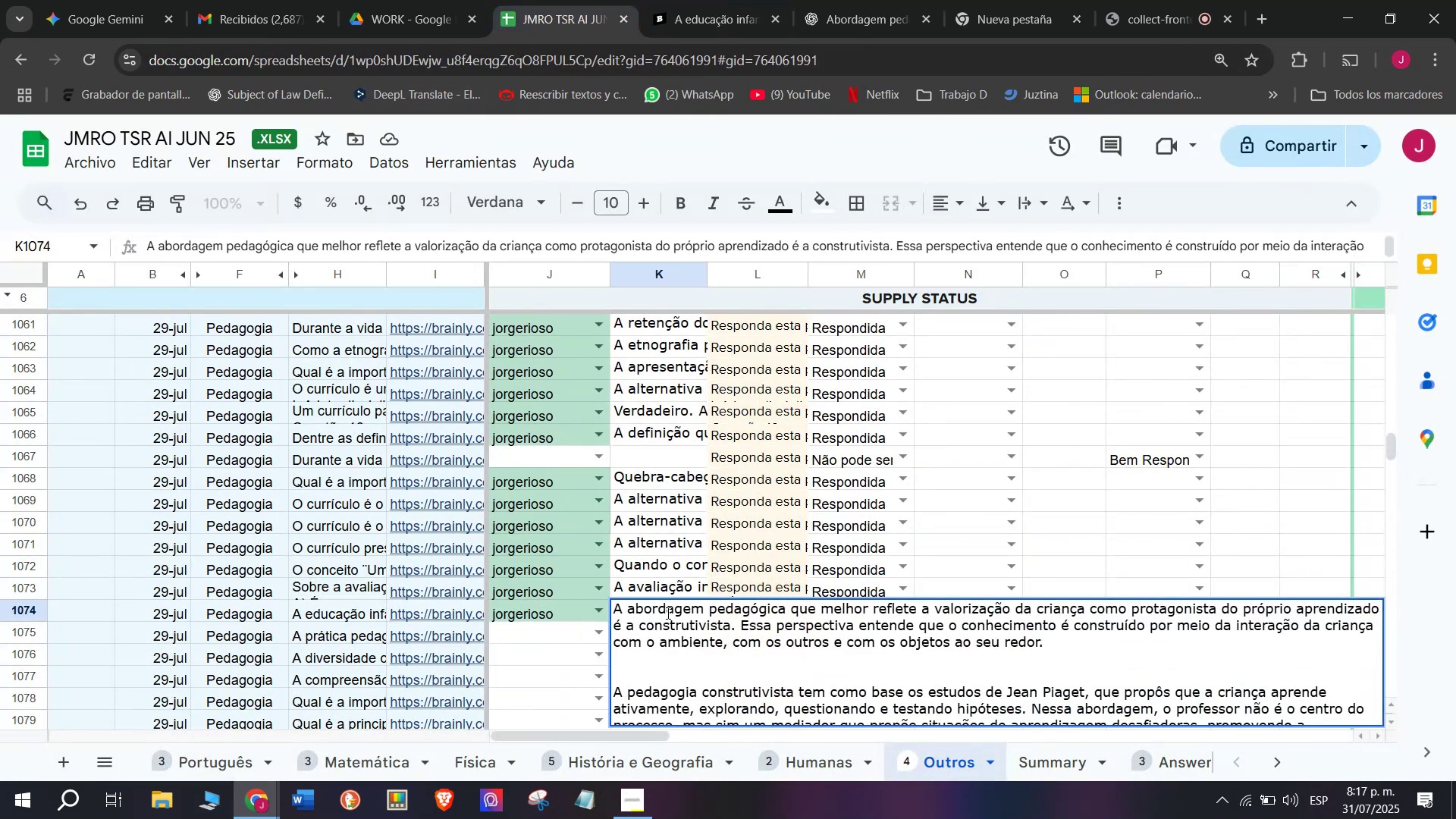 
key(Enter)
 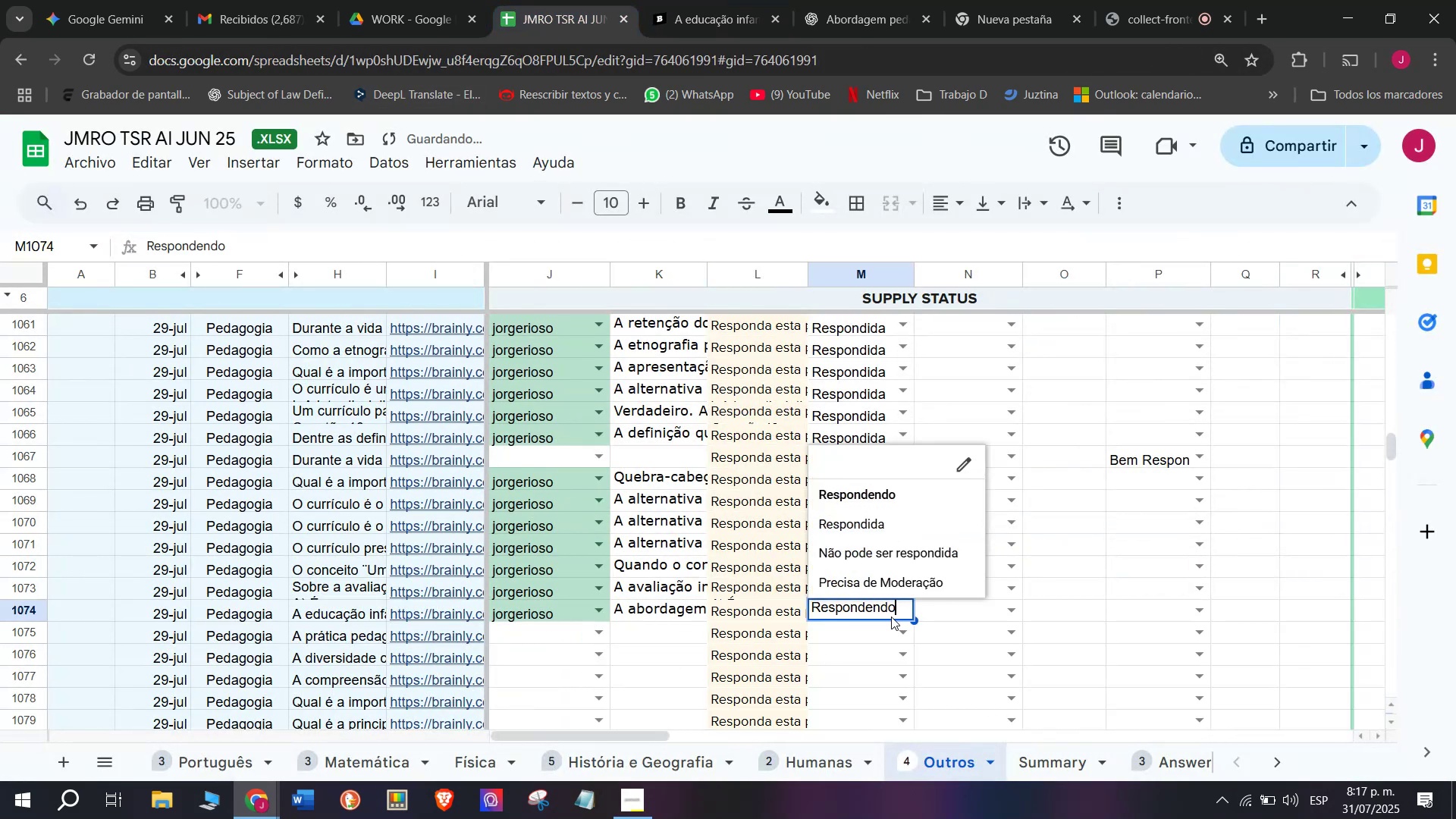 
left_click([864, 523])
 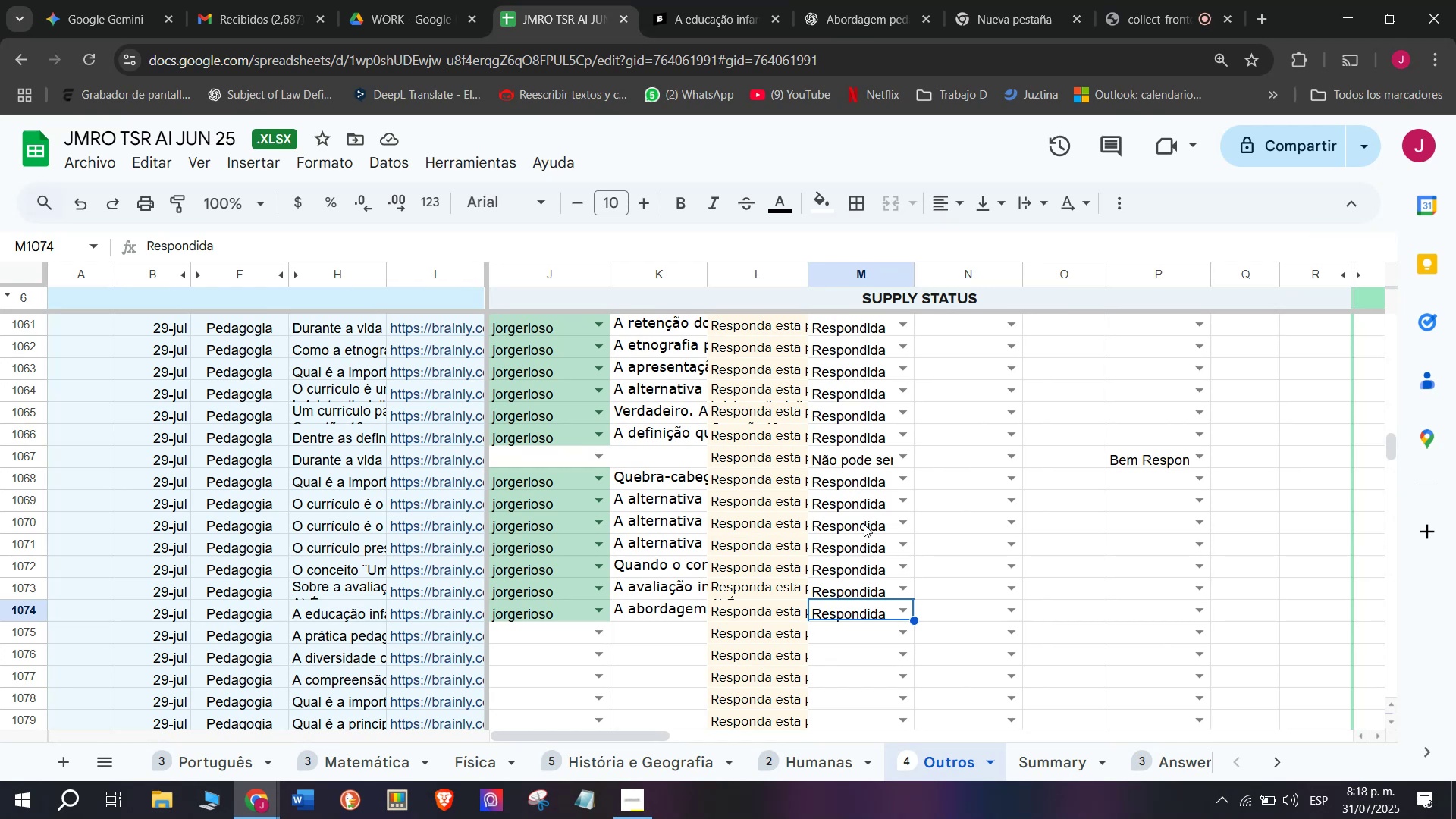 
wait(51.13)
 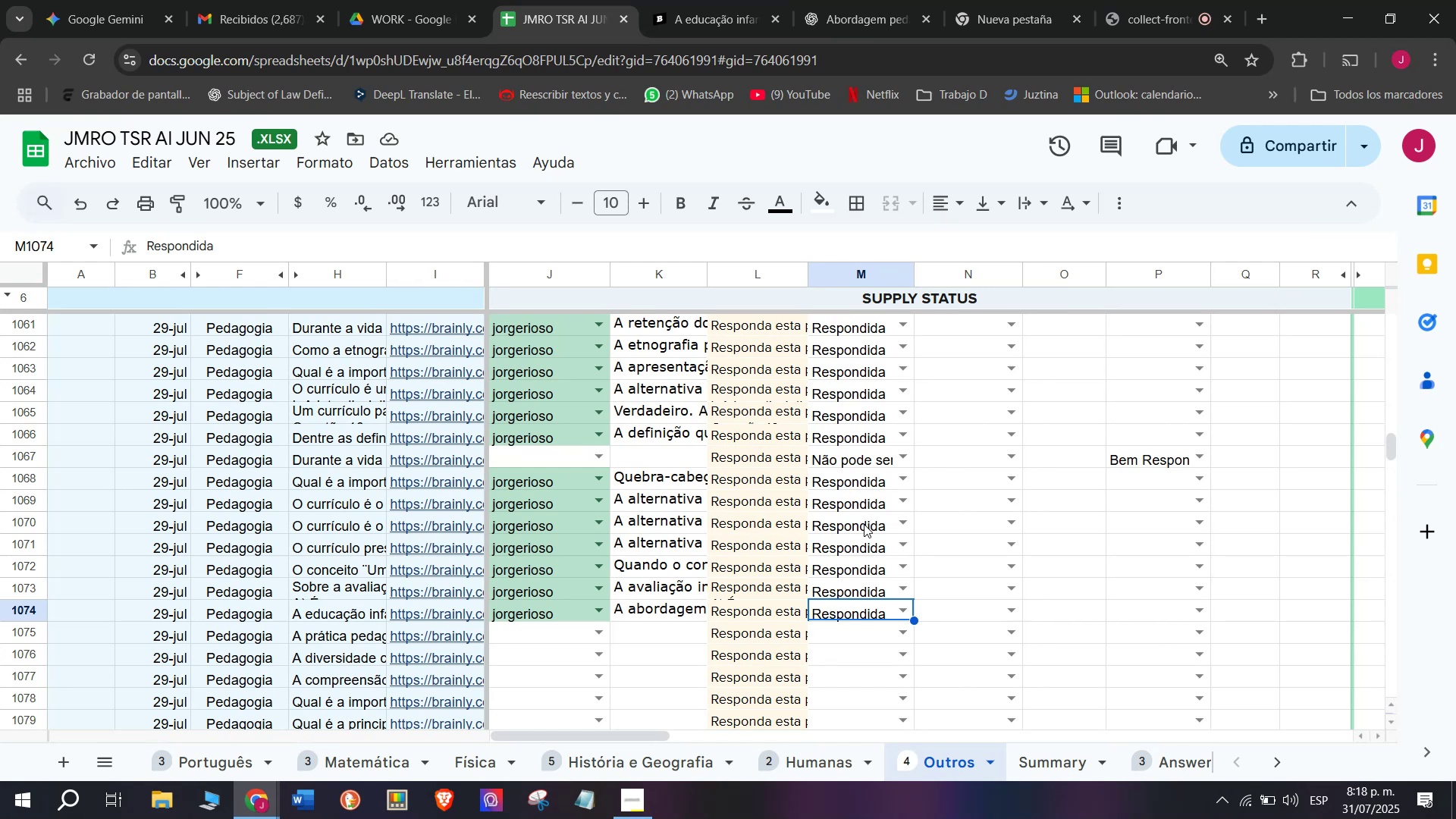 
left_click_drag(start_coordinate=[524, 632], to_coordinate=[524, 629])
 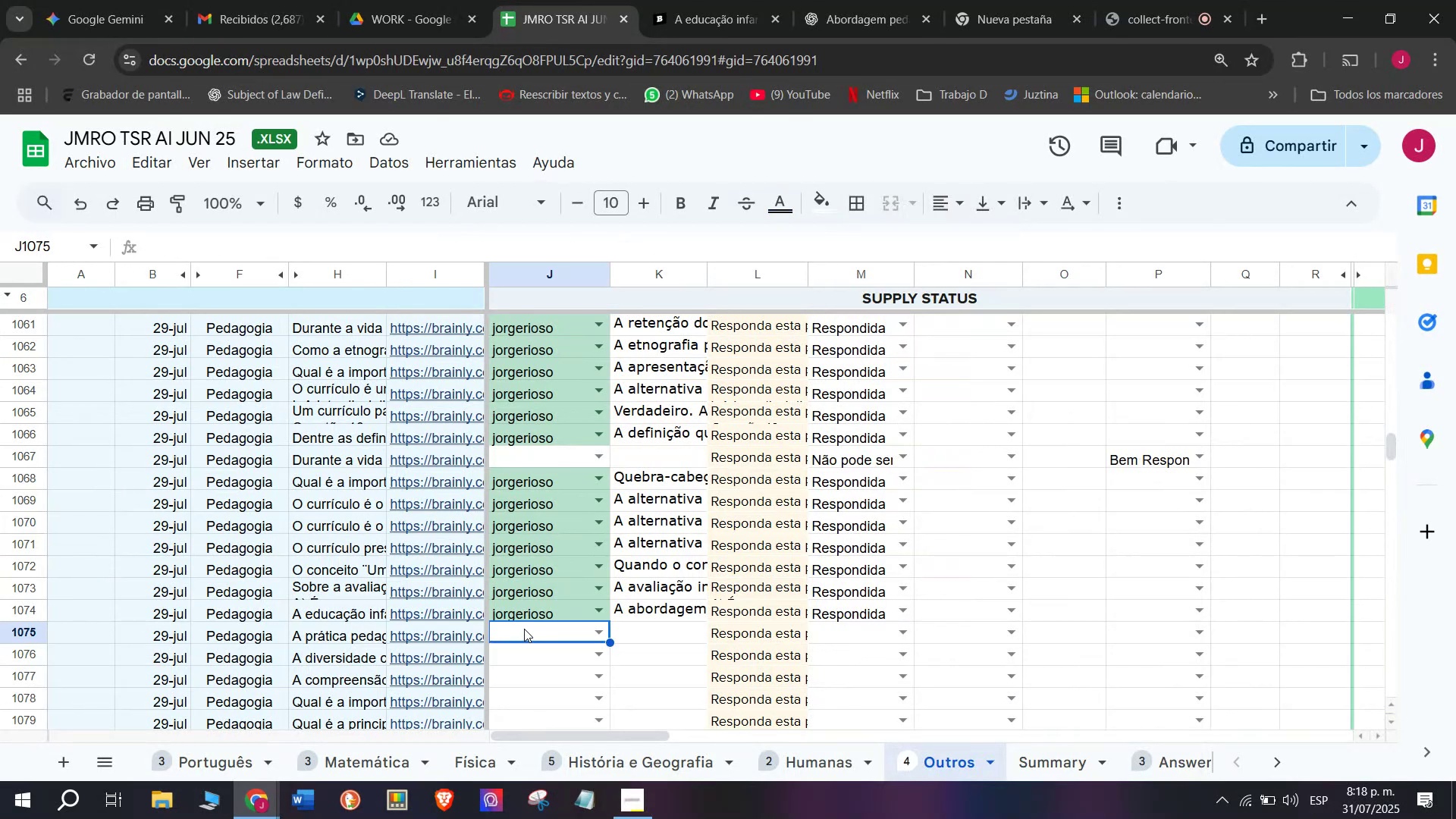 
key(J)
 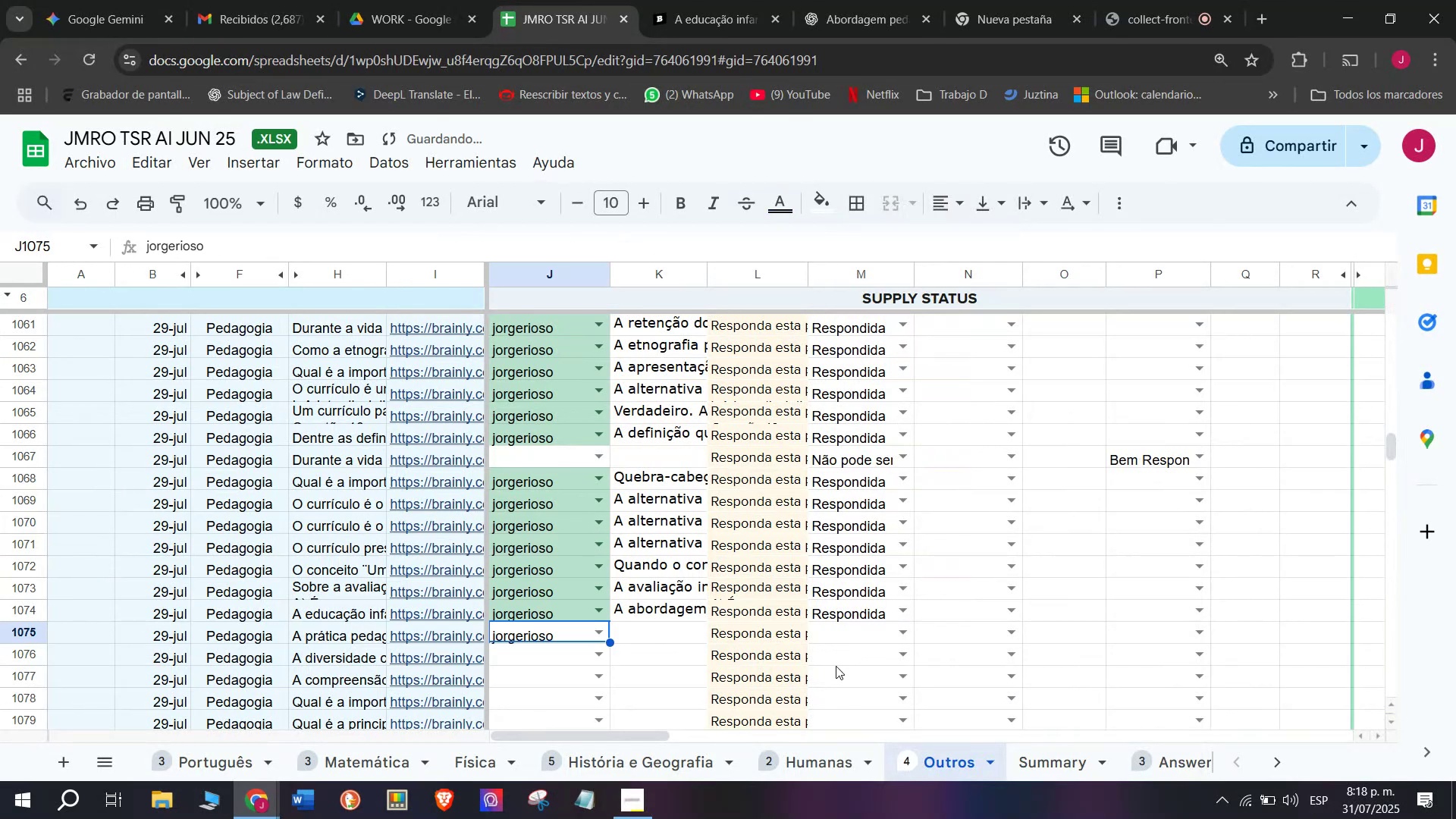 
left_click_drag(start_coordinate=[896, 643], to_coordinate=[896, 639])
 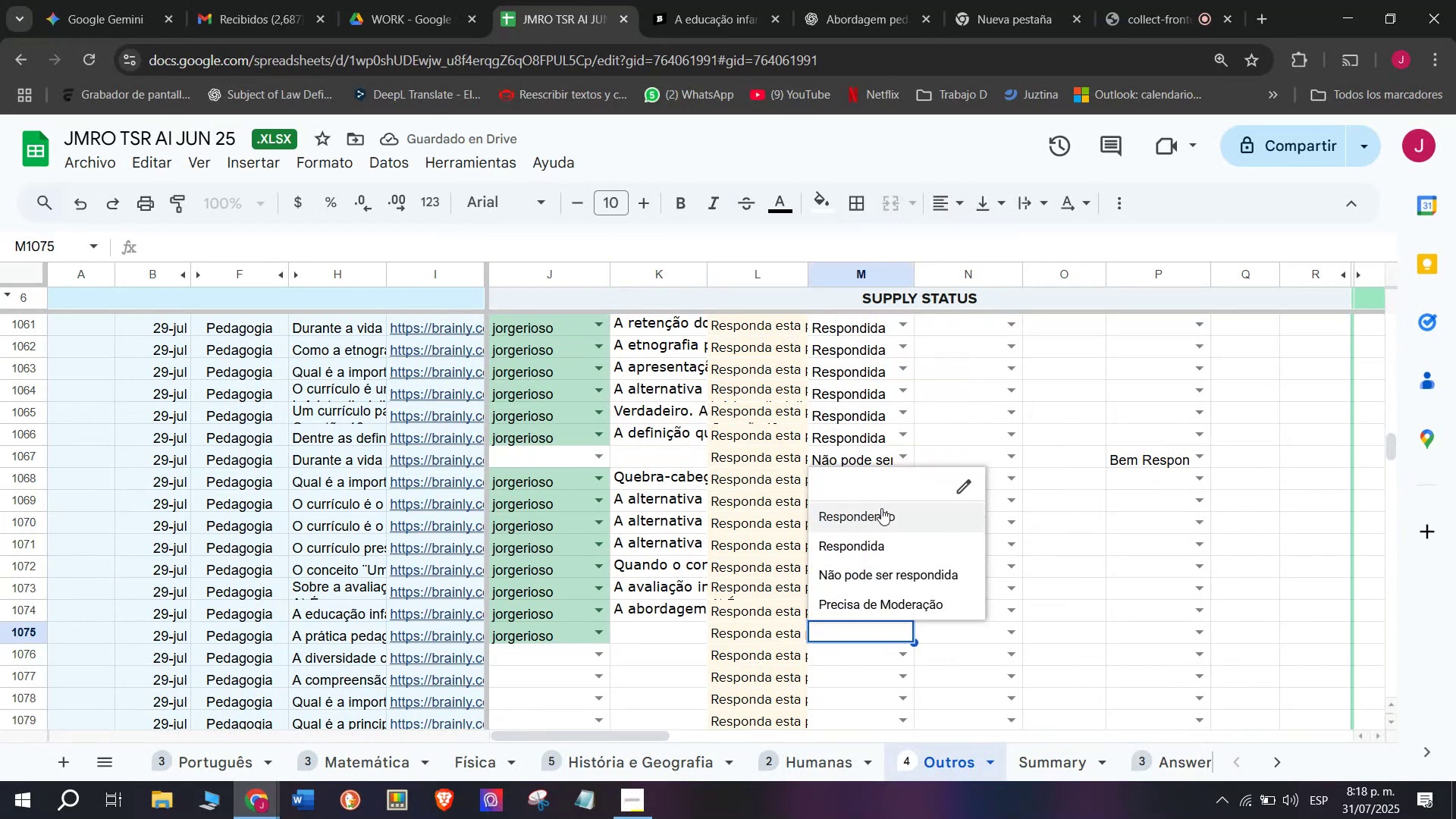 
left_click([877, 511])
 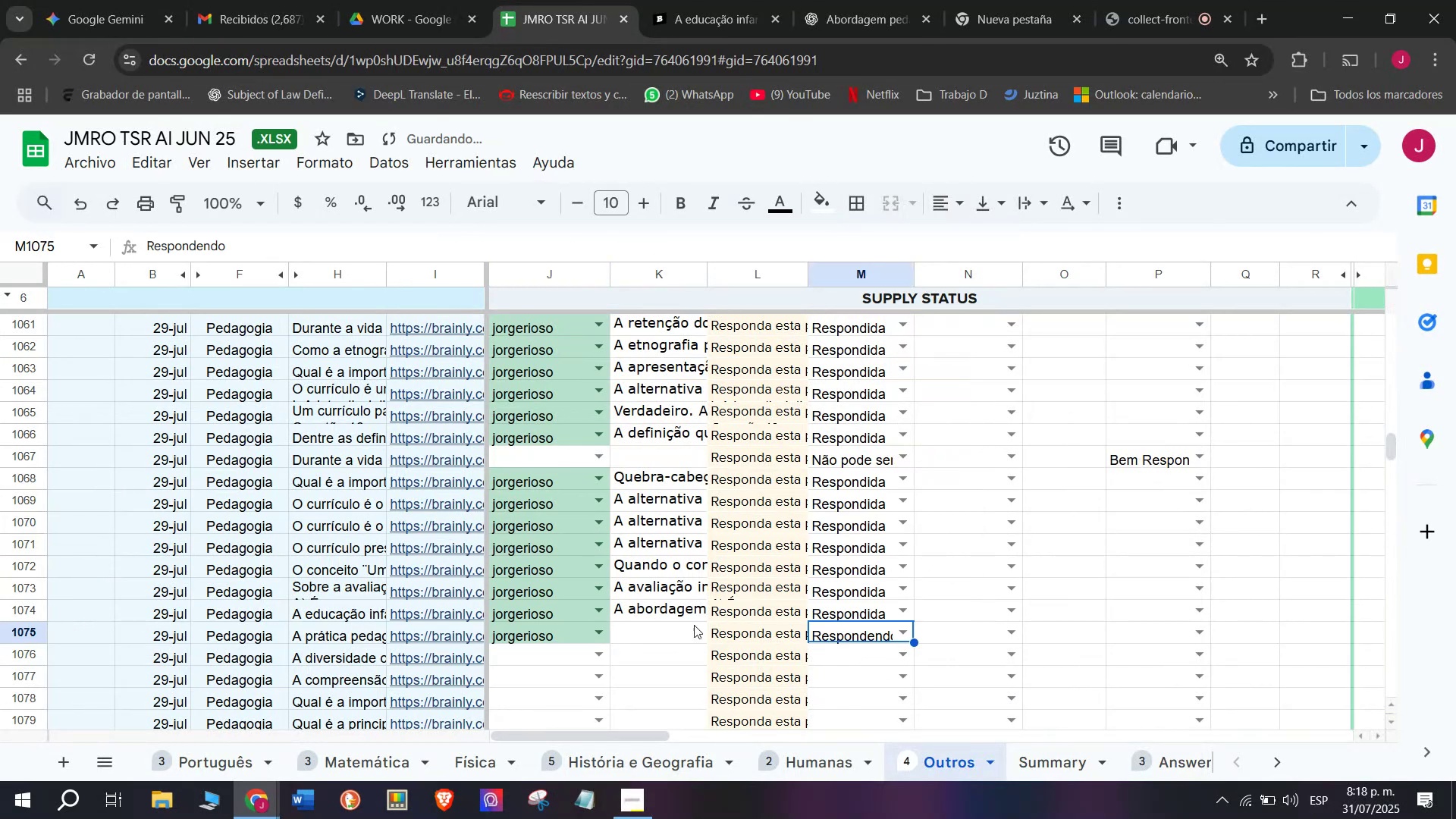 
scroll: coordinate [679, 626], scroll_direction: down, amount: 1.0
 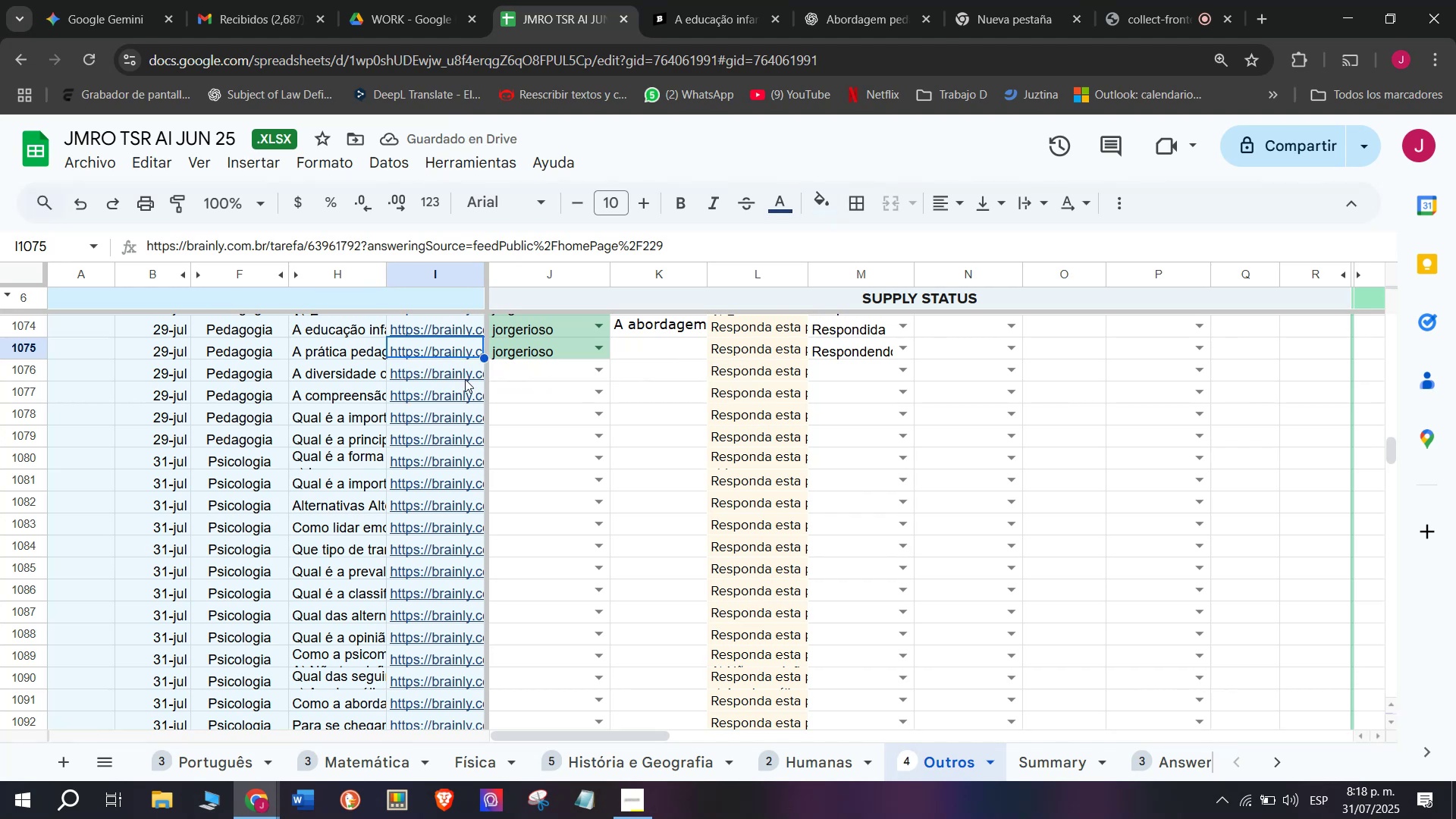 
left_click([810, 0])
 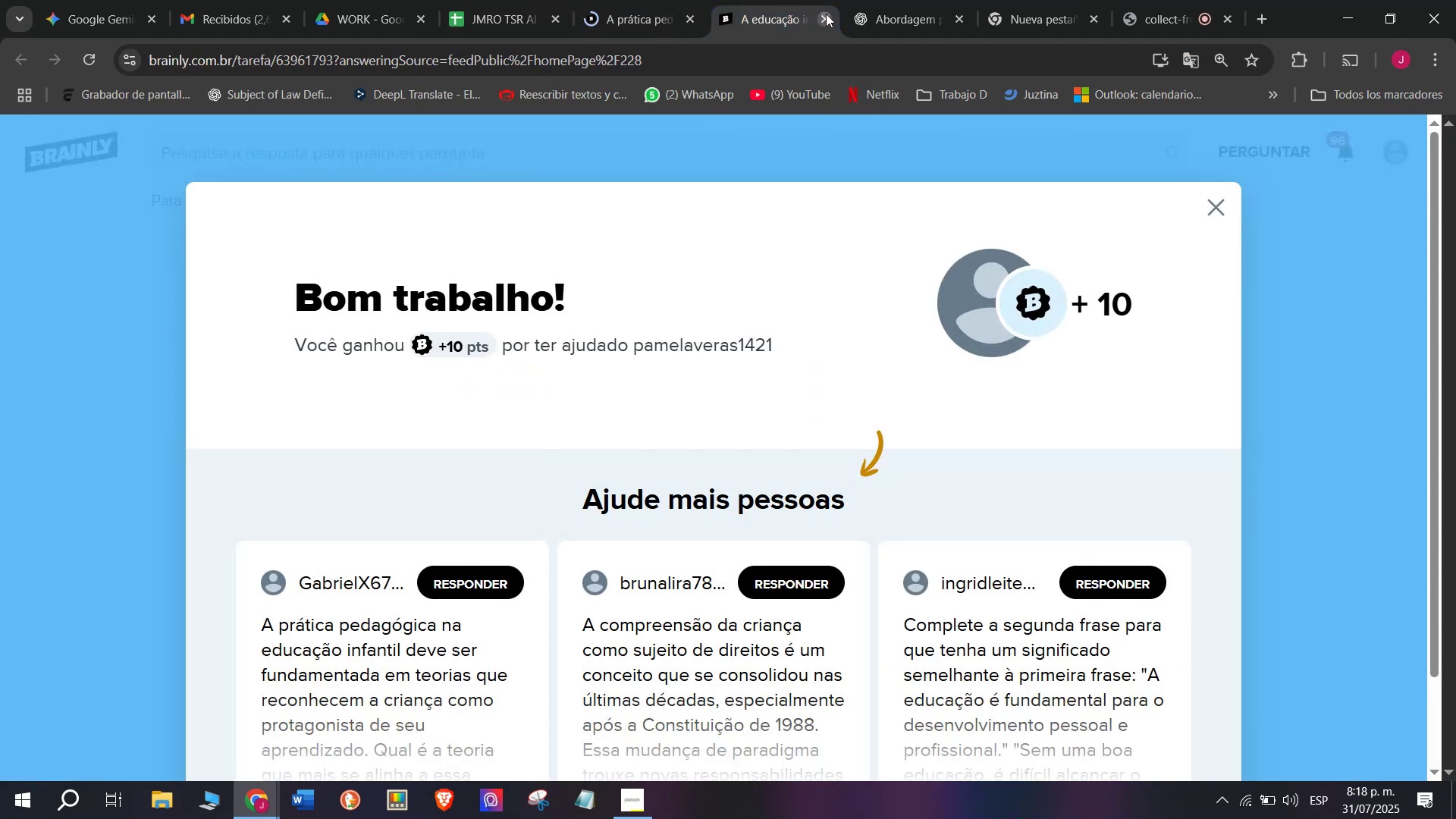 
double_click([649, 0])
 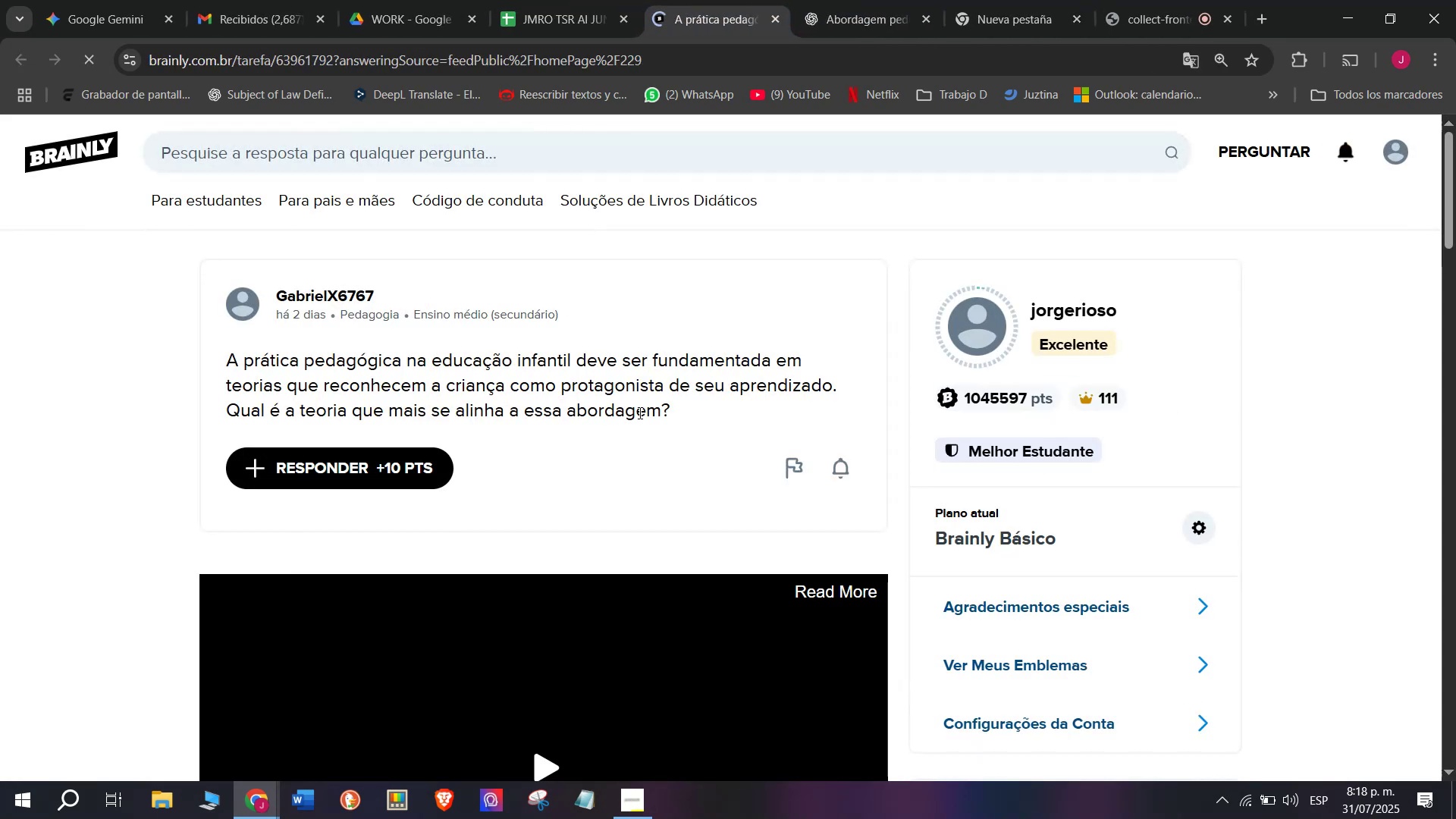 
left_click_drag(start_coordinate=[674, 406], to_coordinate=[221, 355])
 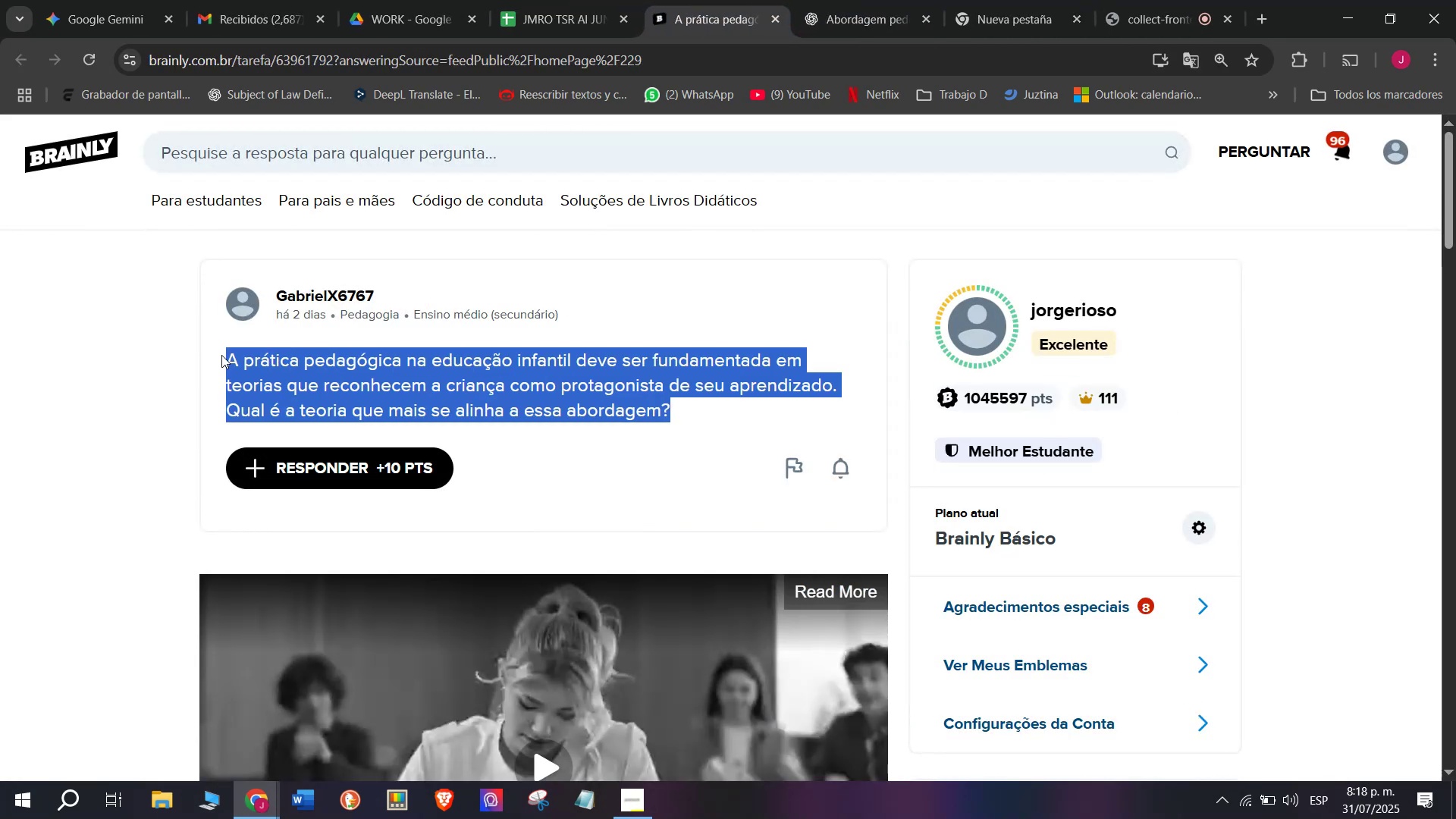 
key(Control+C)
 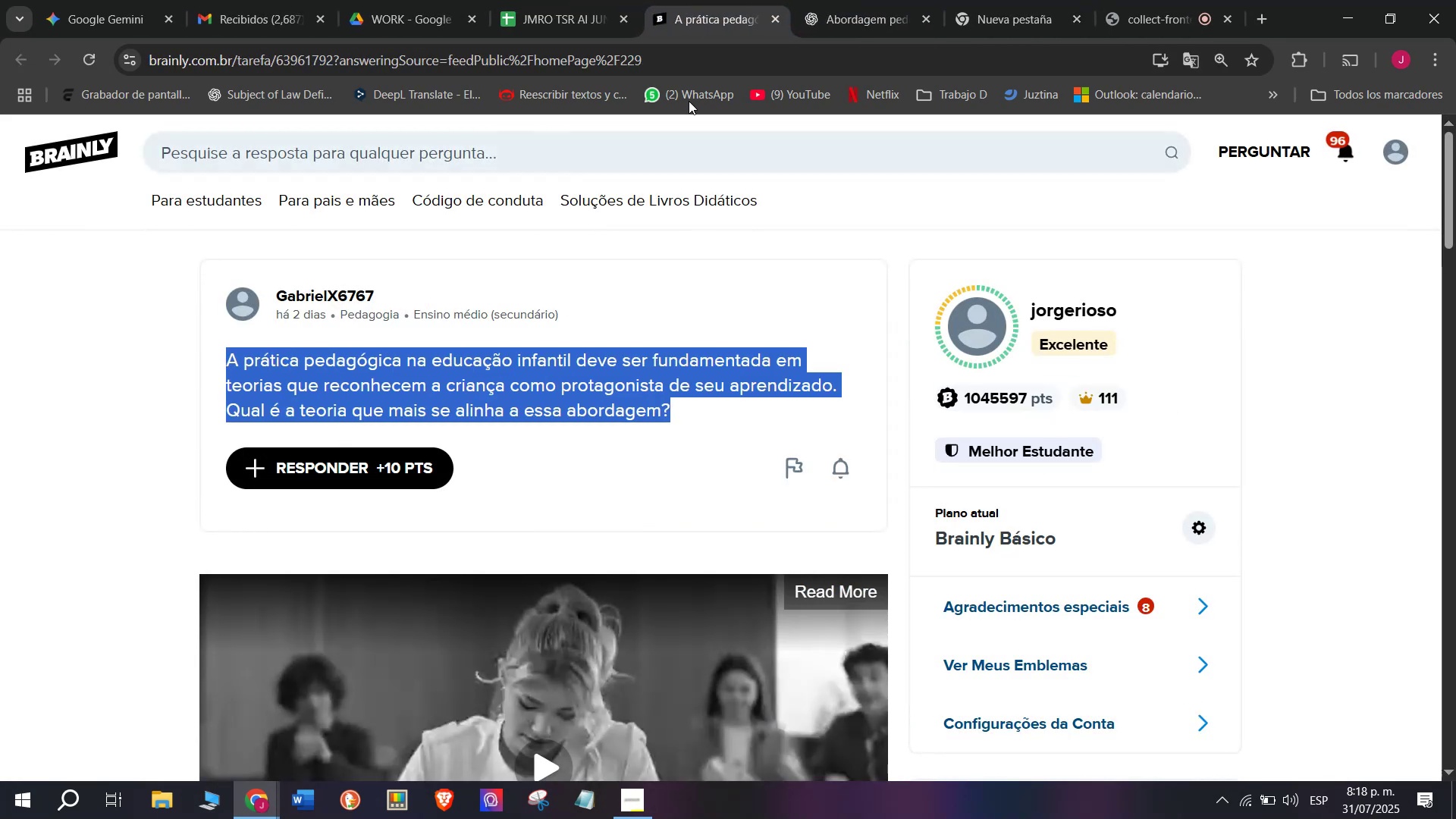 
left_click([847, 0])
 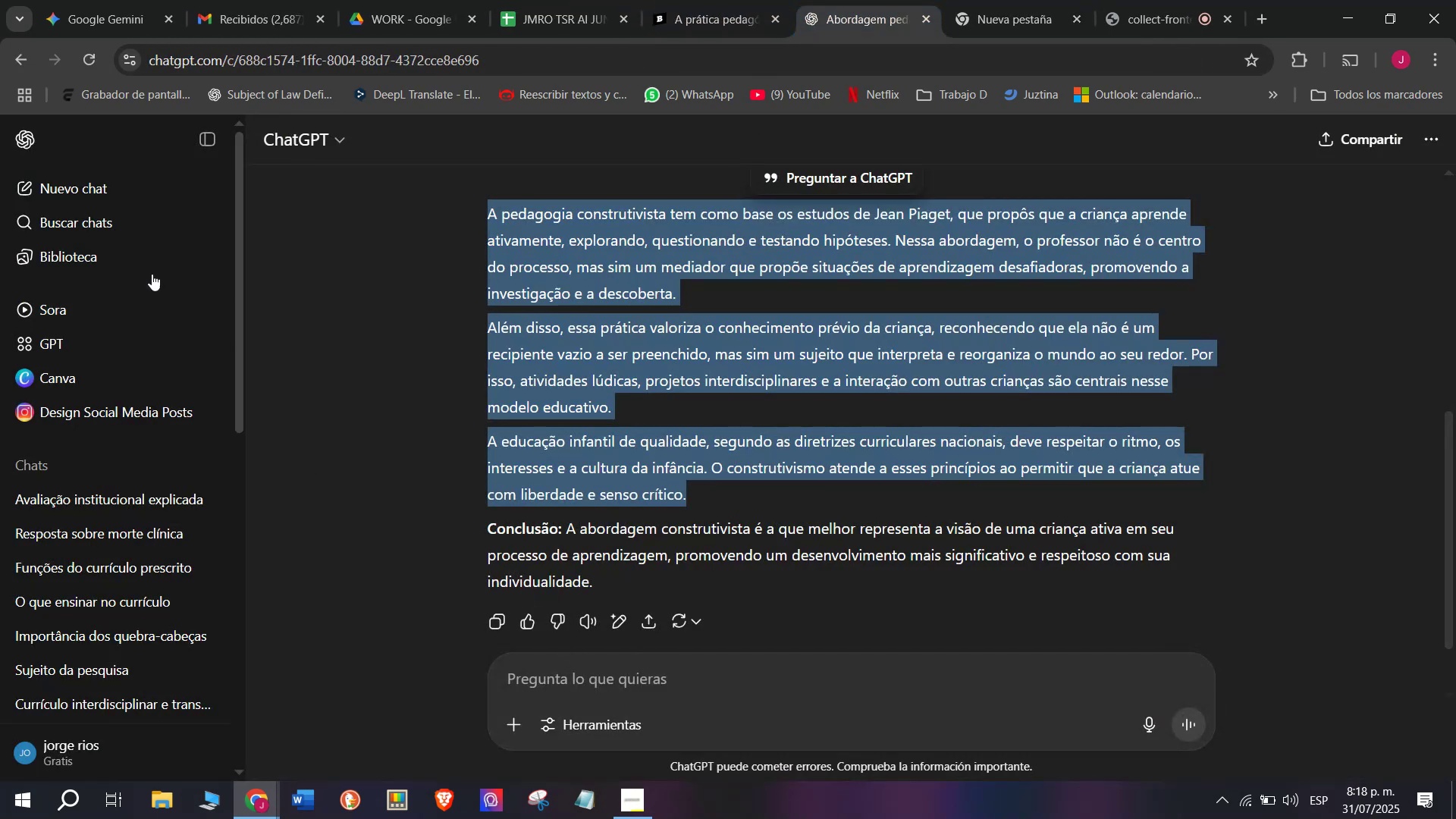 
left_click_drag(start_coordinate=[86, 186], to_coordinate=[85, 182])
 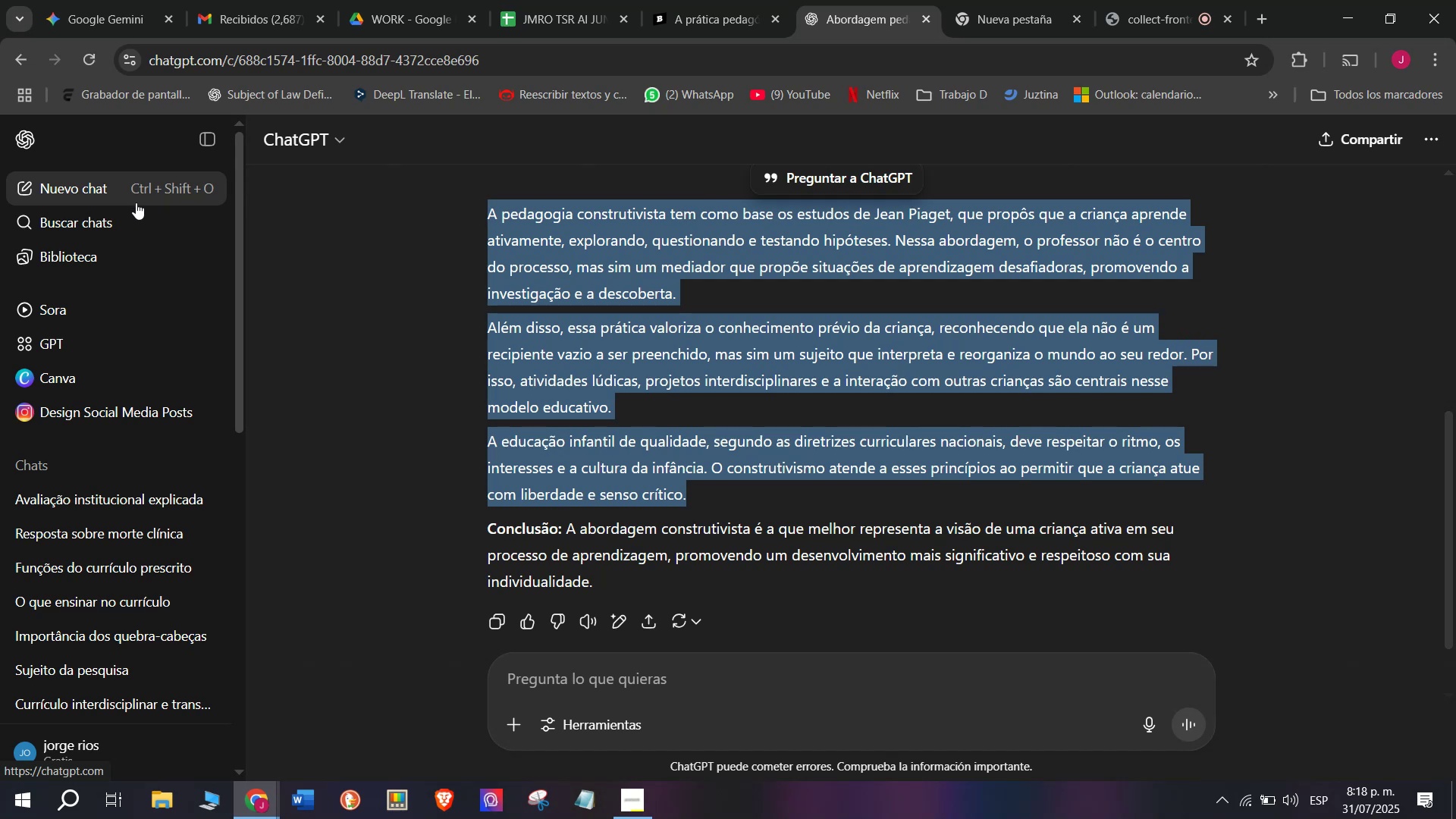 
left_click_drag(start_coordinate=[83, 190], to_coordinate=[83, 187])
 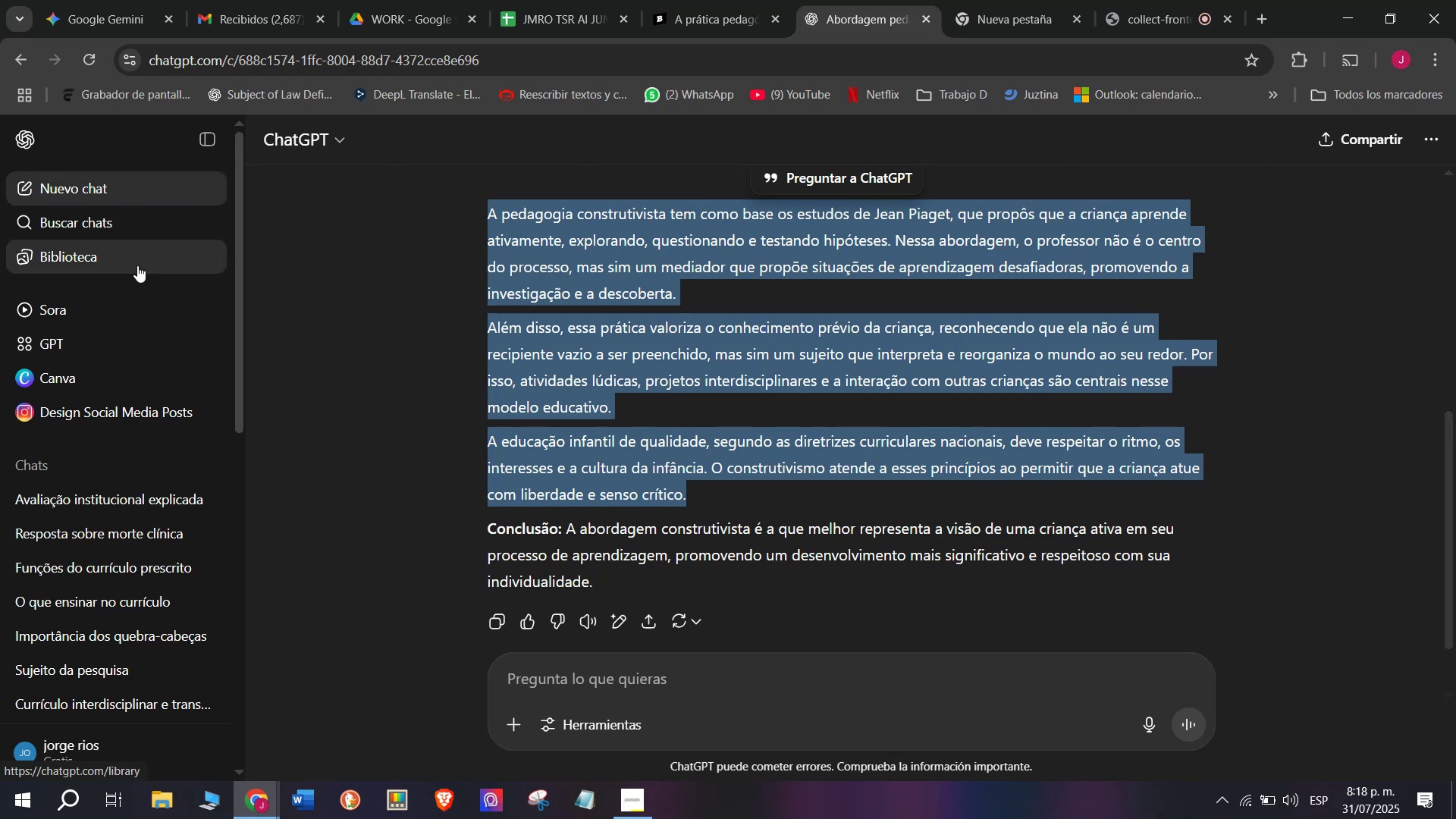 
left_click_drag(start_coordinate=[100, 190], to_coordinate=[100, 187])
 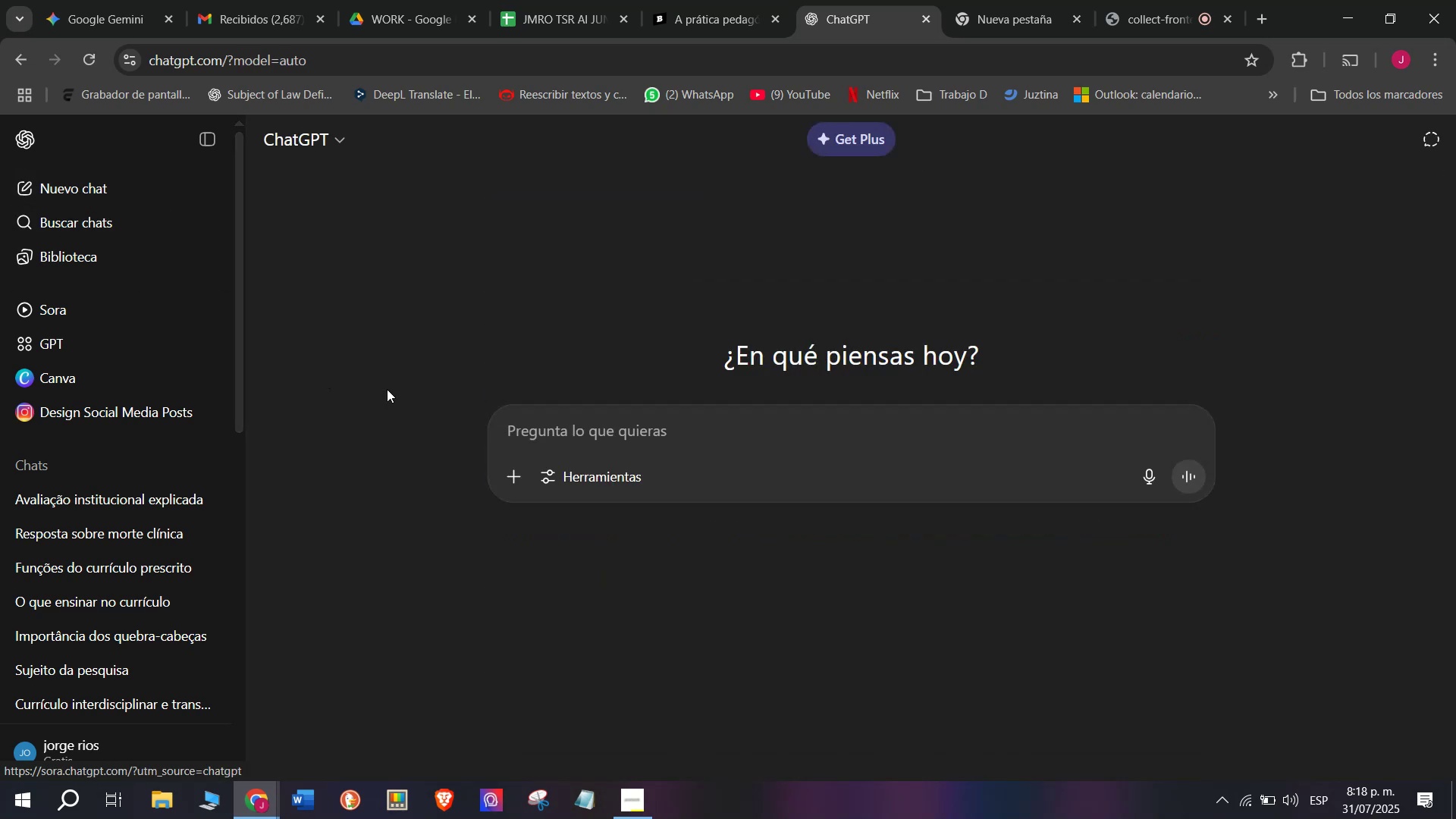 
key(Meta+MetaLeft)
 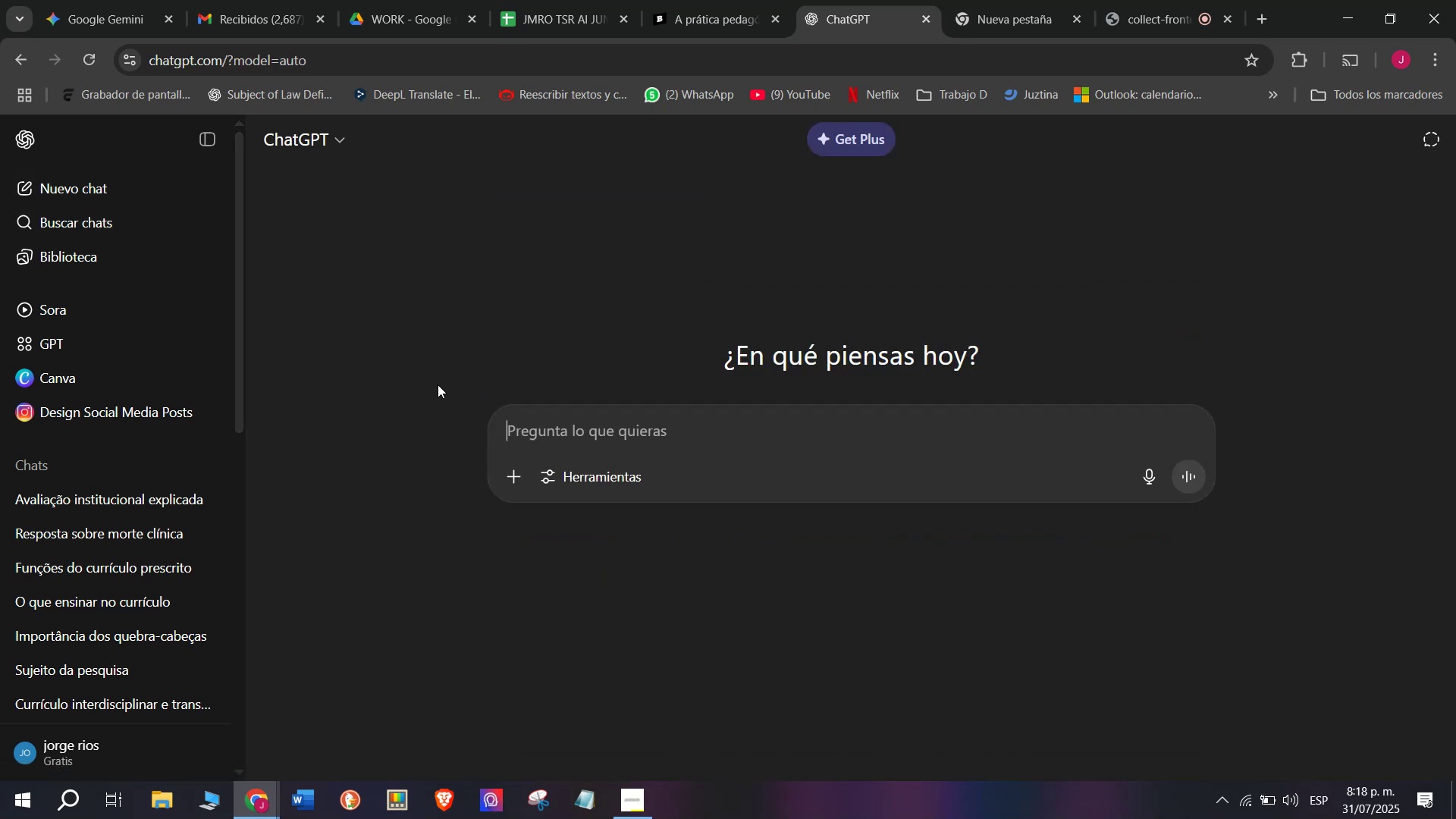 
key(Meta+V)
 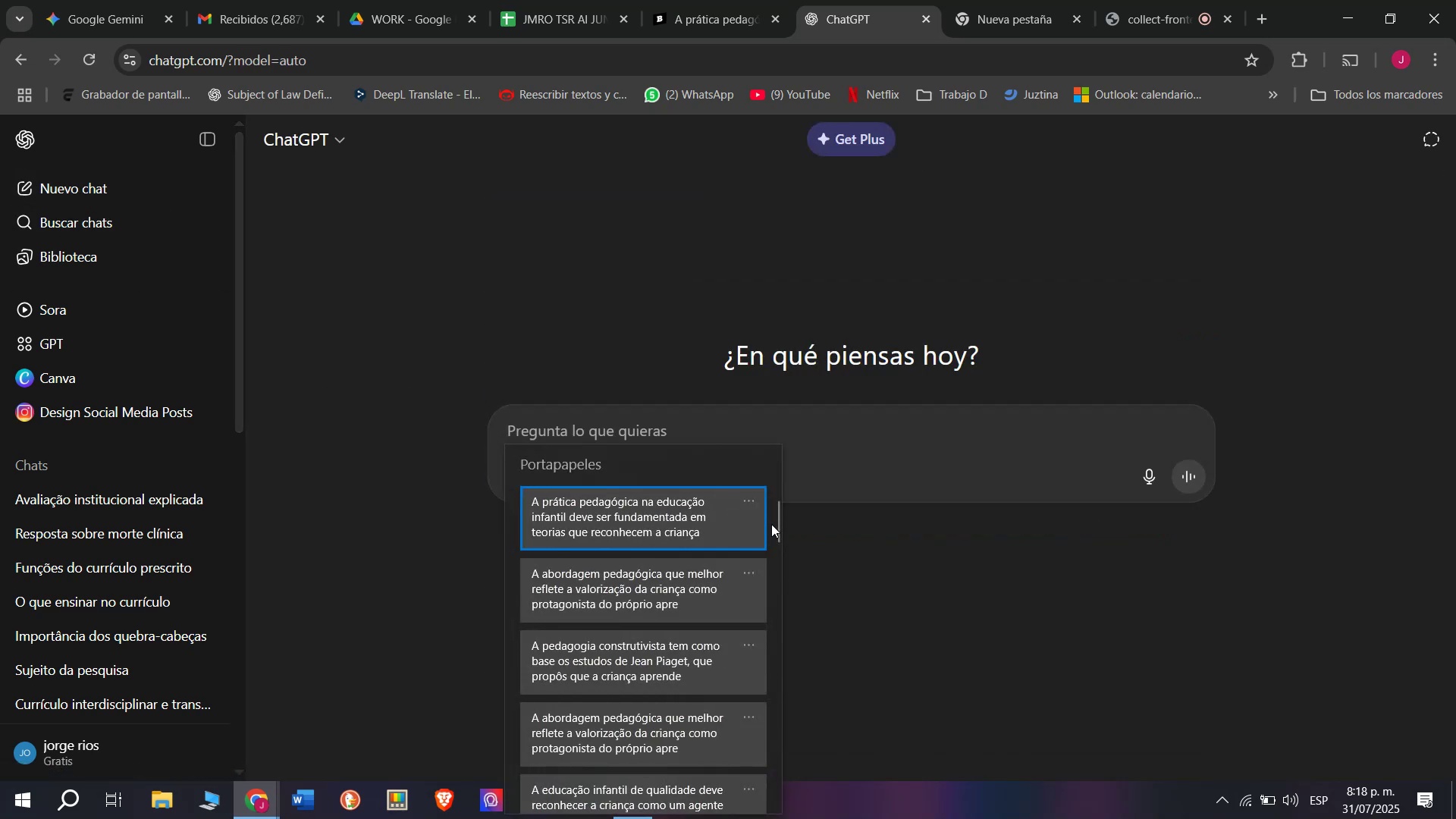 
left_click_drag(start_coordinate=[777, 523], to_coordinate=[786, 818])
 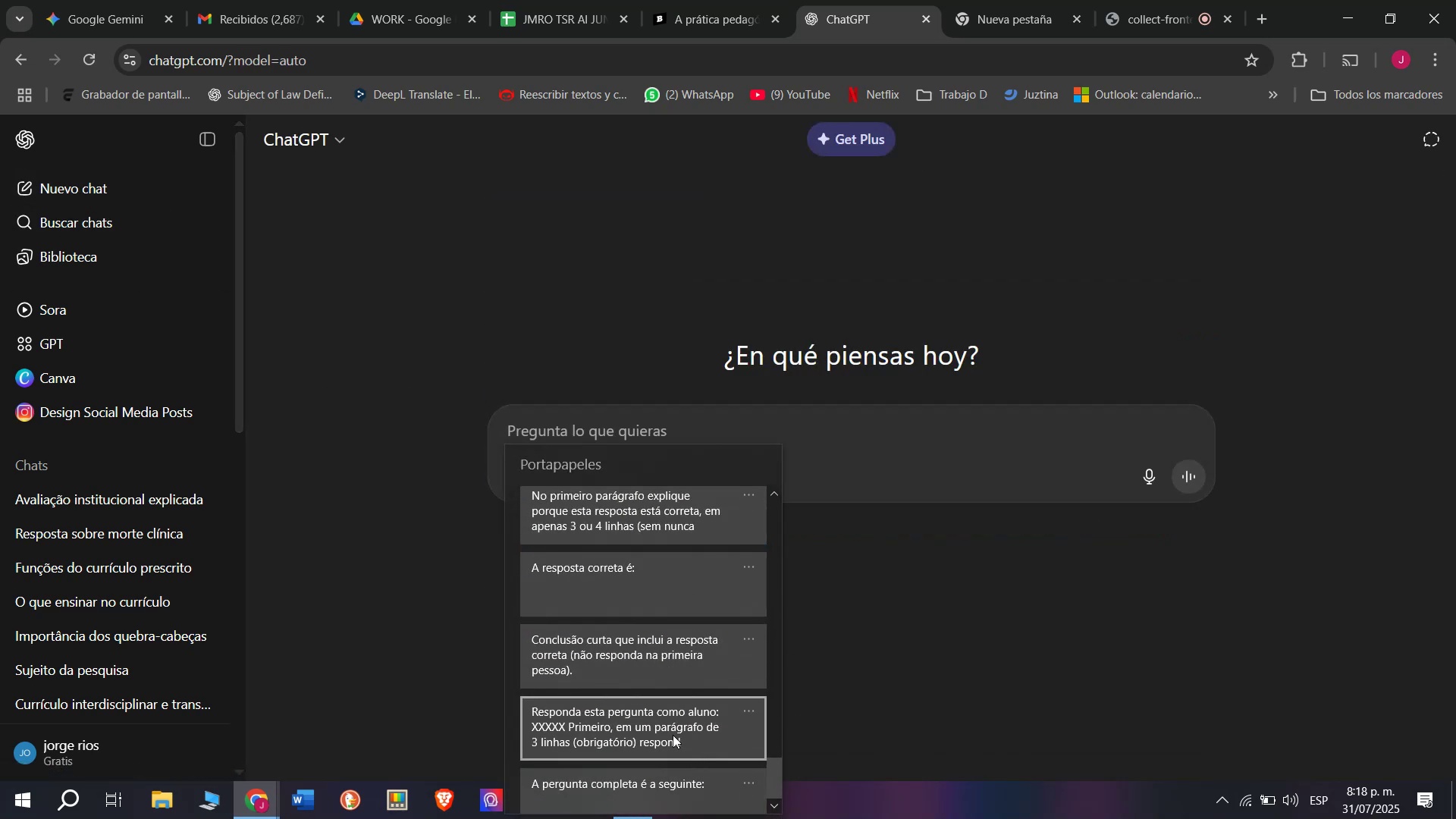 
key(Control+ControlLeft)
 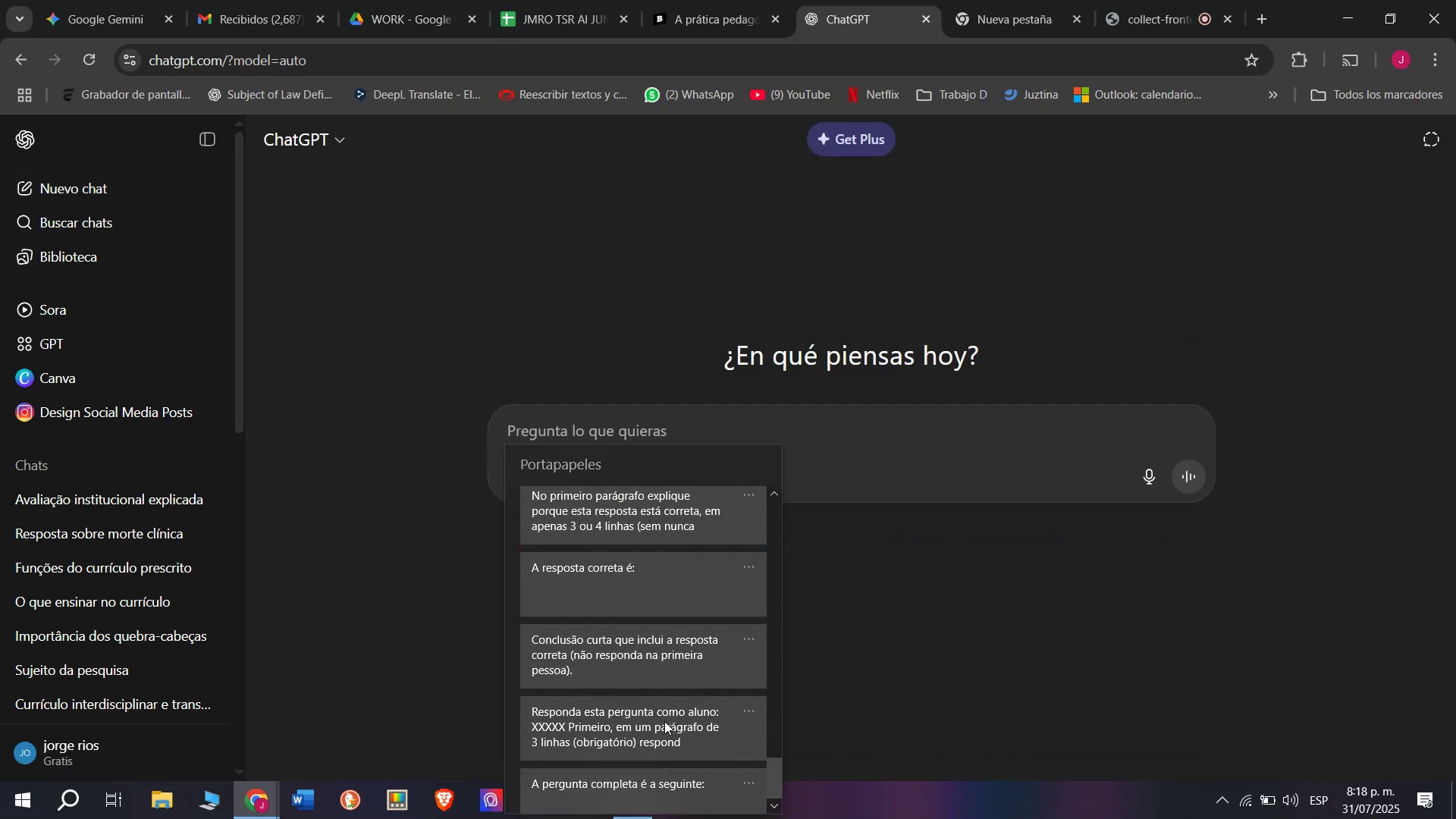 
key(Control+V)
 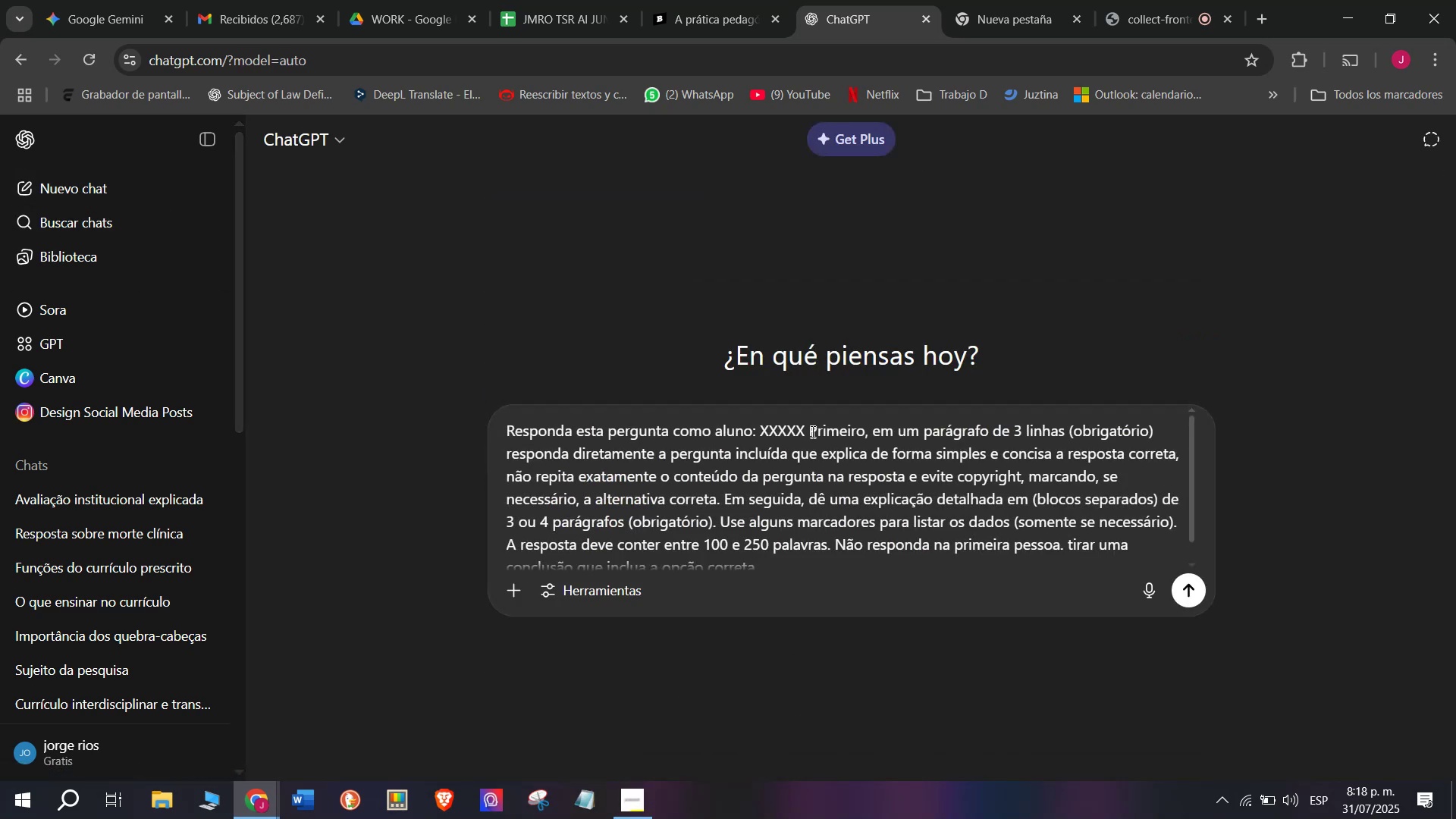 
left_click_drag(start_coordinate=[808, 430], to_coordinate=[761, 421])
 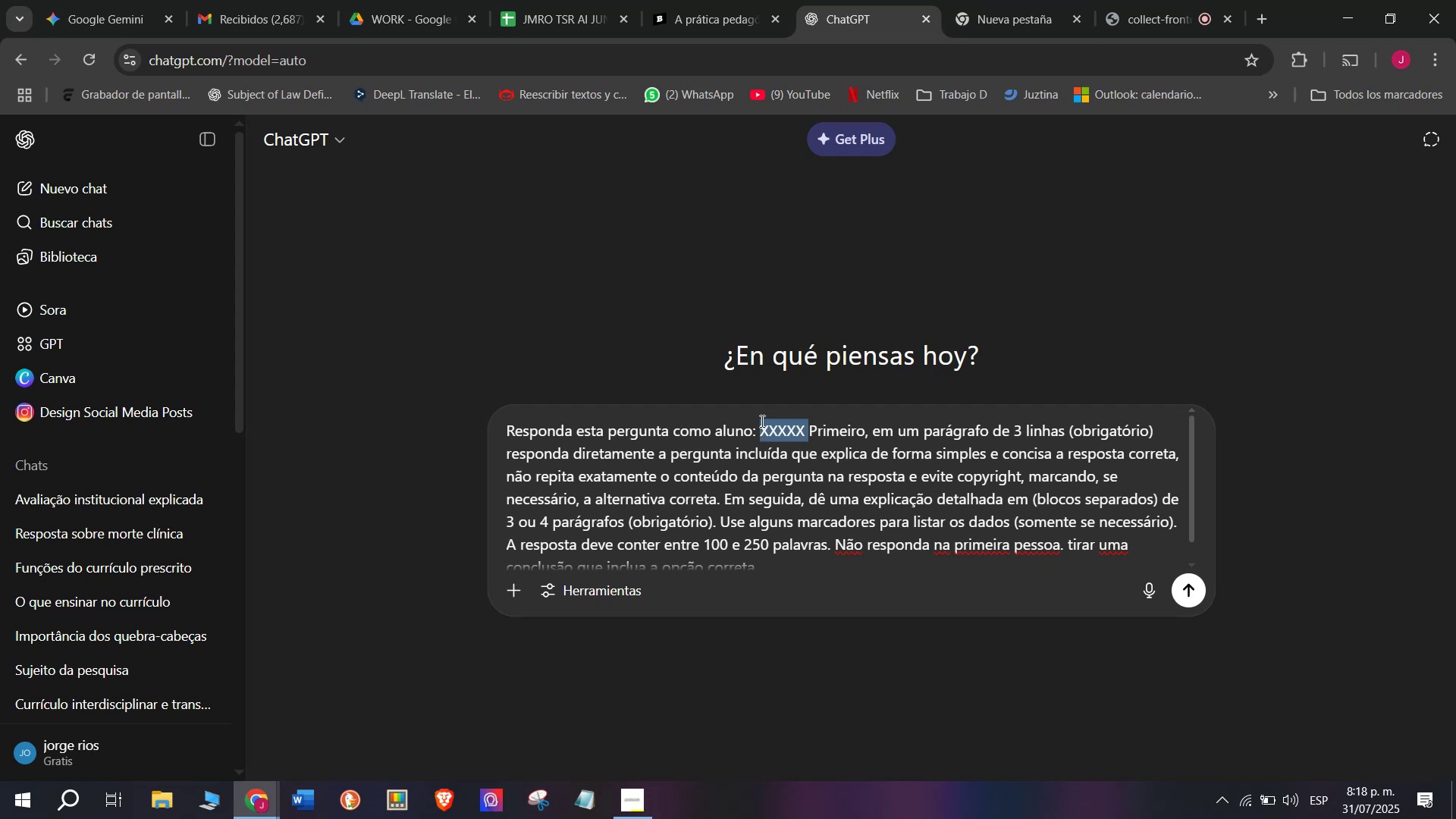 
key(Meta+V)
 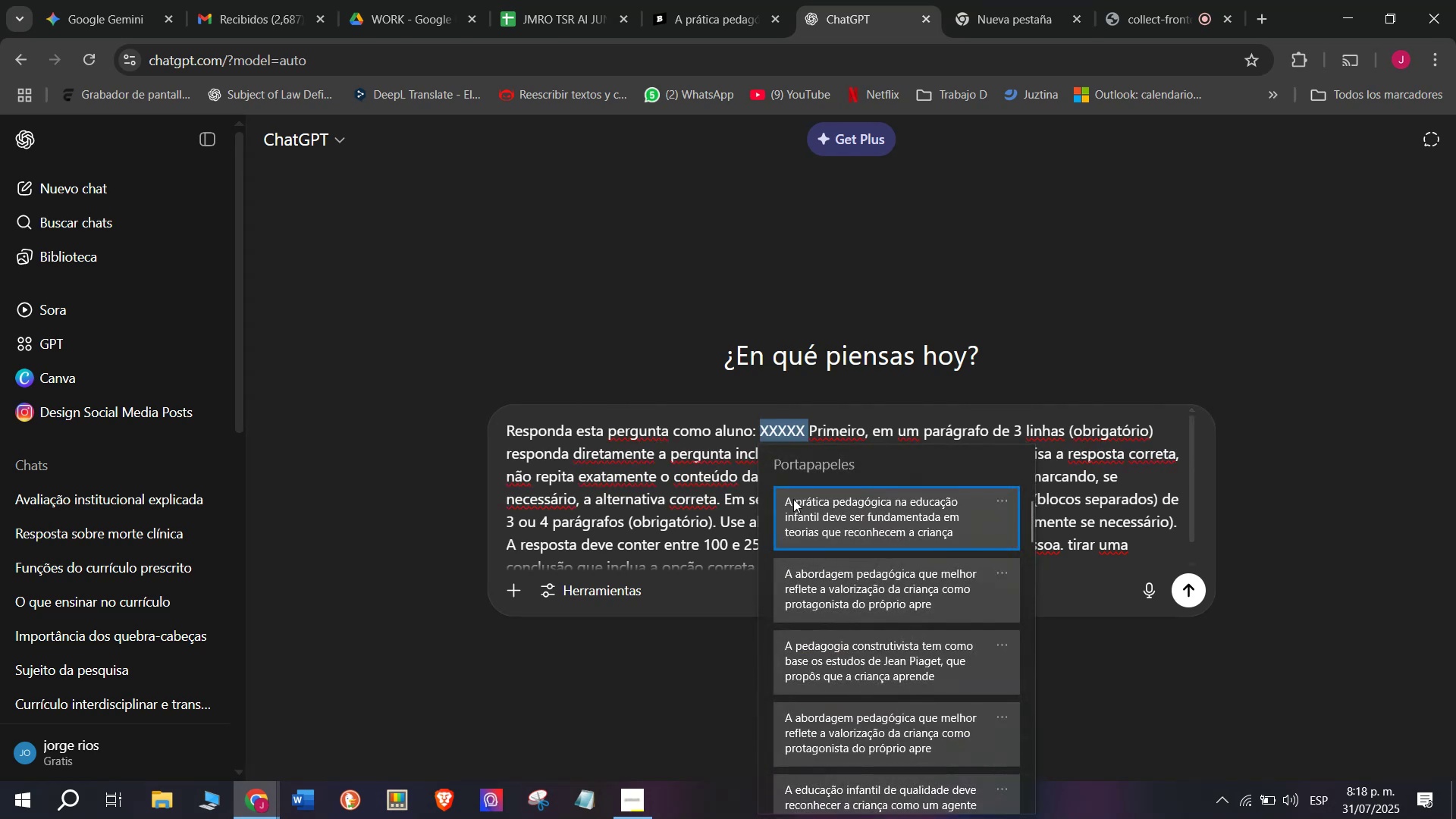 
left_click([795, 519])
 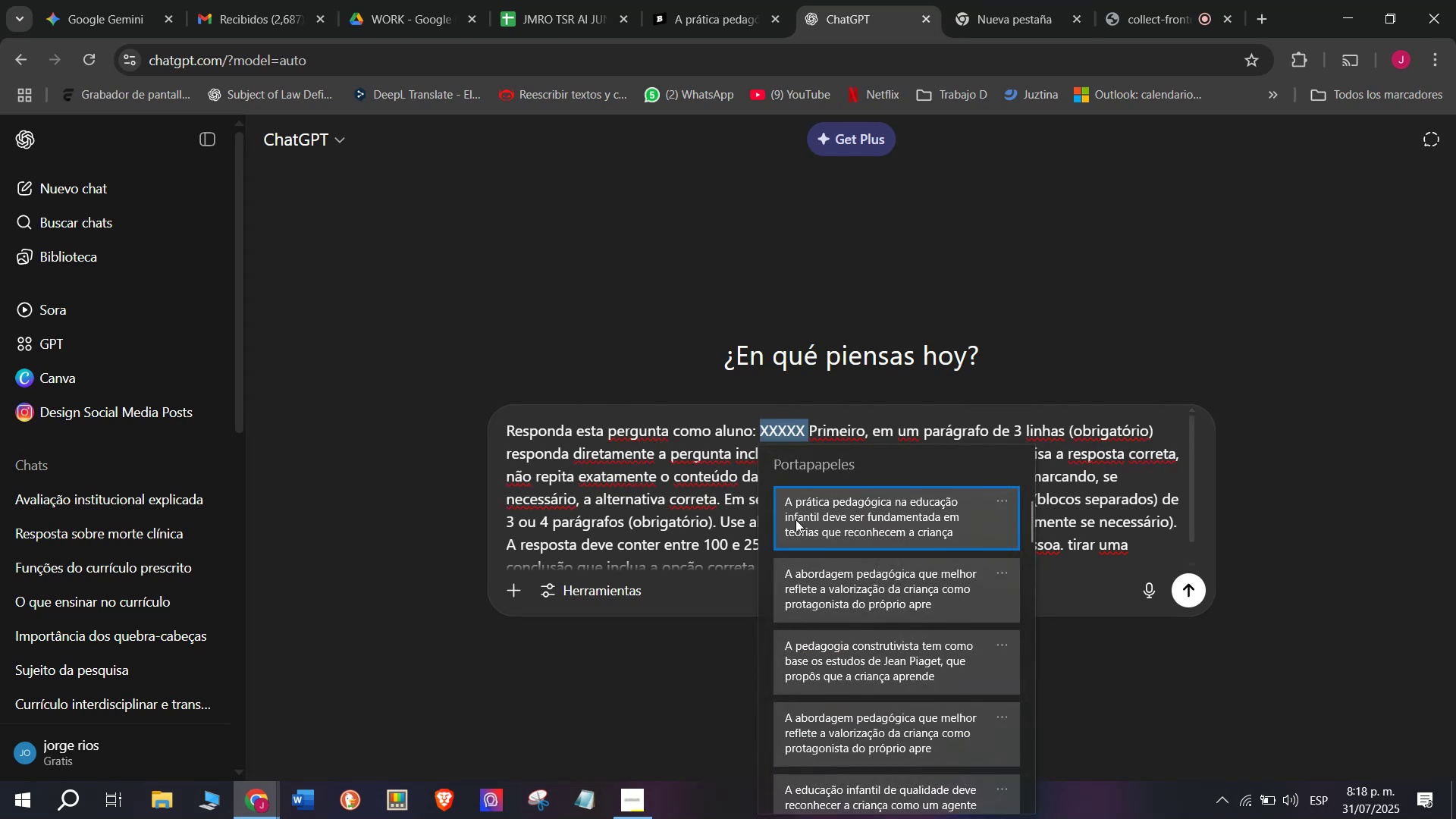 
key(Control+ControlLeft)
 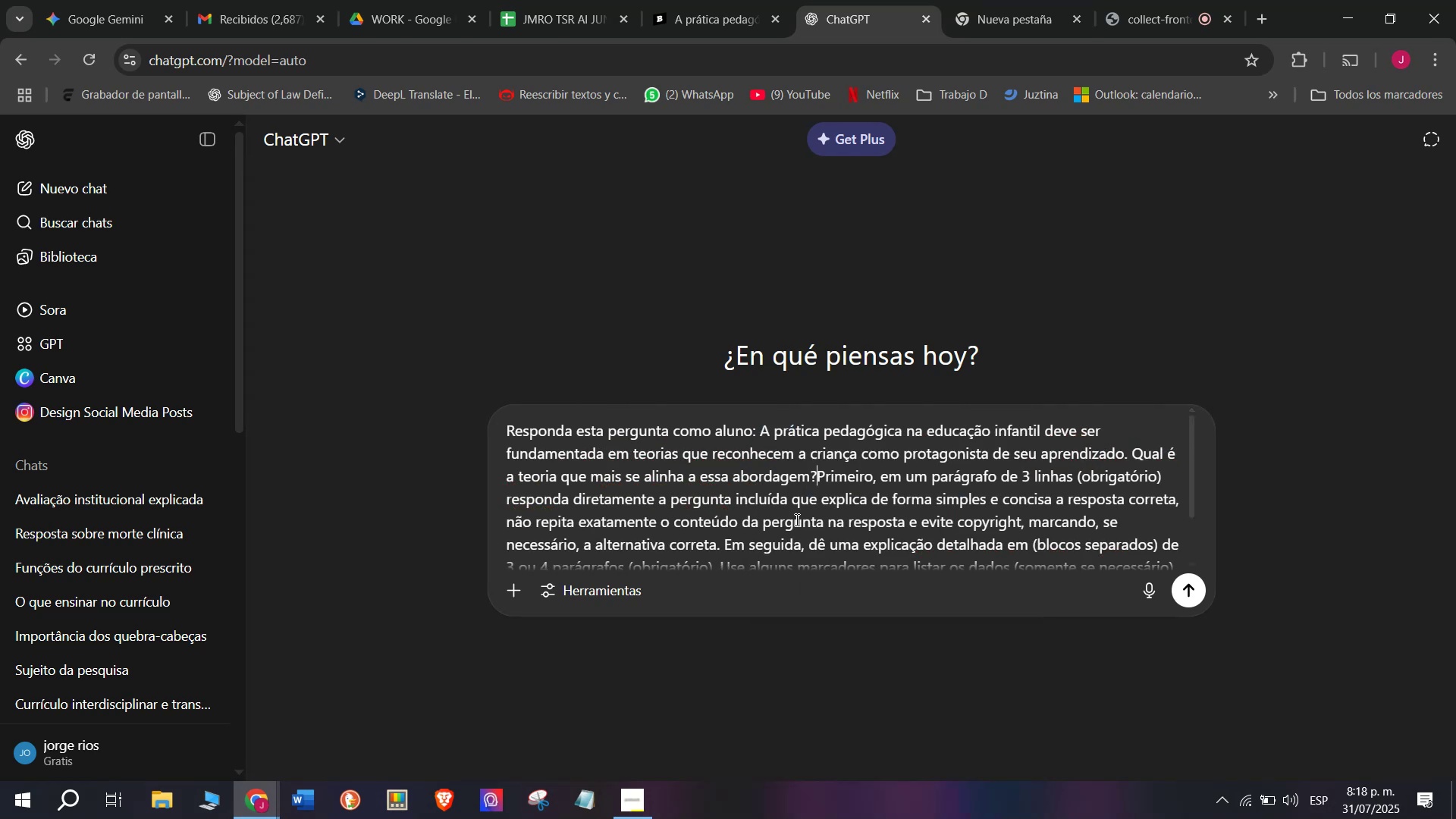 
key(Control+V)
 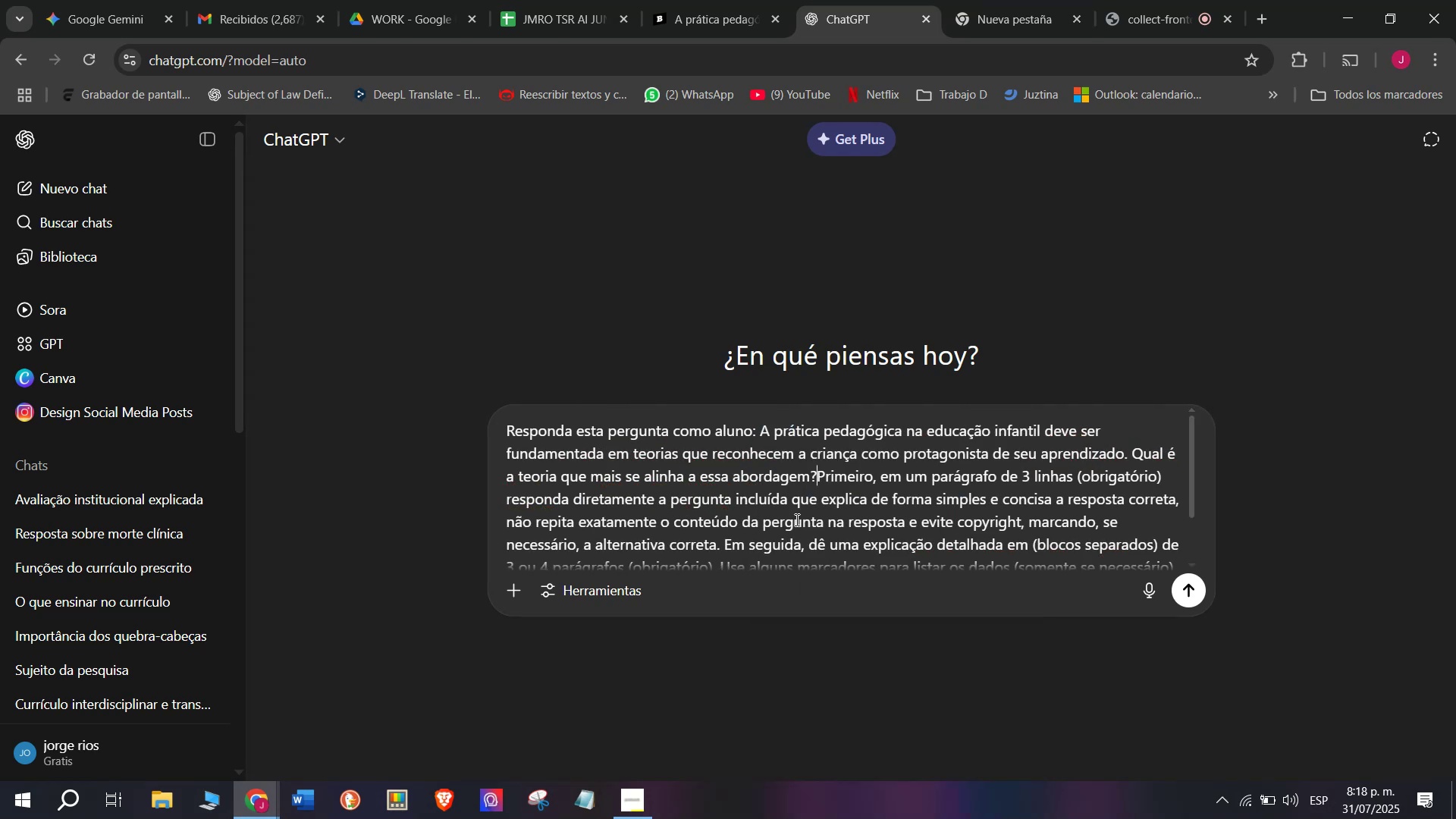 
key(Enter)
 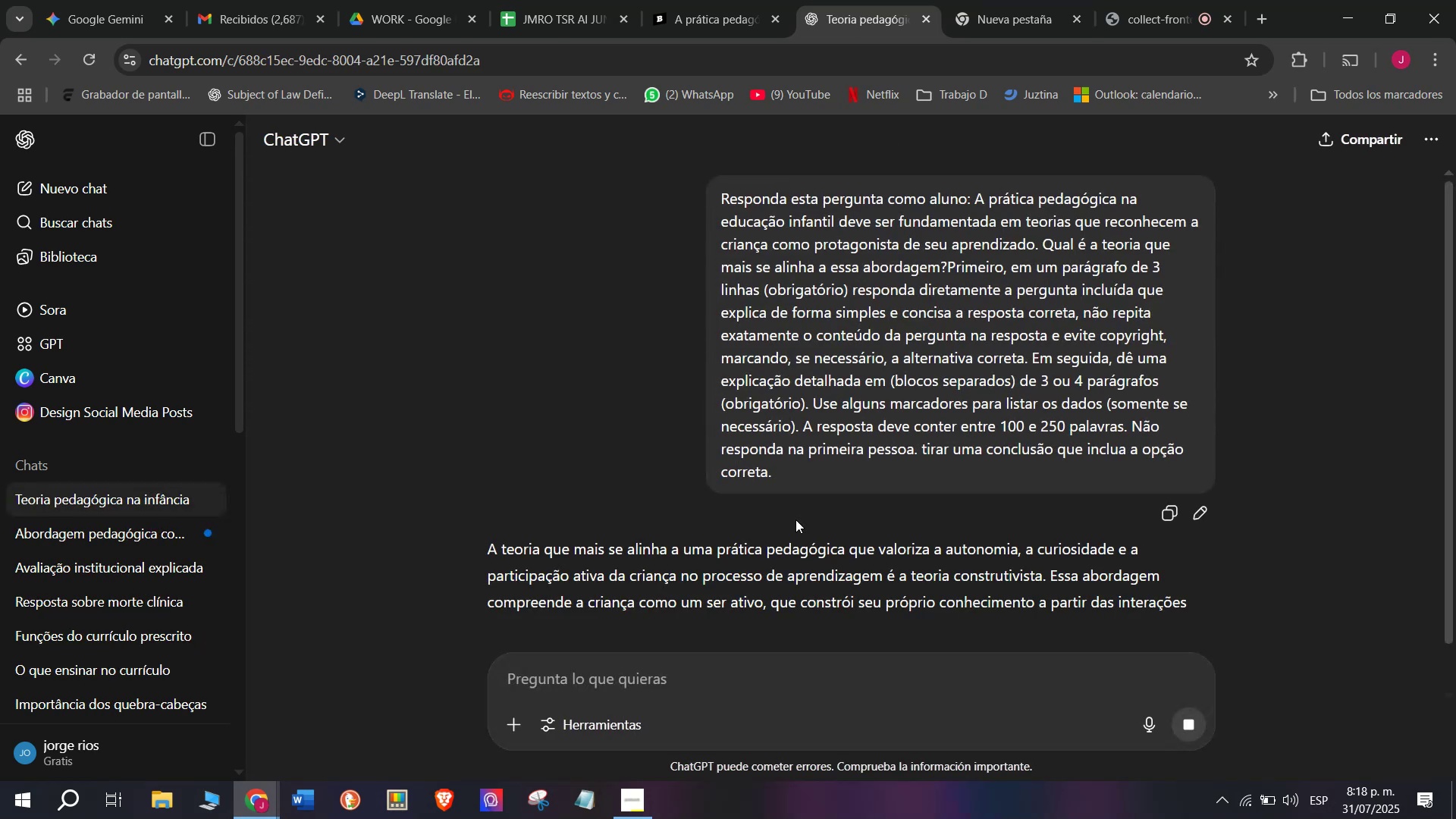 
left_click([719, 0])
 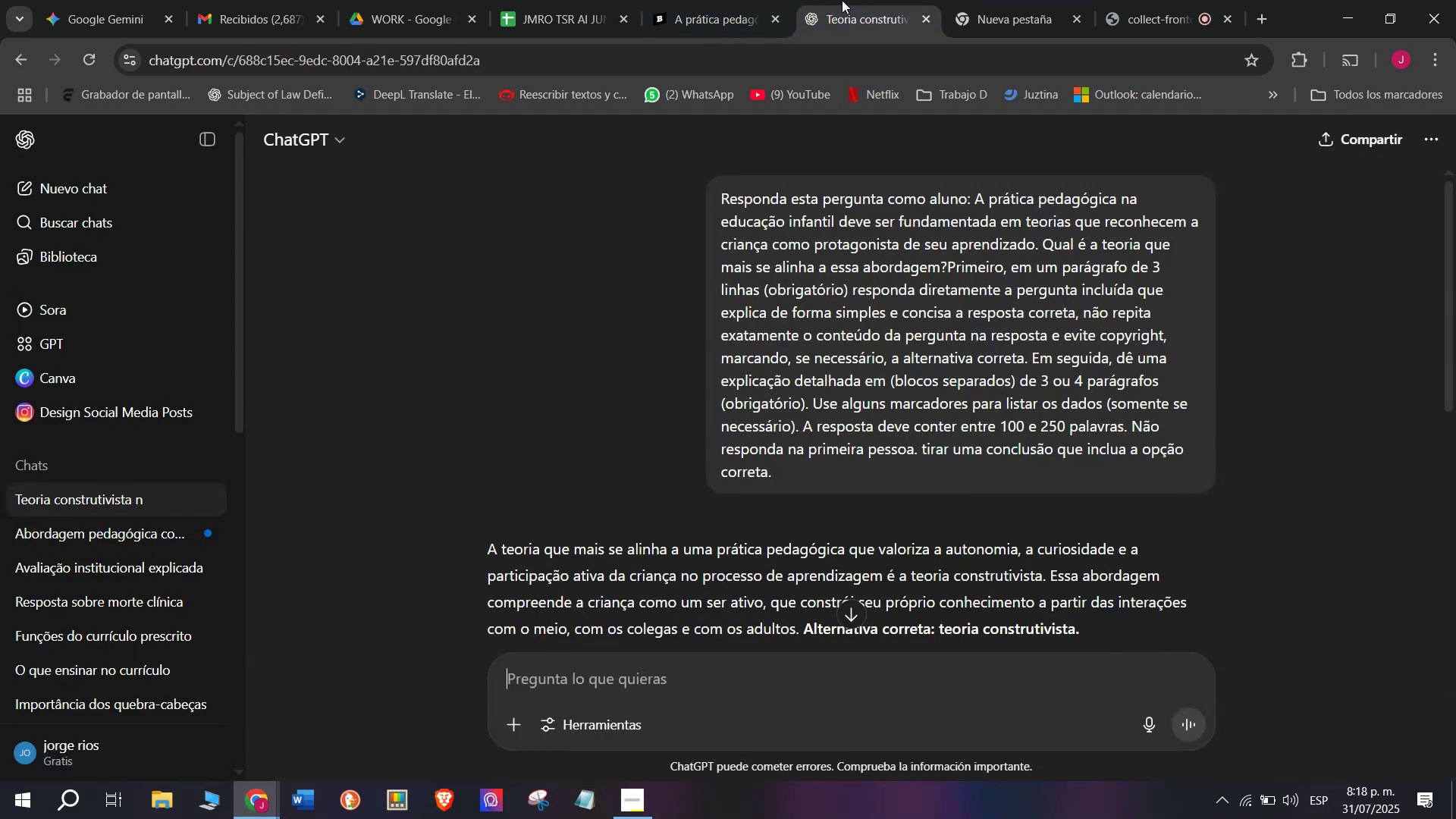 
wait(5.99)
 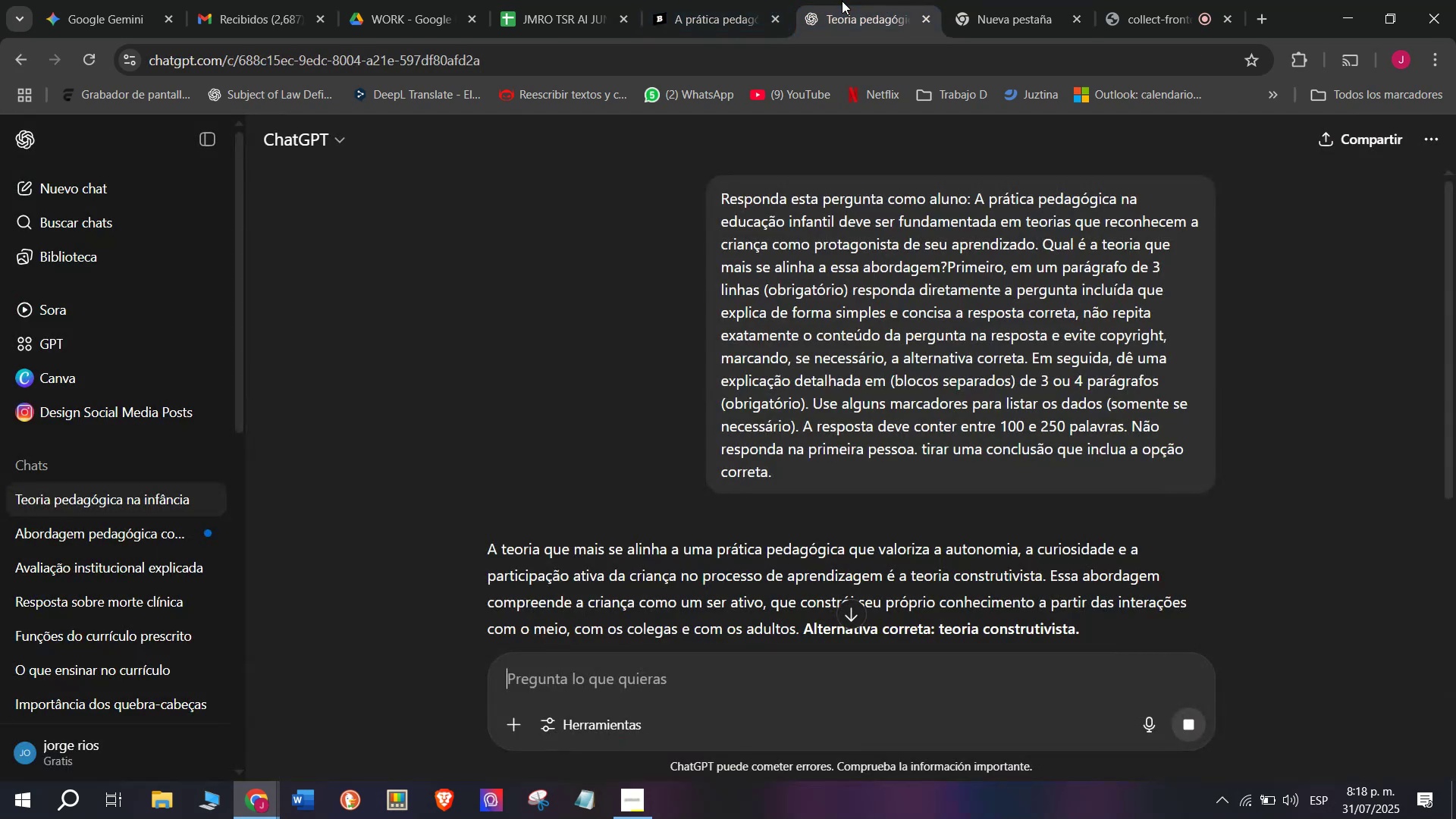 
scroll: coordinate [893, 356], scroll_direction: down, amount: 1.0
 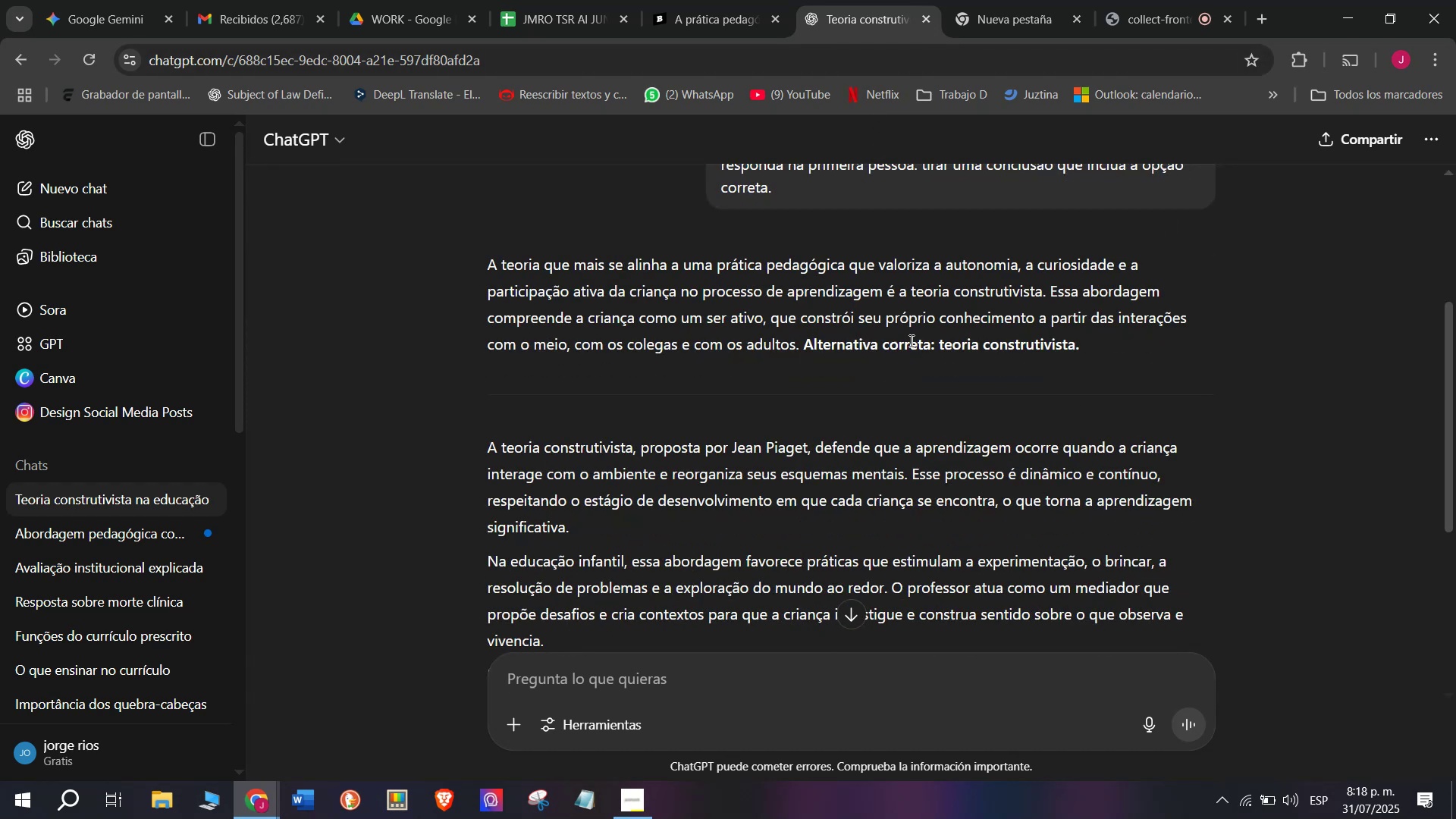 
left_click_drag(start_coordinate=[1089, 349], to_coordinate=[488, 273])
 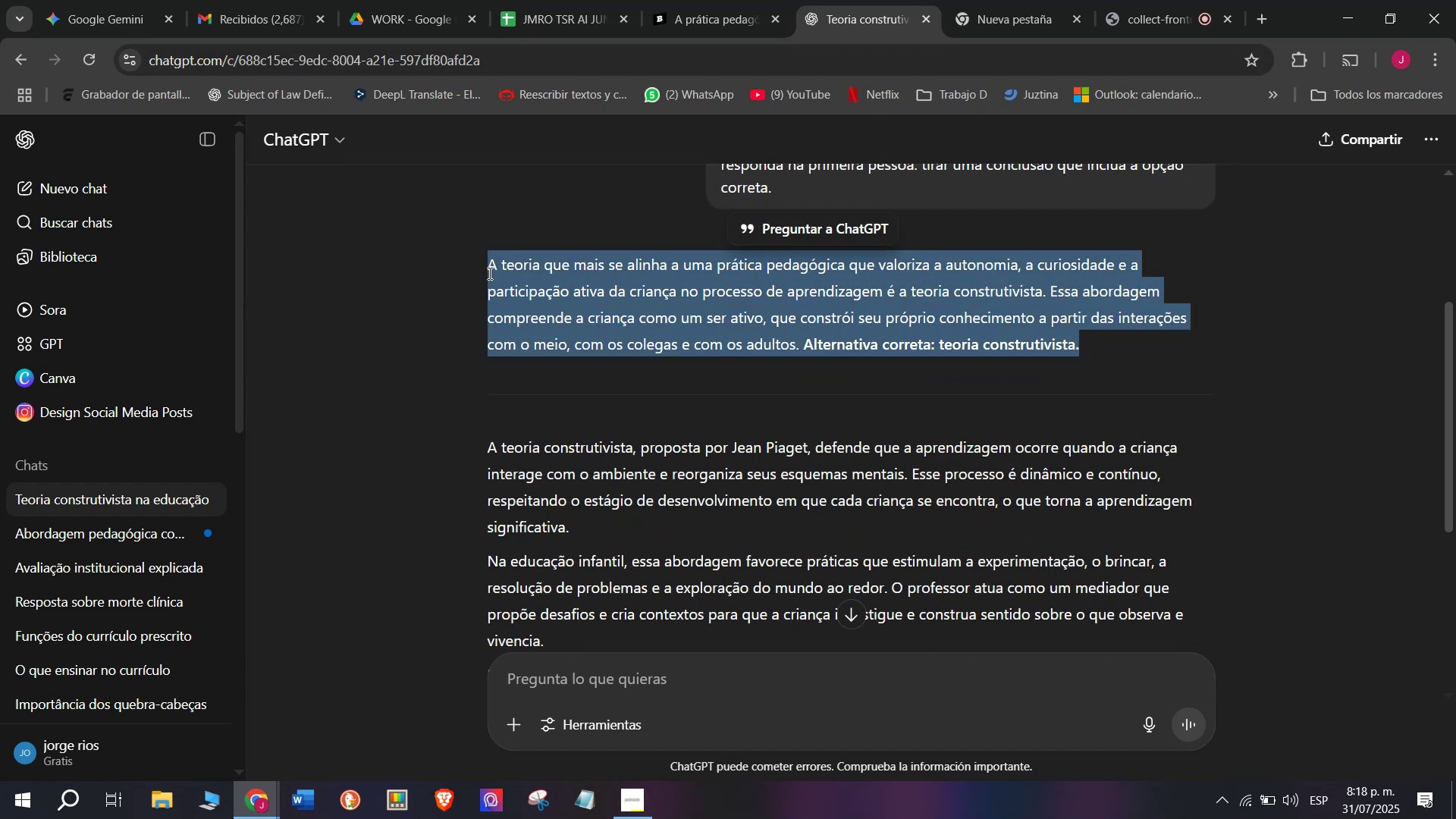 
key(Control+C)
 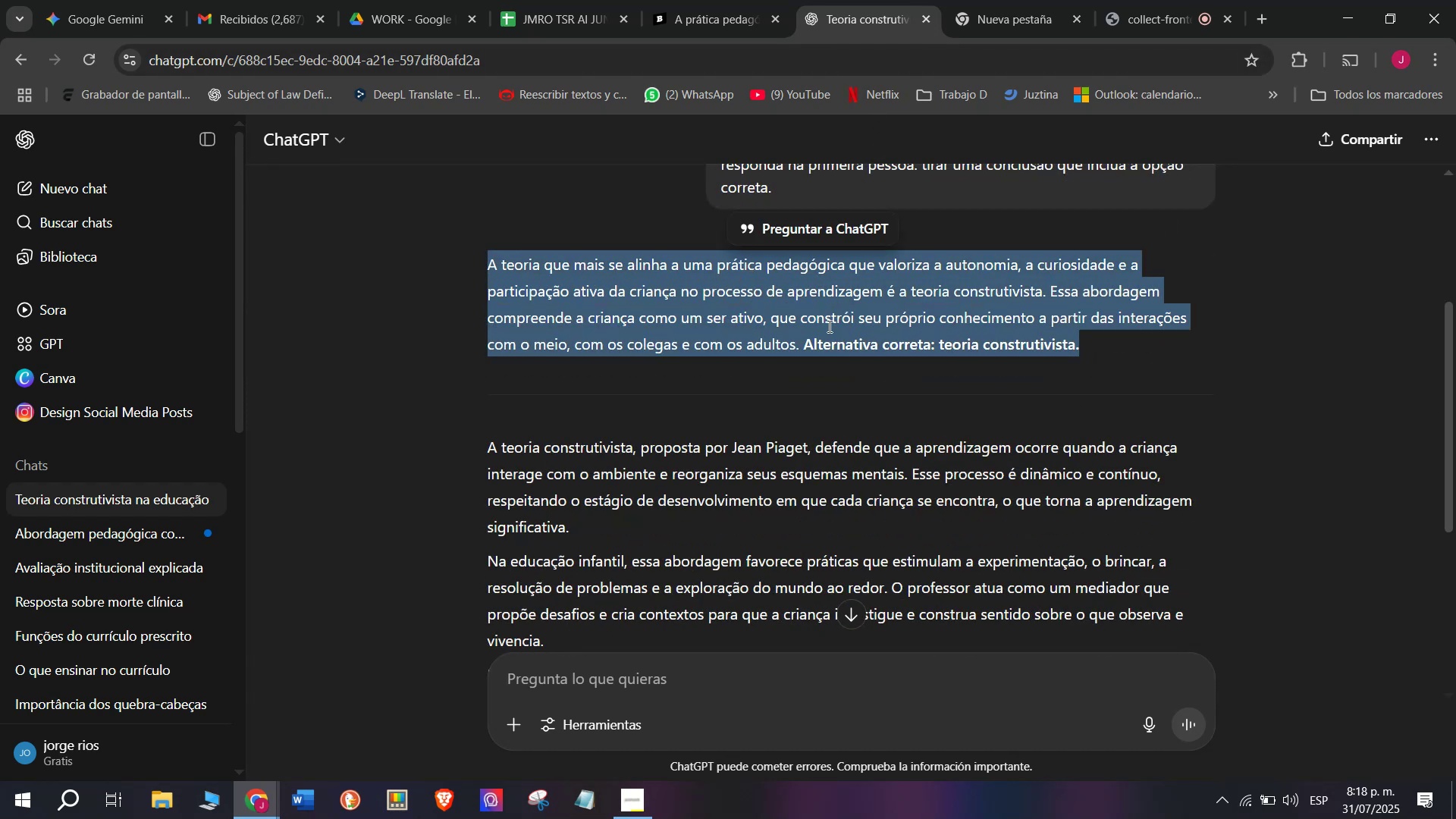 
scroll: coordinate [828, 326], scroll_direction: down, amount: 1.0
 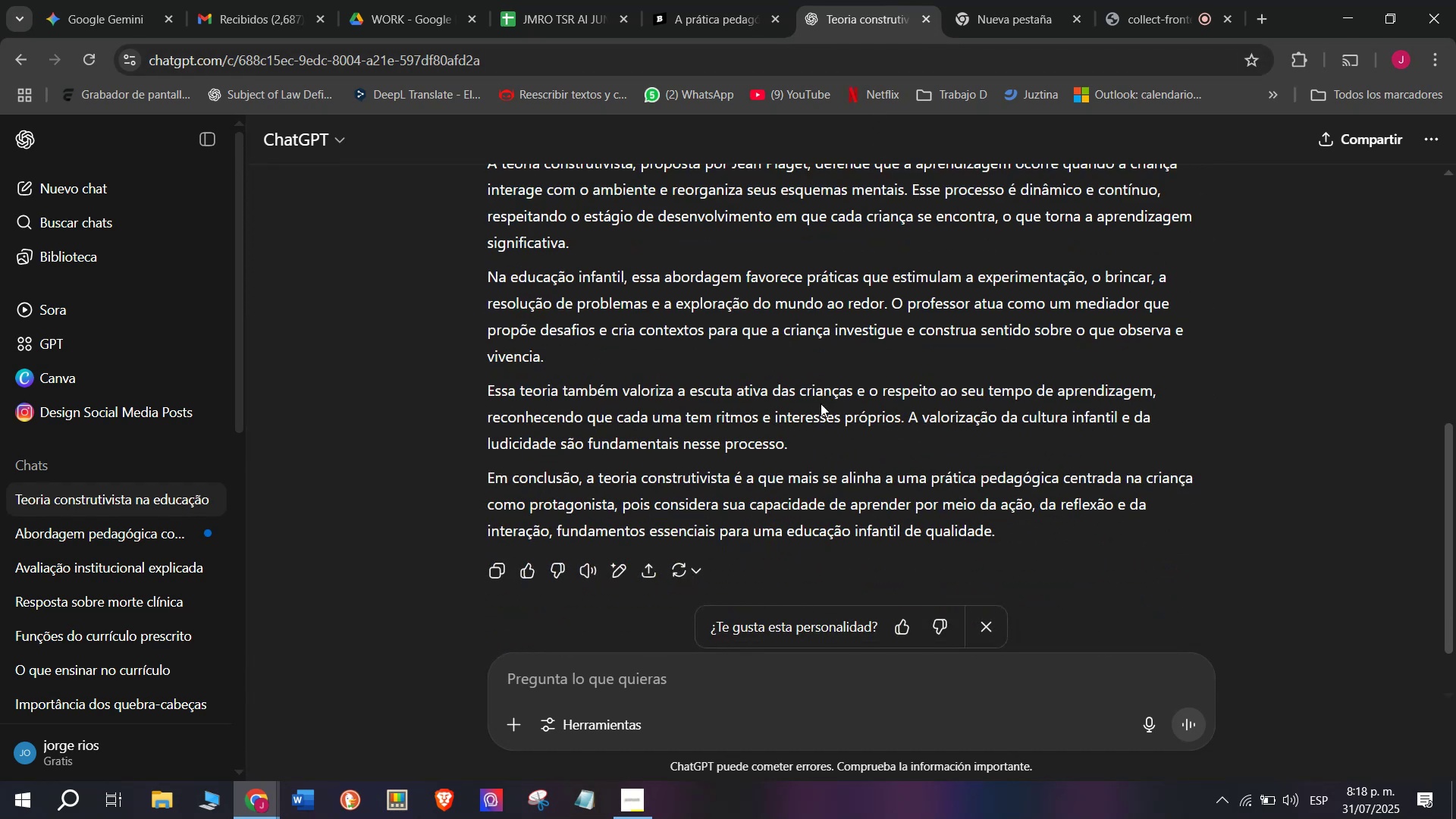 
left_click_drag(start_coordinate=[803, 451], to_coordinate=[489, 402])
 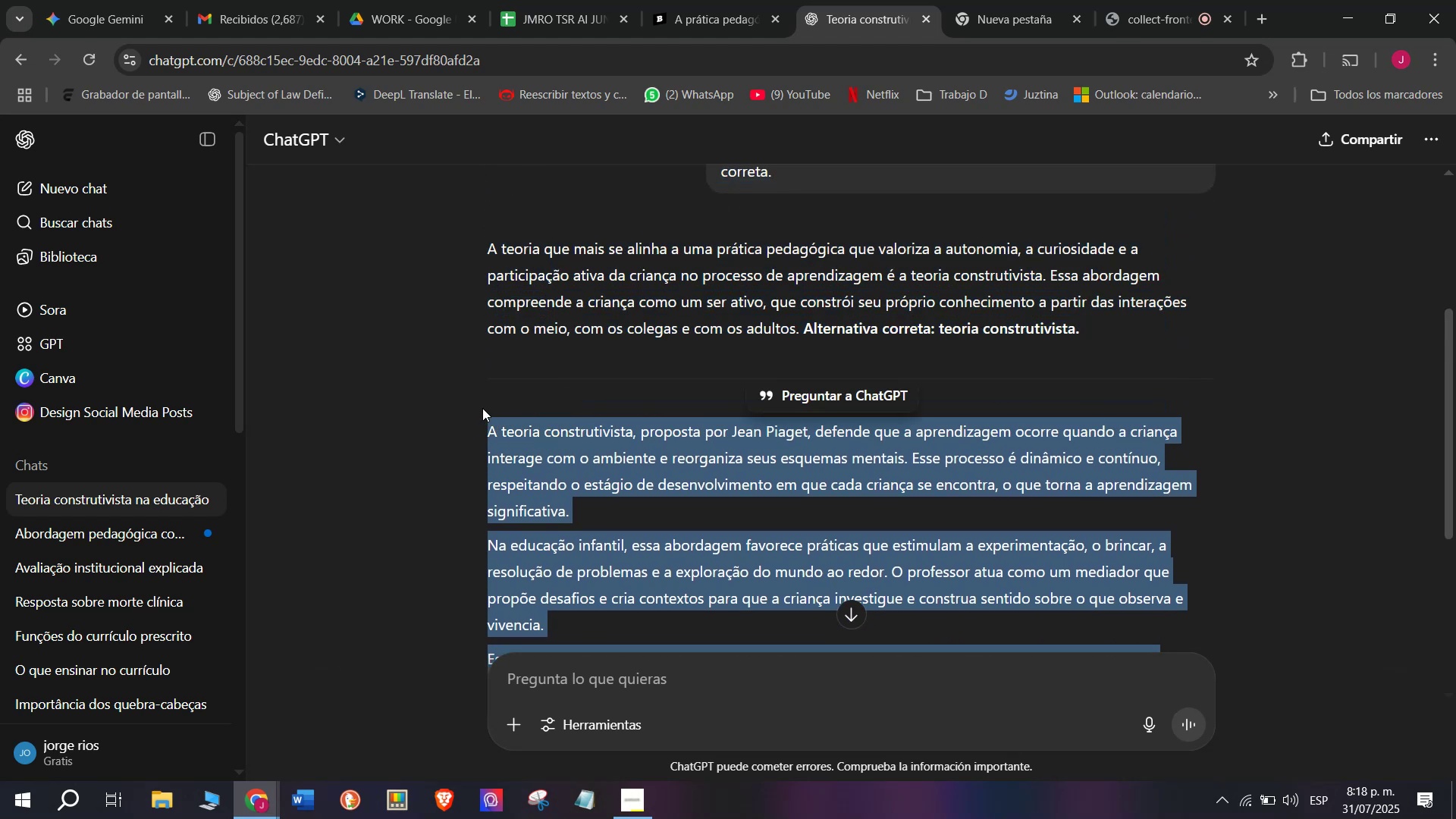 
key(Control+C)
 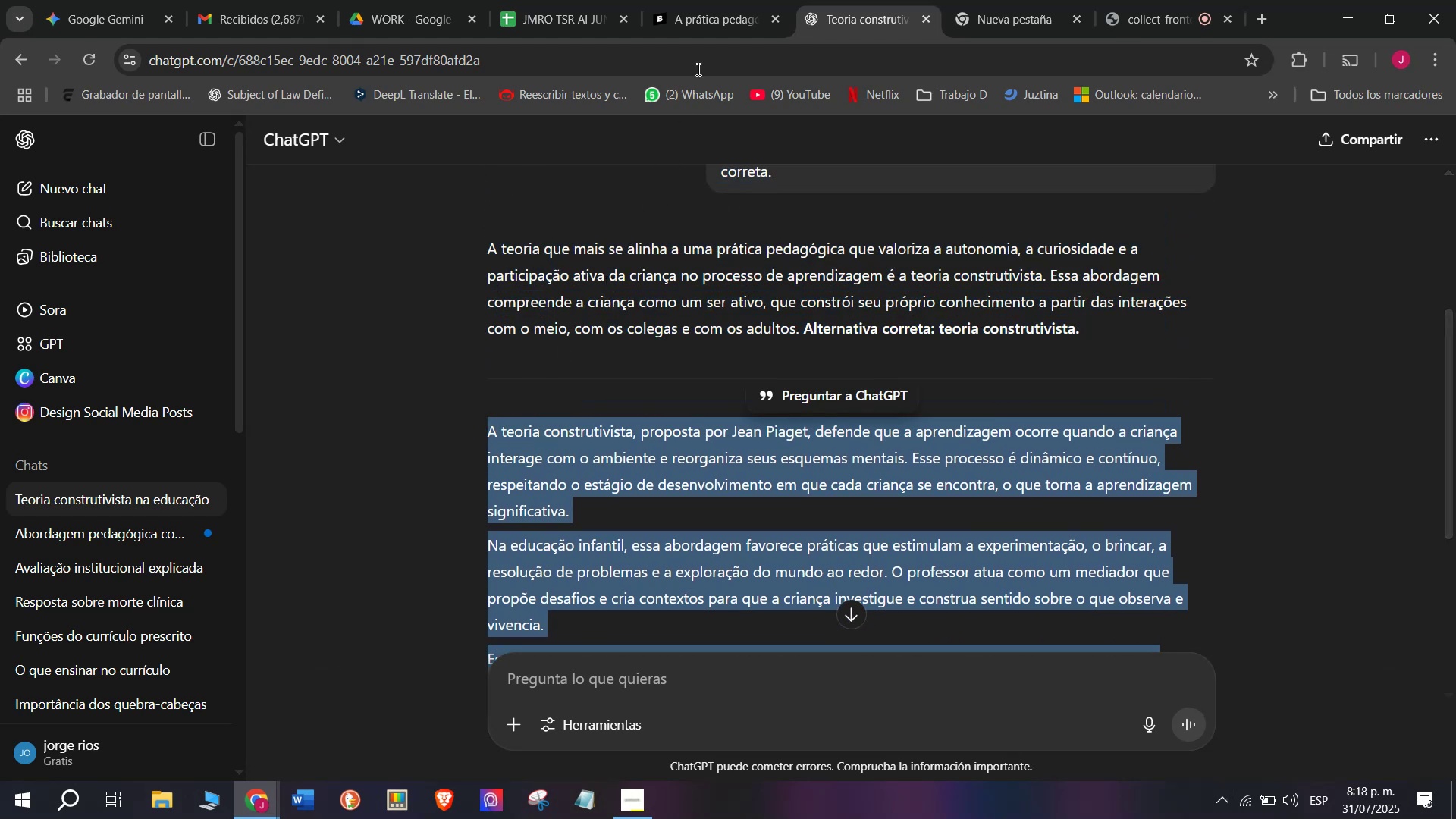 
left_click([735, 0])
 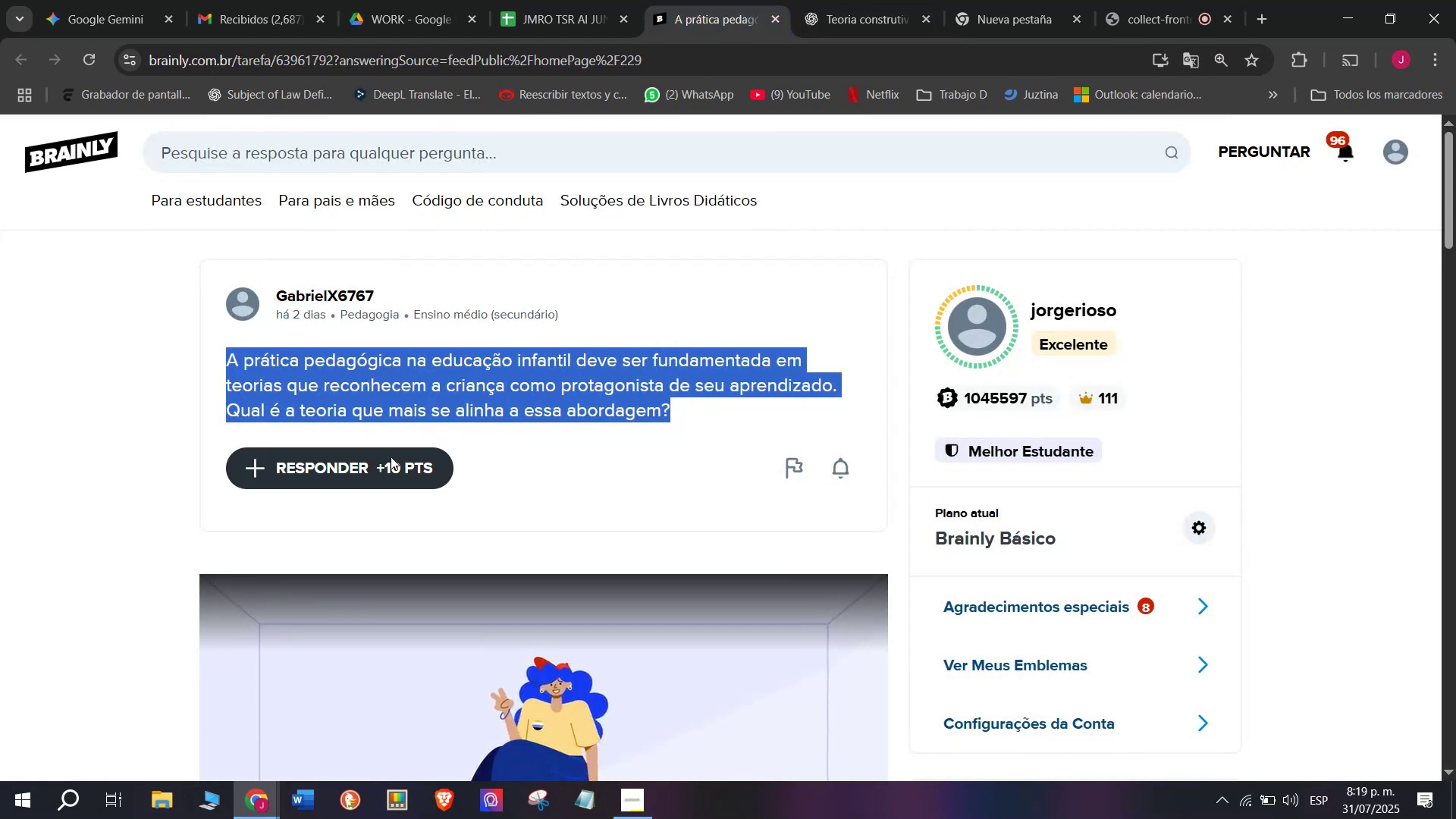 
left_click_drag(start_coordinate=[360, 482], to_coordinate=[360, 478])
 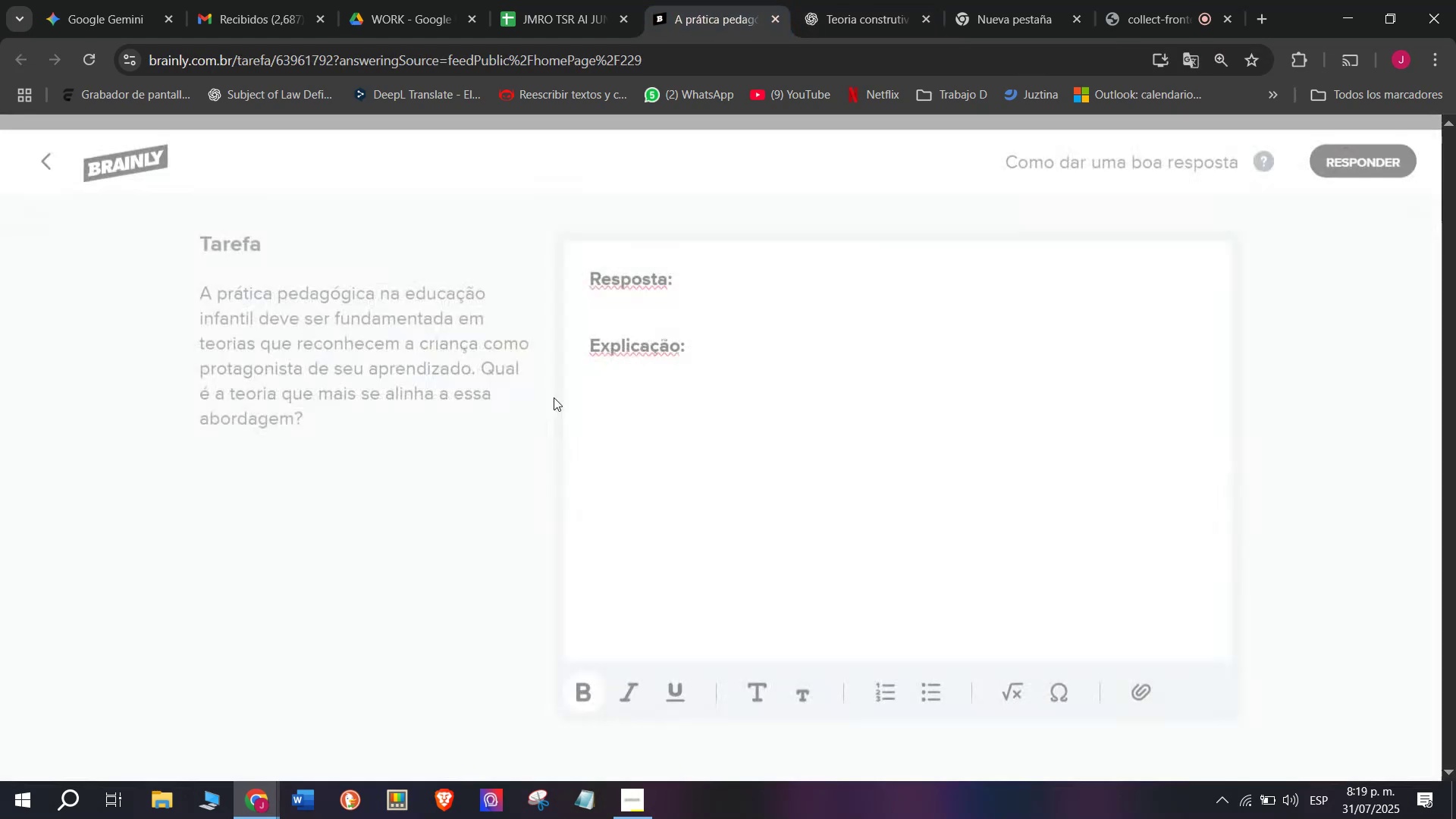 
left_click_drag(start_coordinate=[736, 362], to_coordinate=[595, 227])
 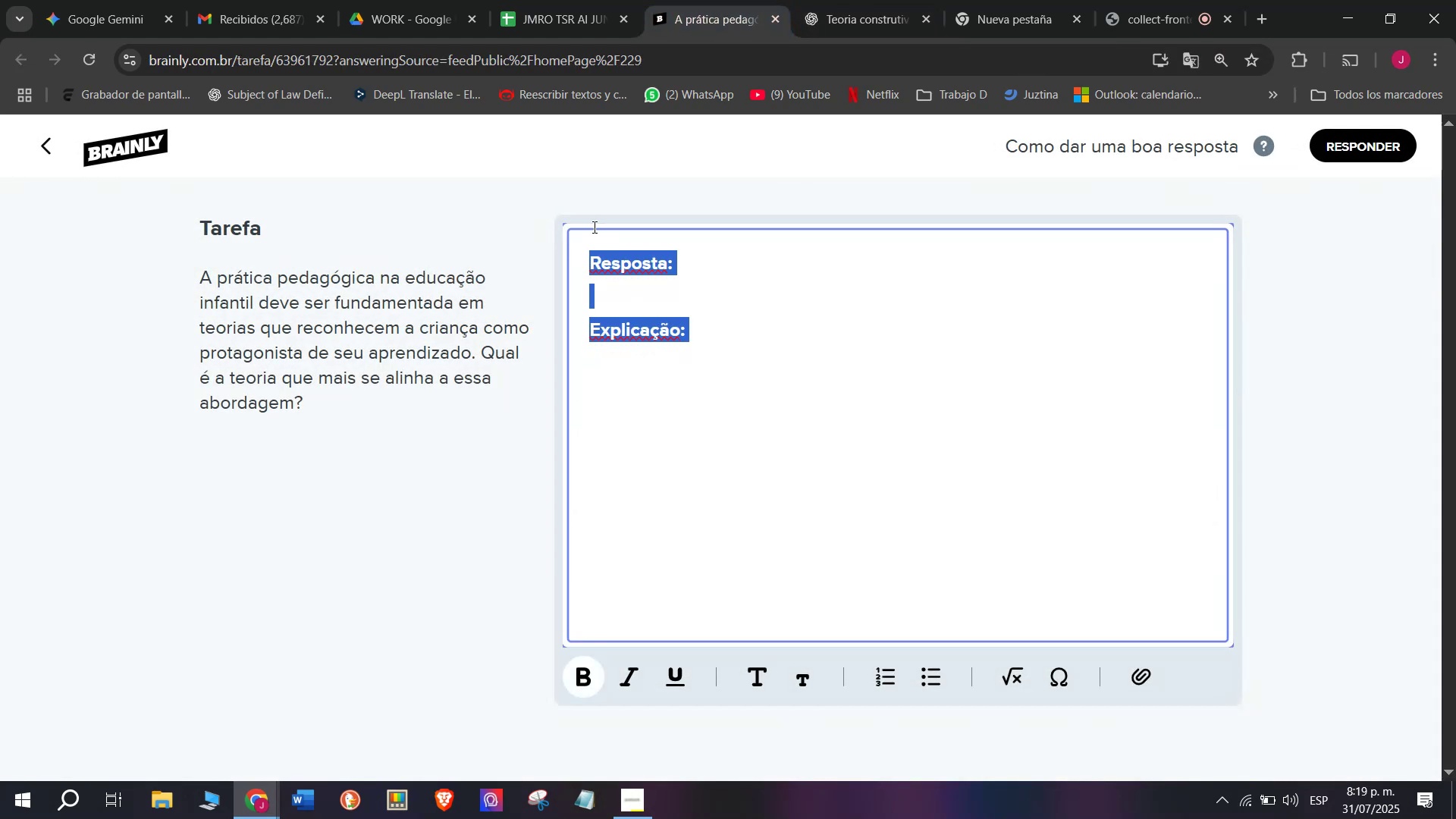 
key(Meta+V)
 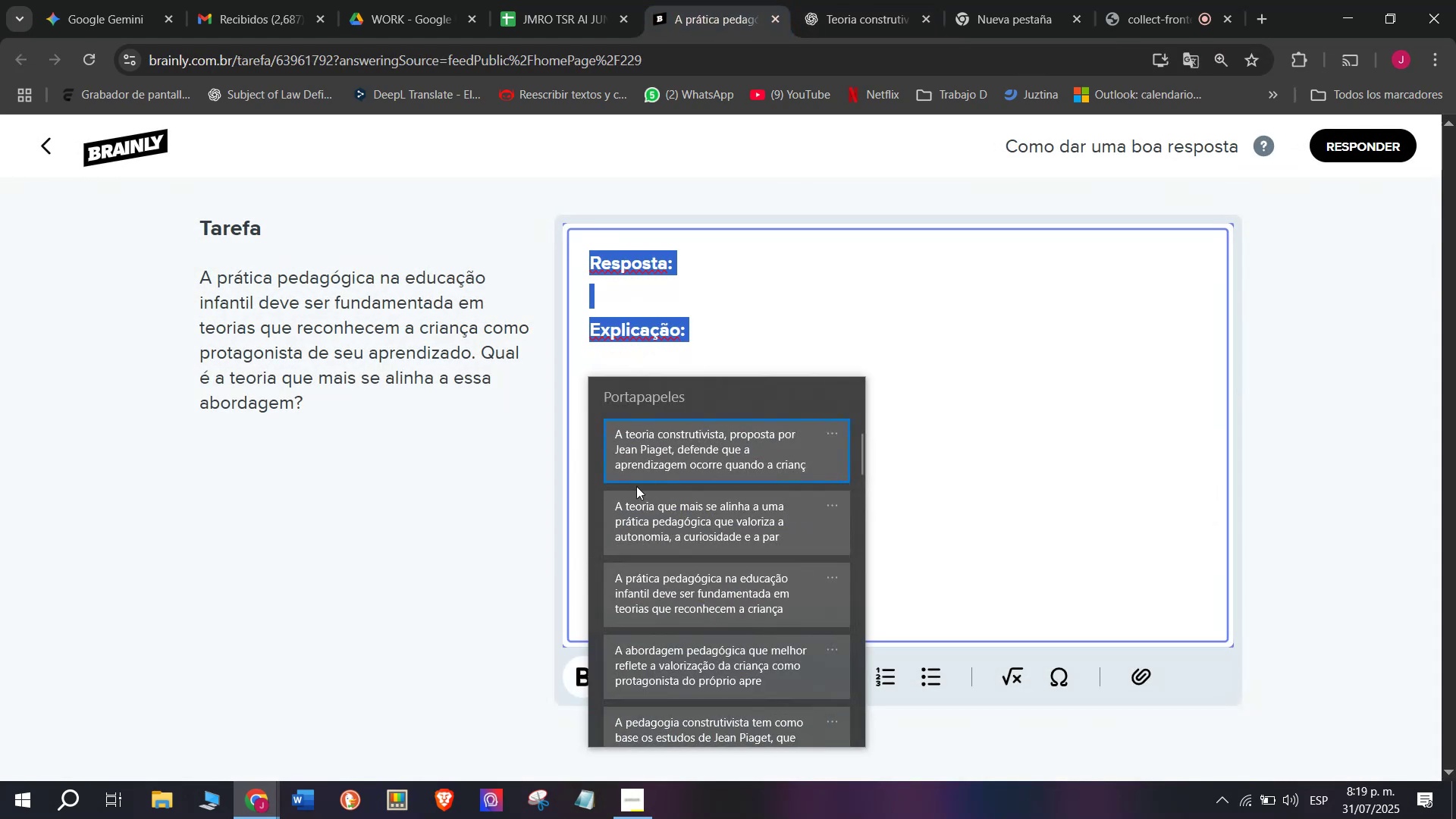 
left_click([634, 515])
 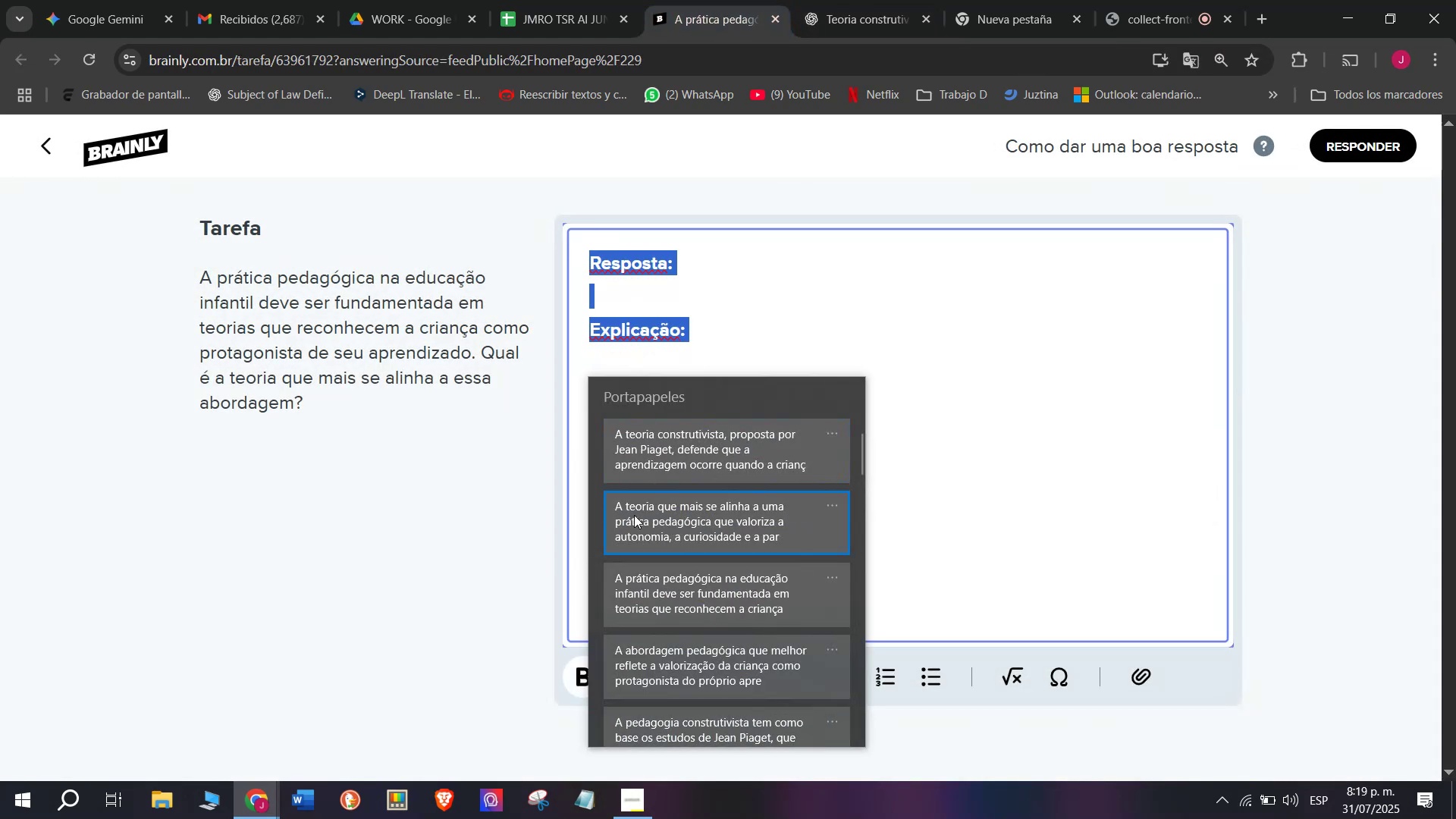 
key(Control+ControlLeft)
 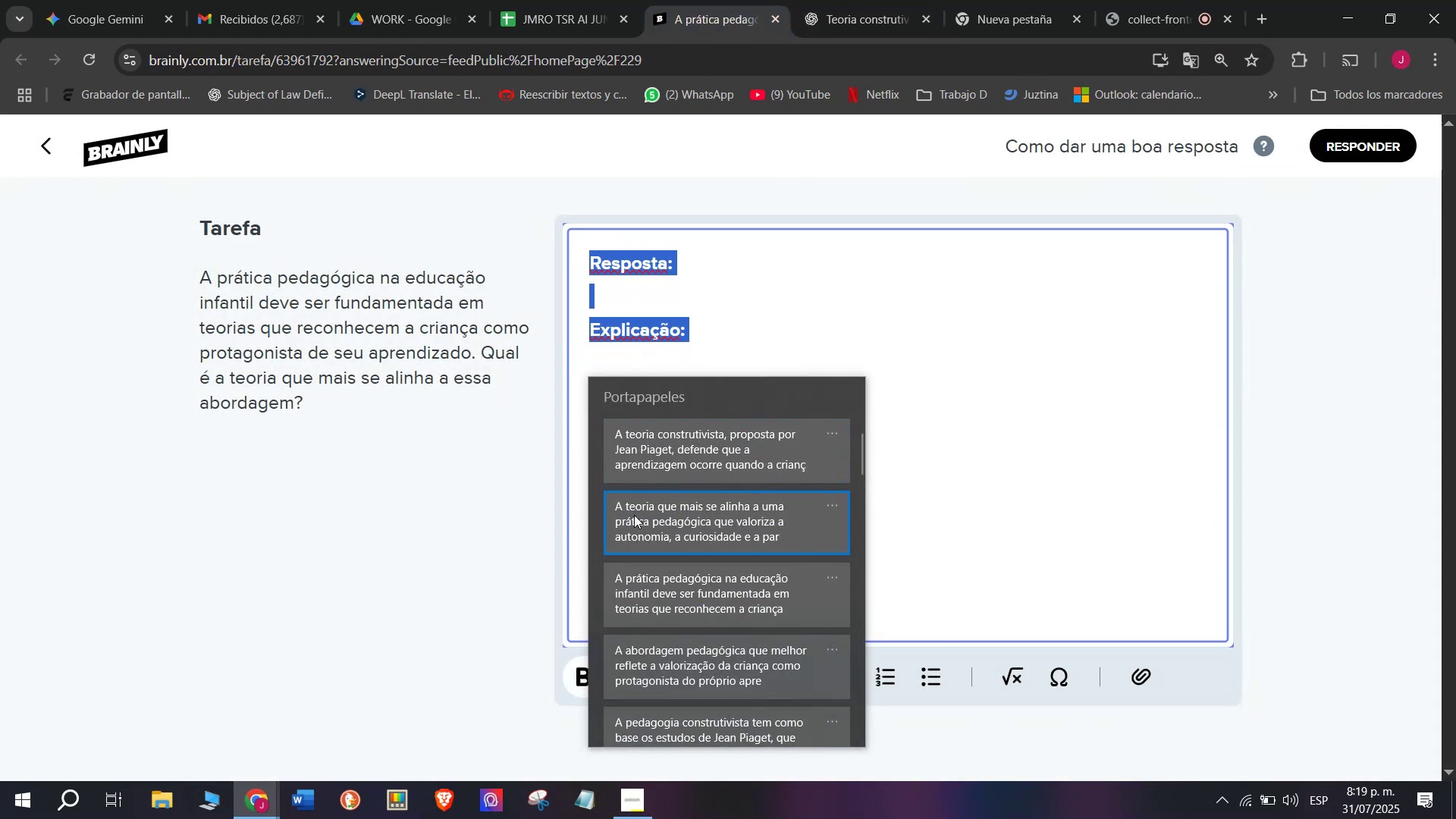 
key(Control+V)
 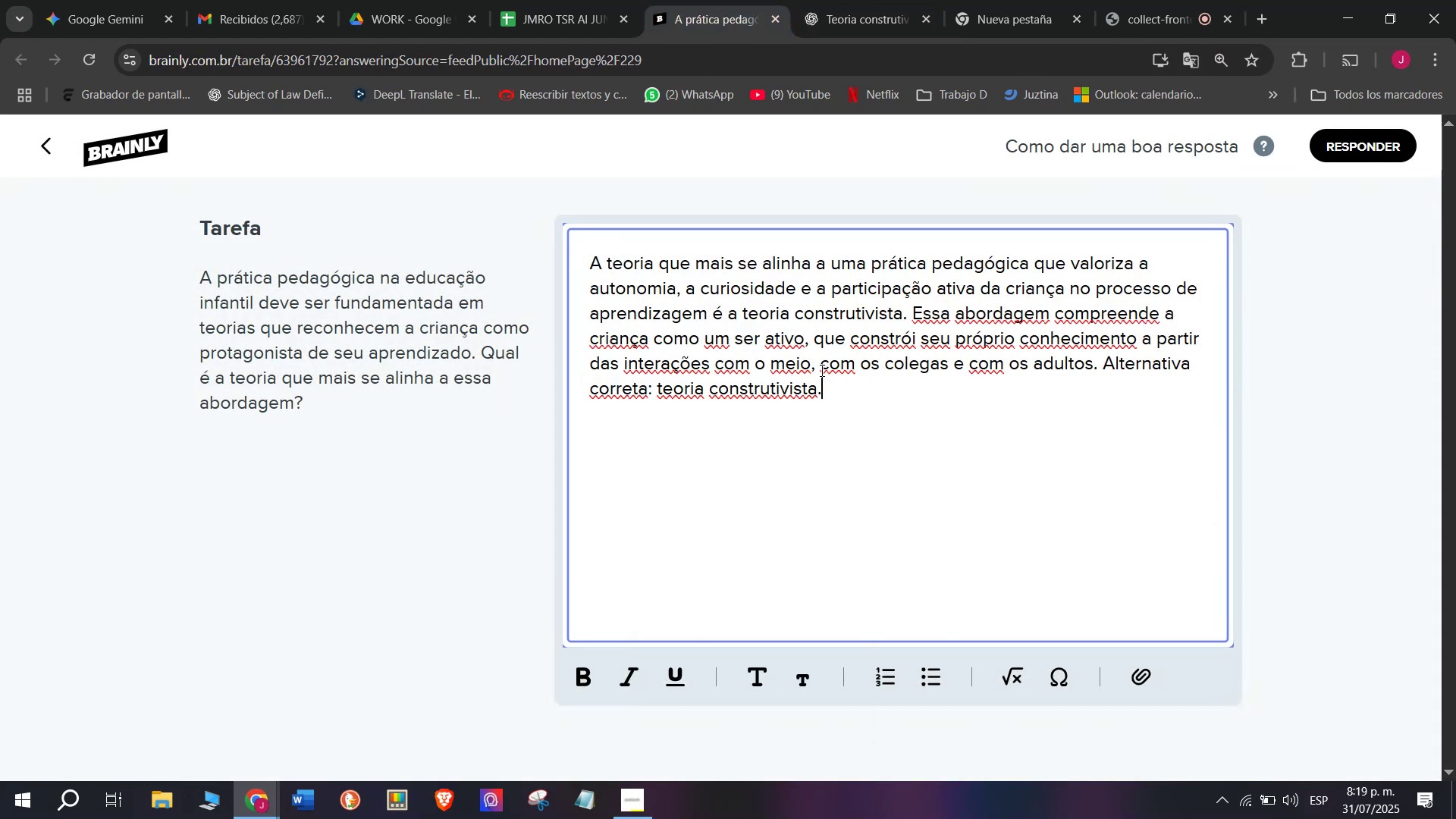 
key(Enter)
 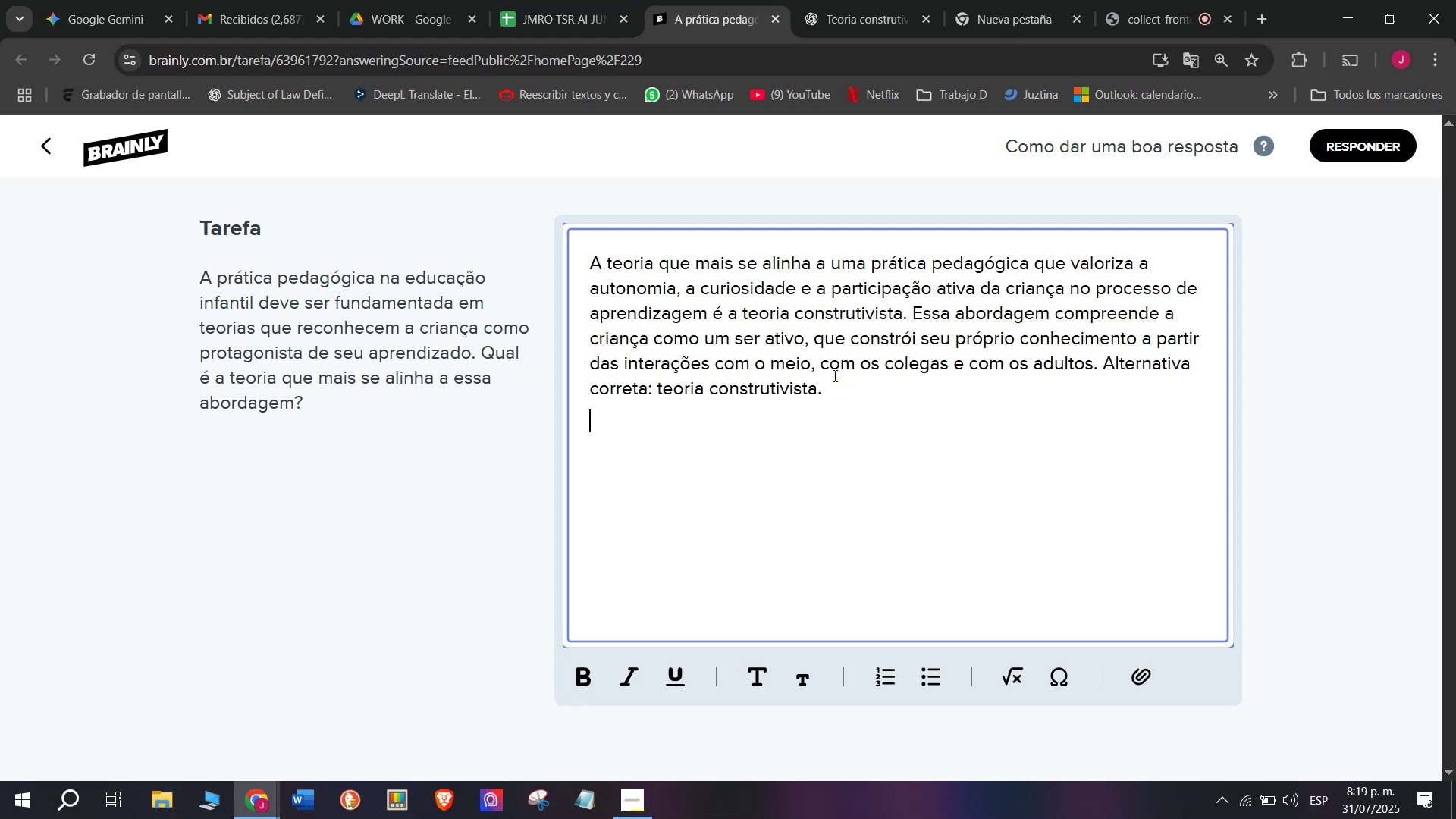 
key(Enter)
 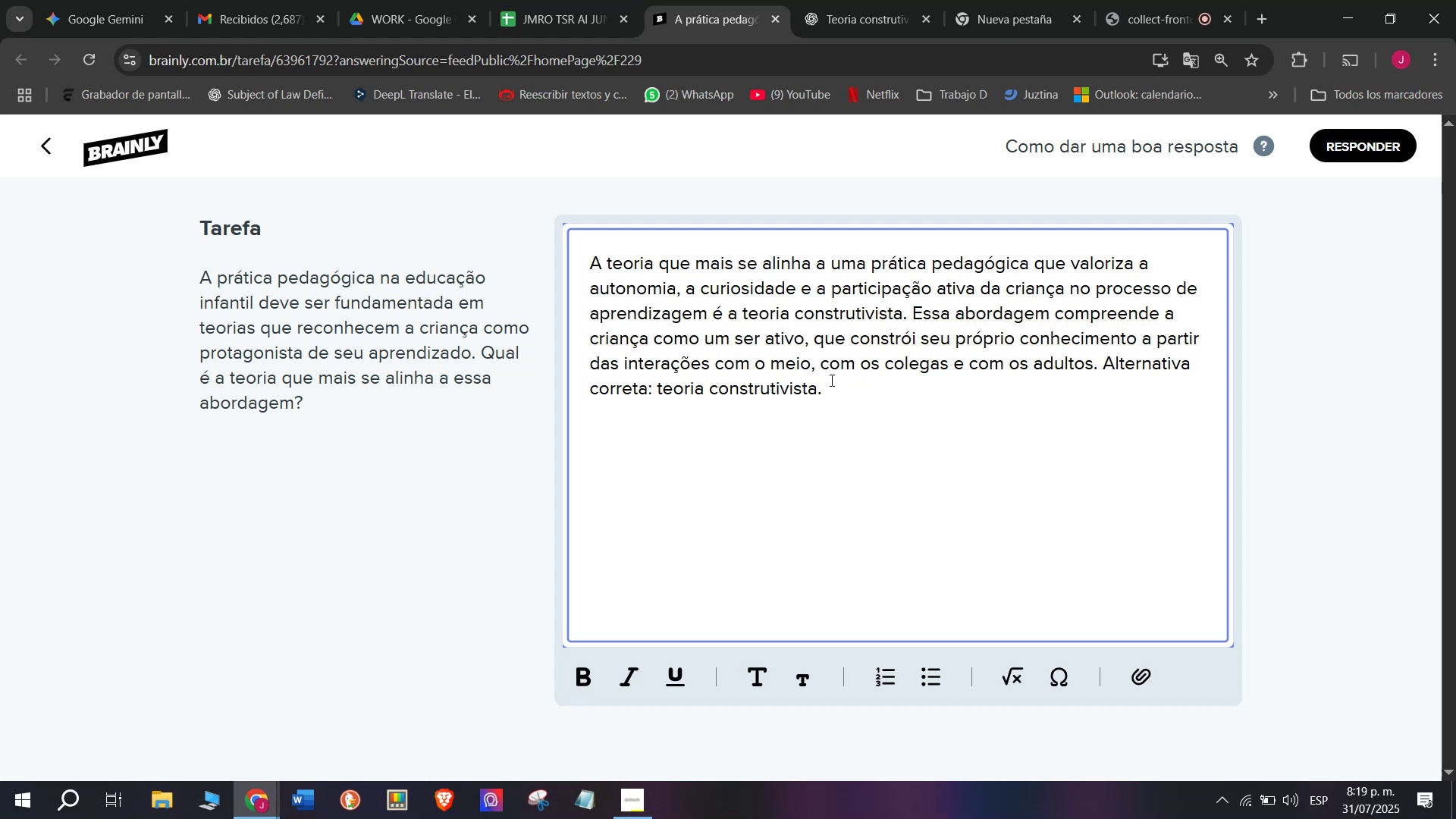 
key(Meta+MetaLeft)
 